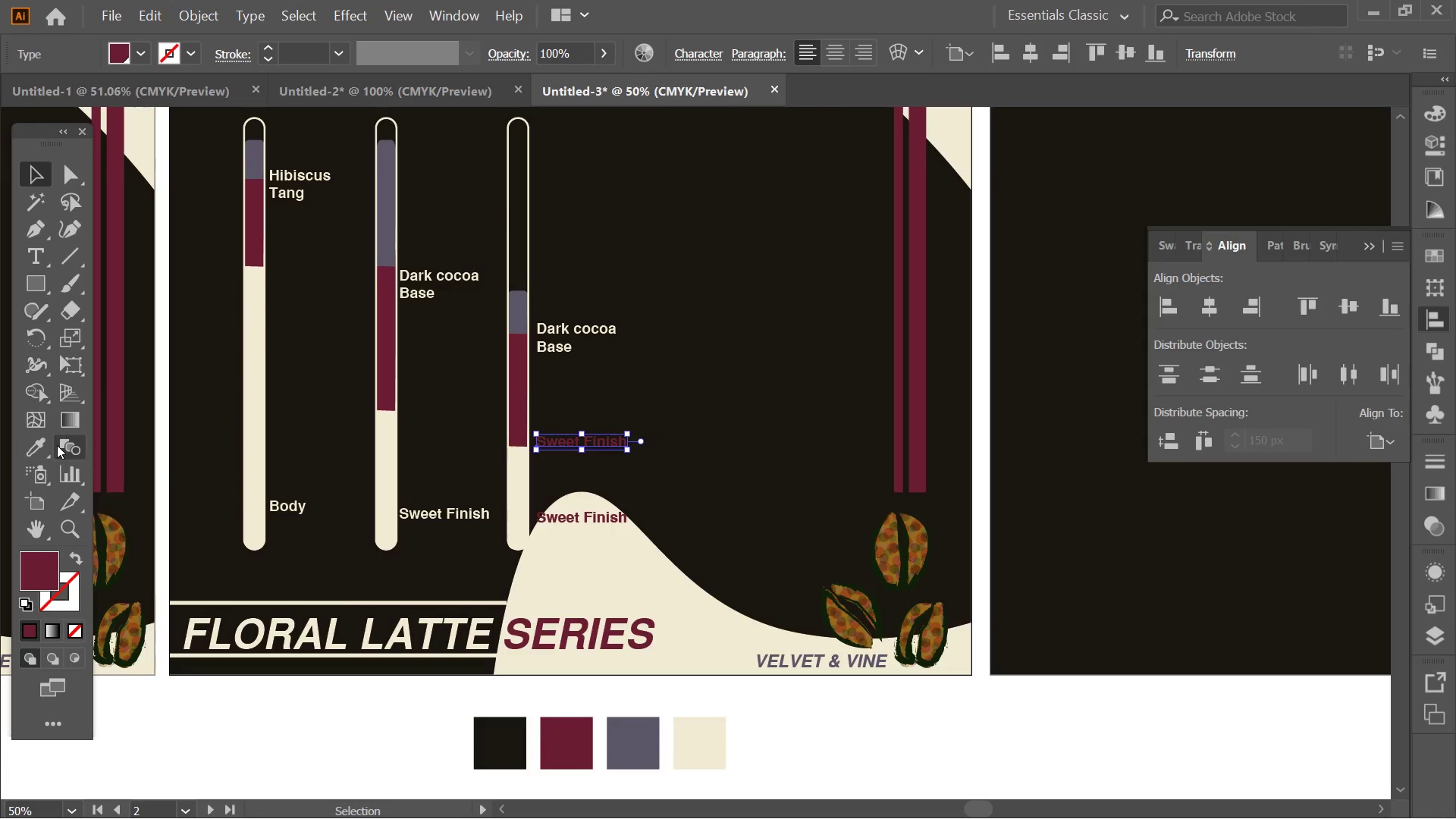 
left_click([41, 444])
 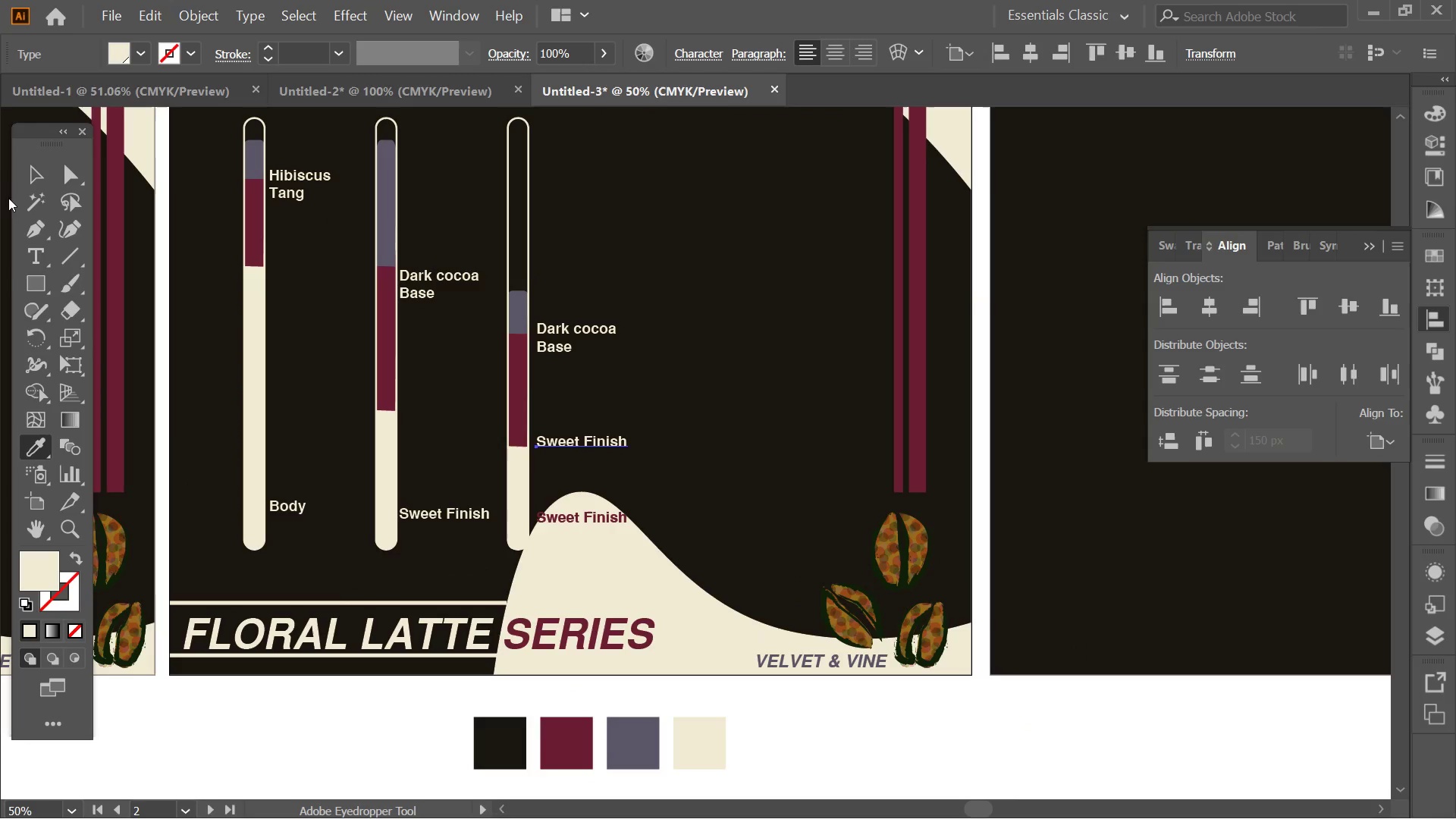 
left_click([27, 168])
 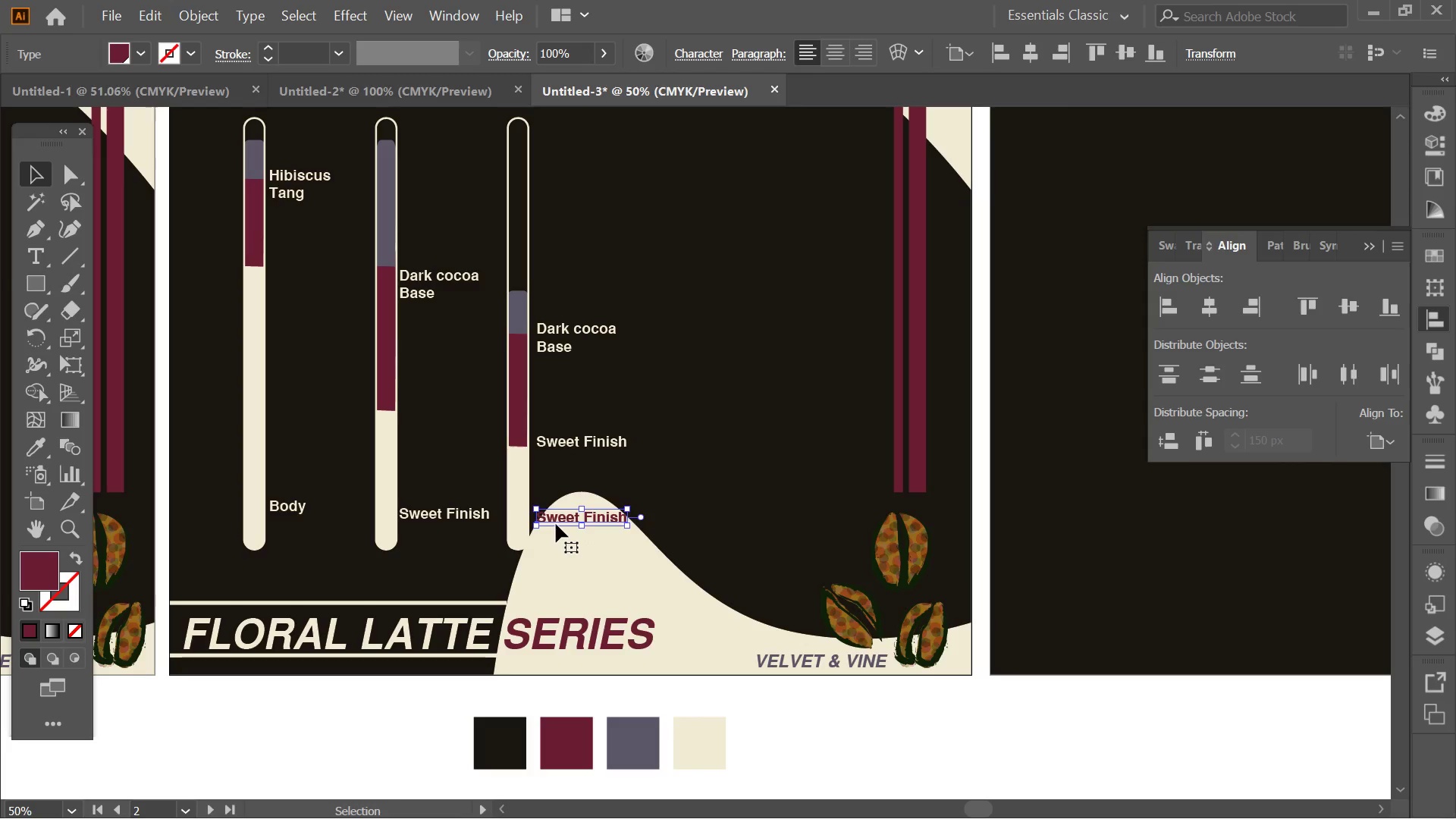 
key(Delete)
 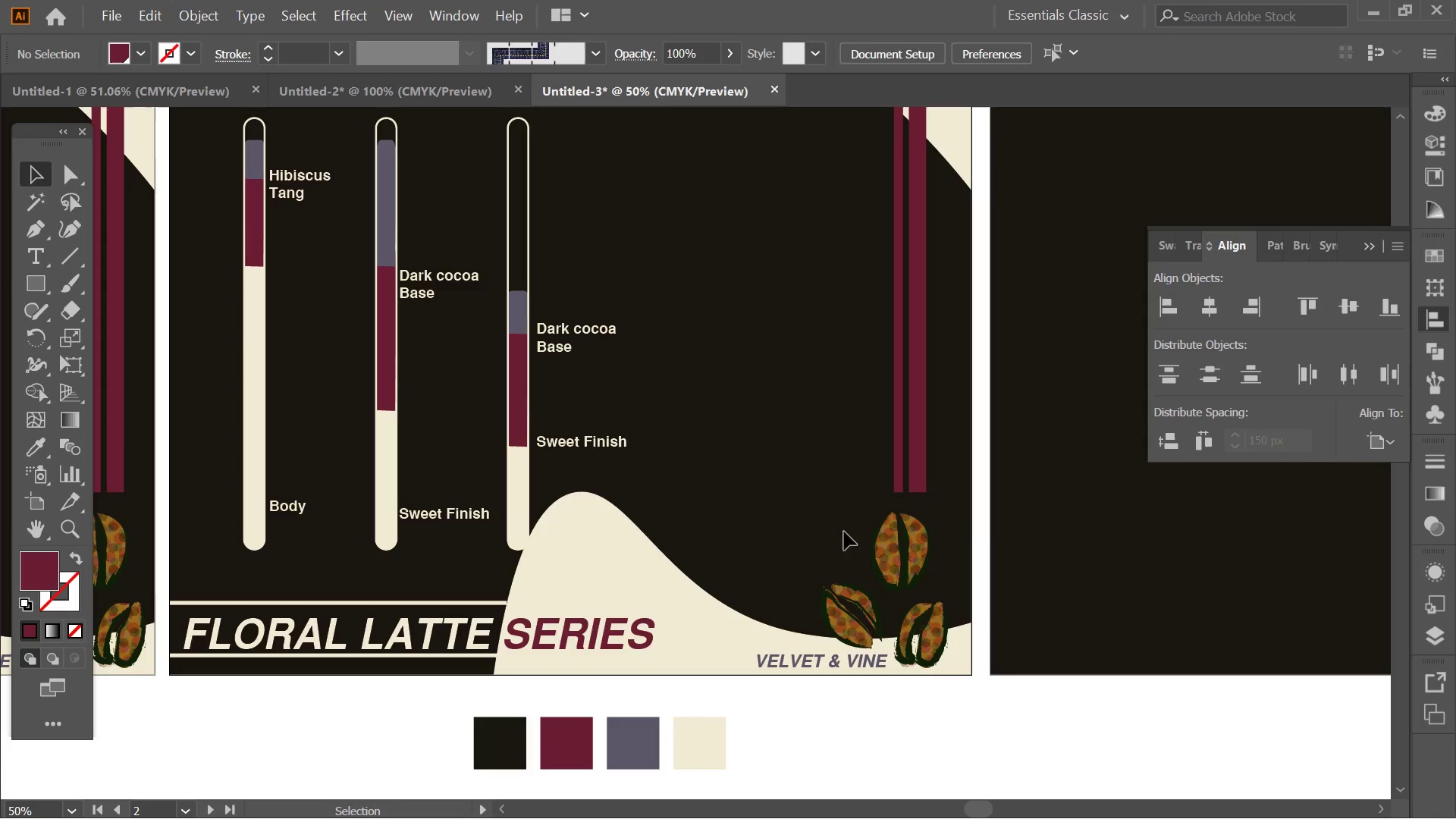 
hold_key(key=AltLeft, duration=0.33)
 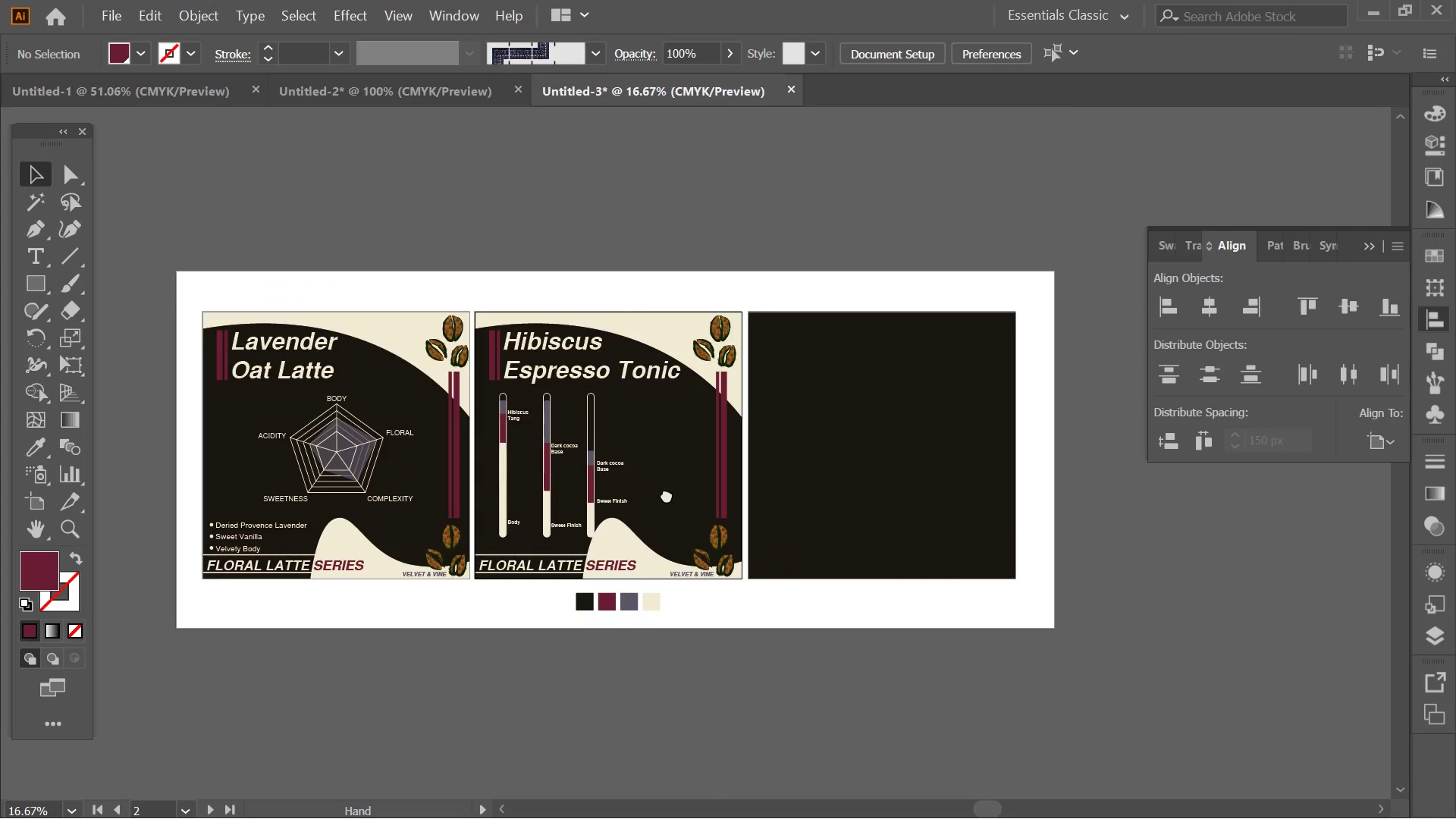 
hold_key(key=Space, duration=0.61)
 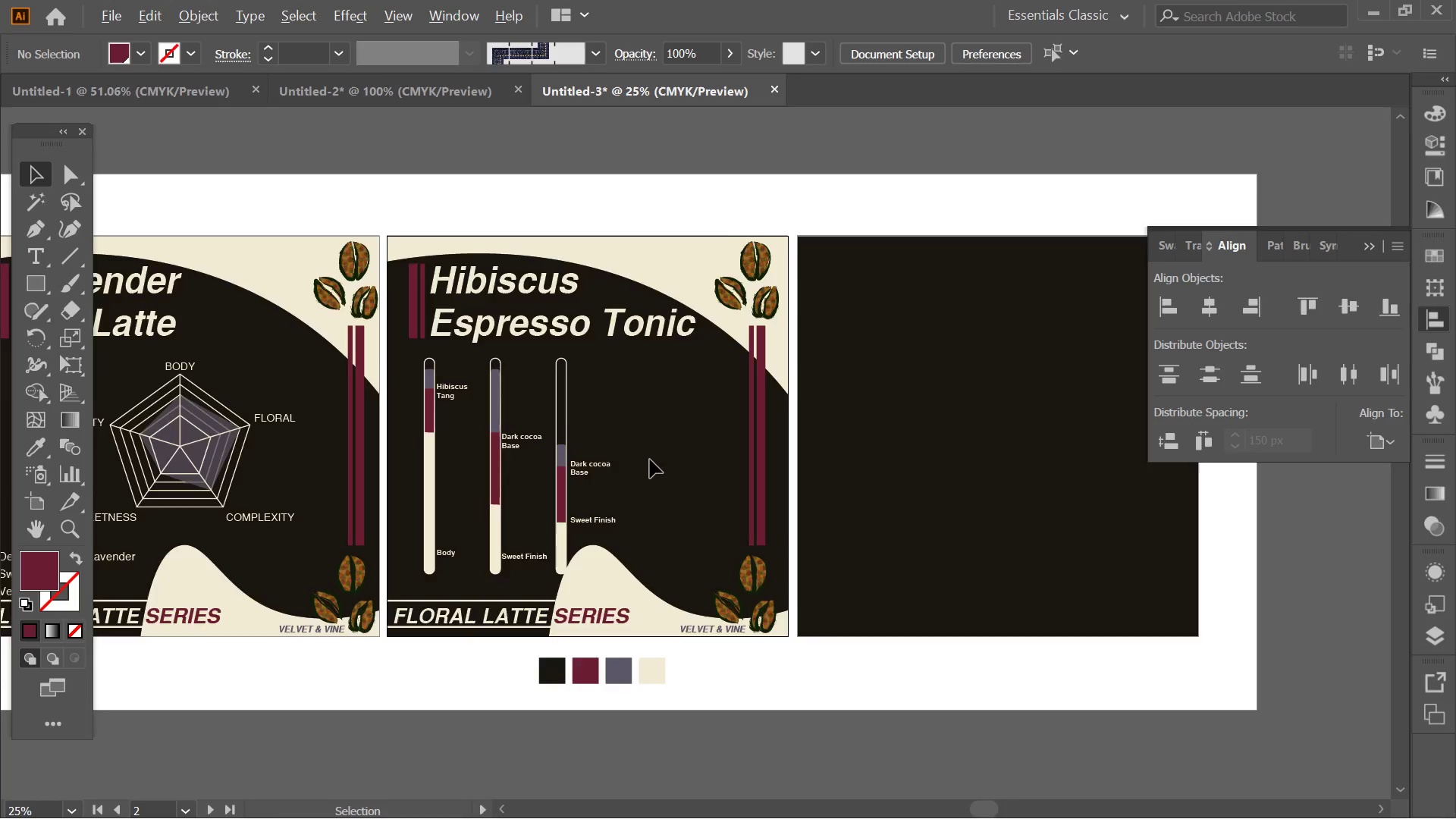 
left_click_drag(start_coordinate=[730, 430], to_coordinate=[667, 494])
 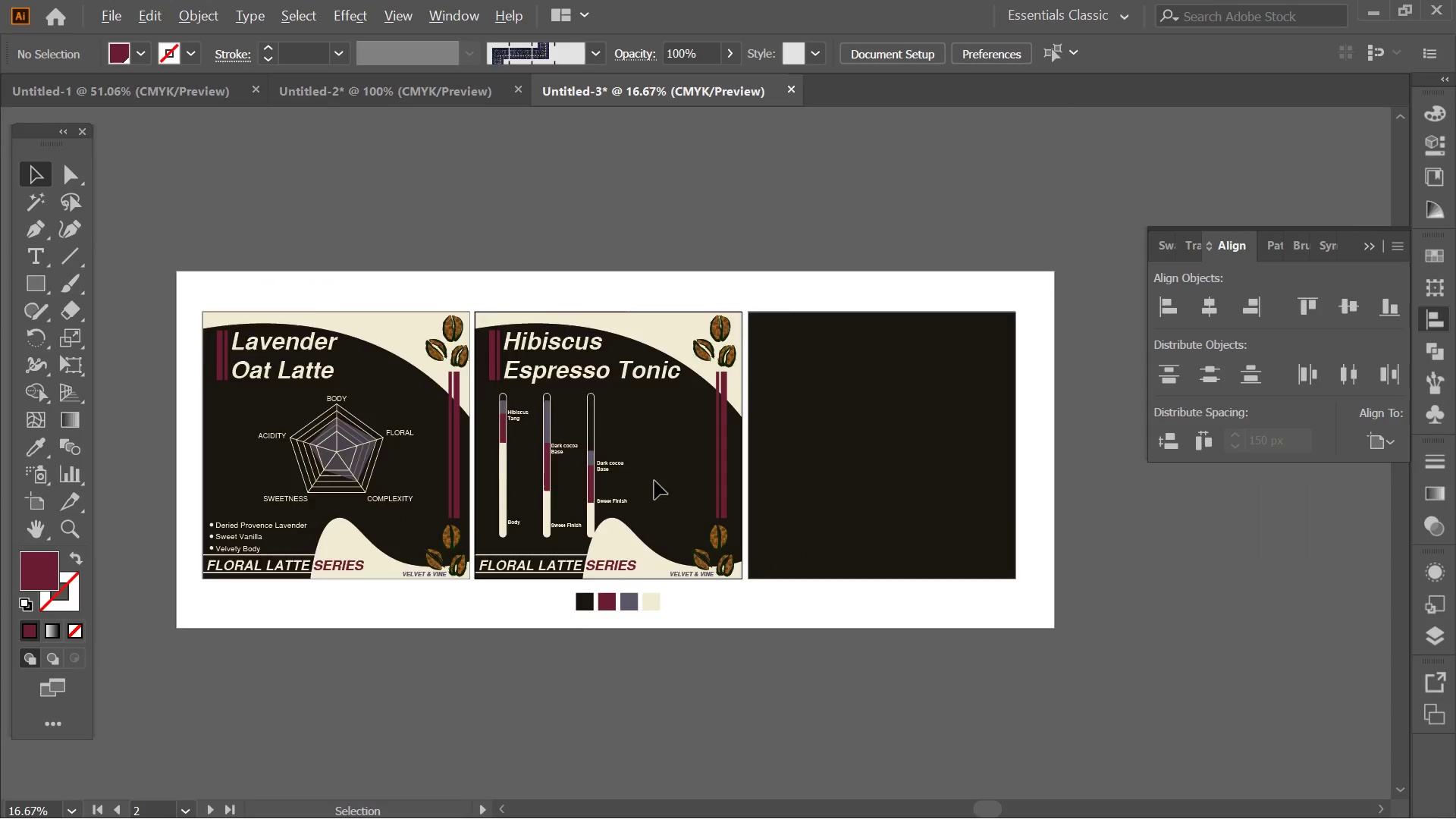 
scroll: coordinate [726, 430], scroll_direction: down, amount: 3.0
 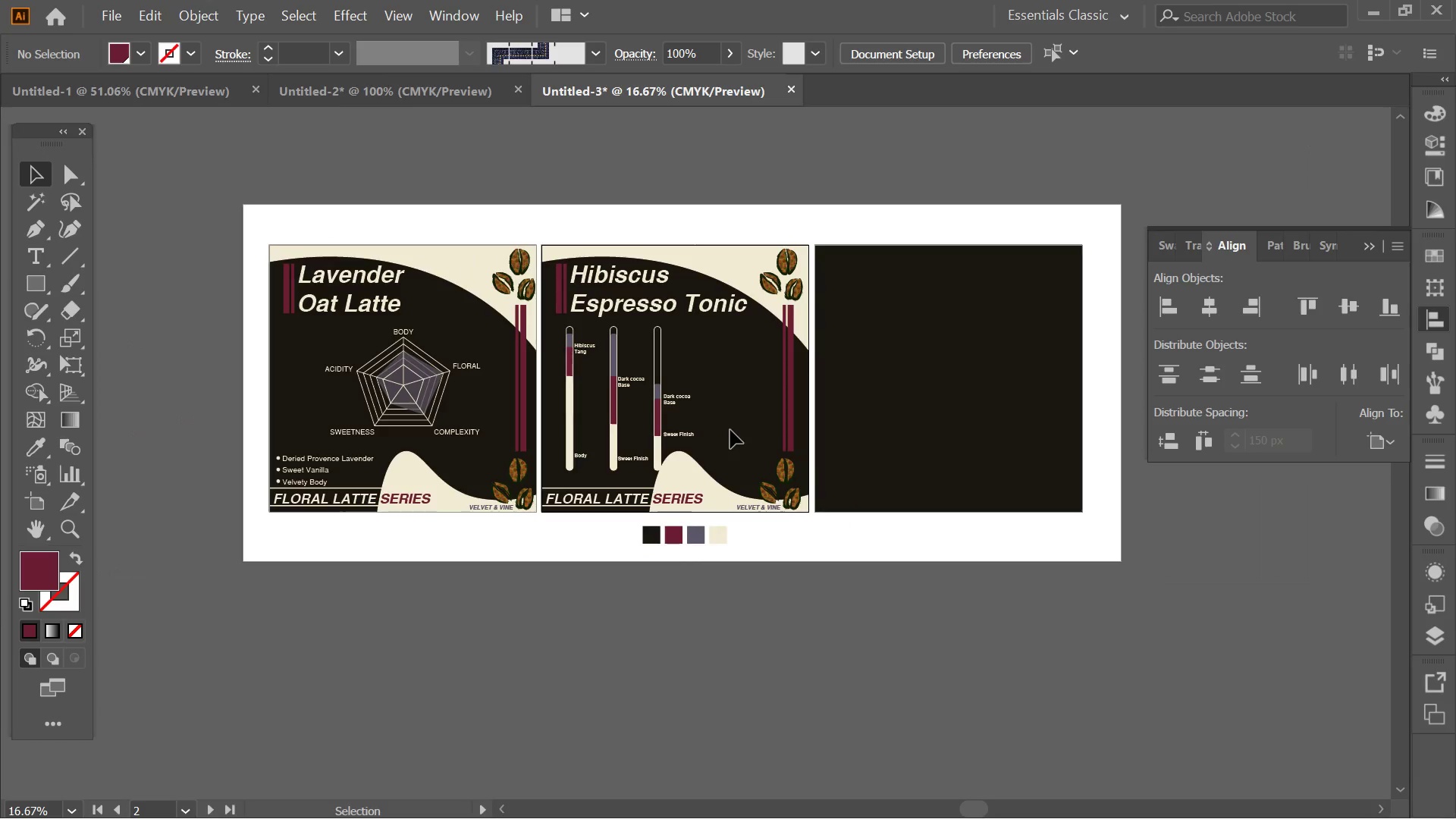 
hold_key(key=AltLeft, duration=2.95)
scroll: coordinate [650, 460], scroll_direction: up, amount: 2.0
 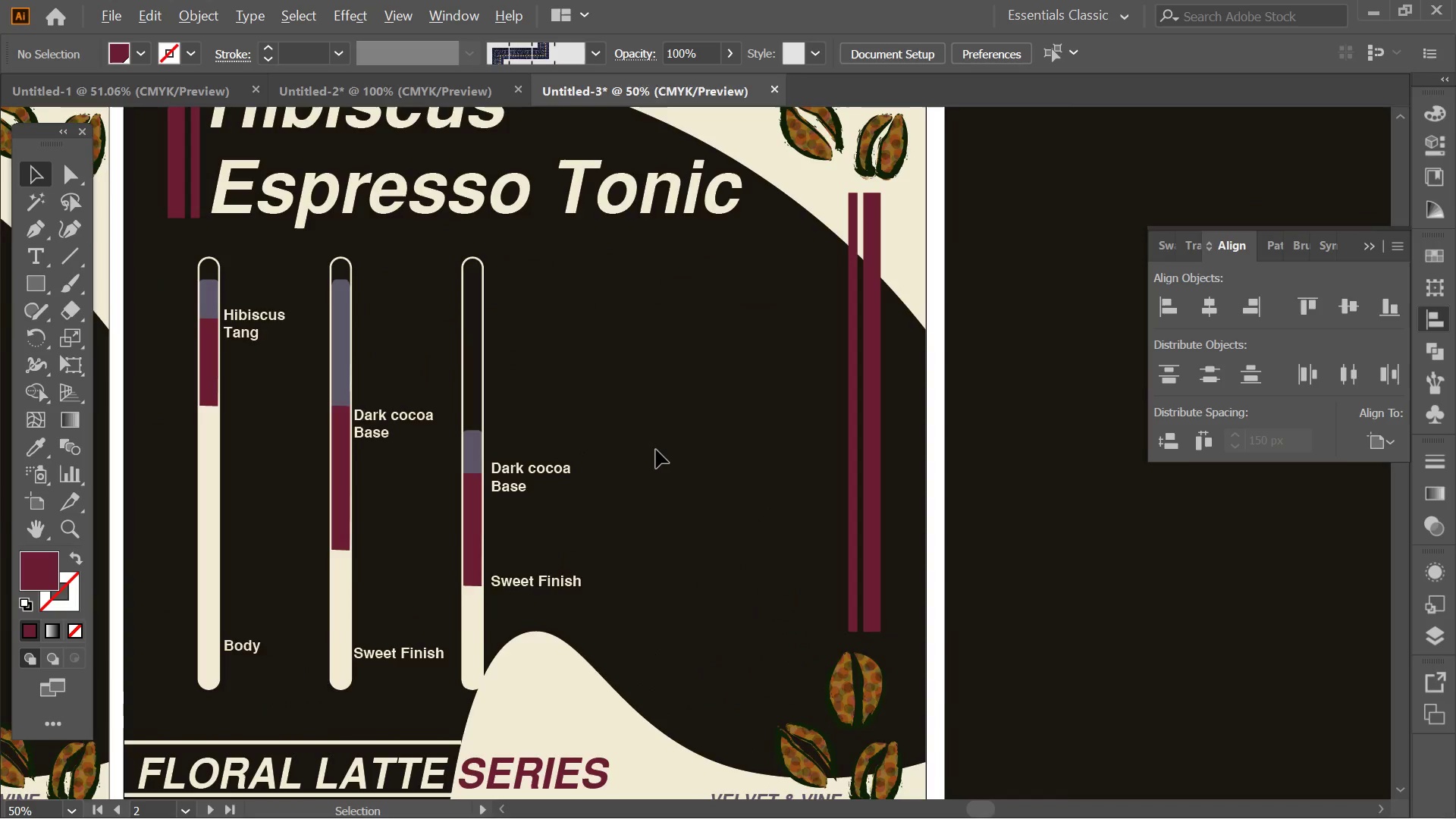 
scroll: coordinate [656, 450], scroll_direction: down, amount: 2.0
 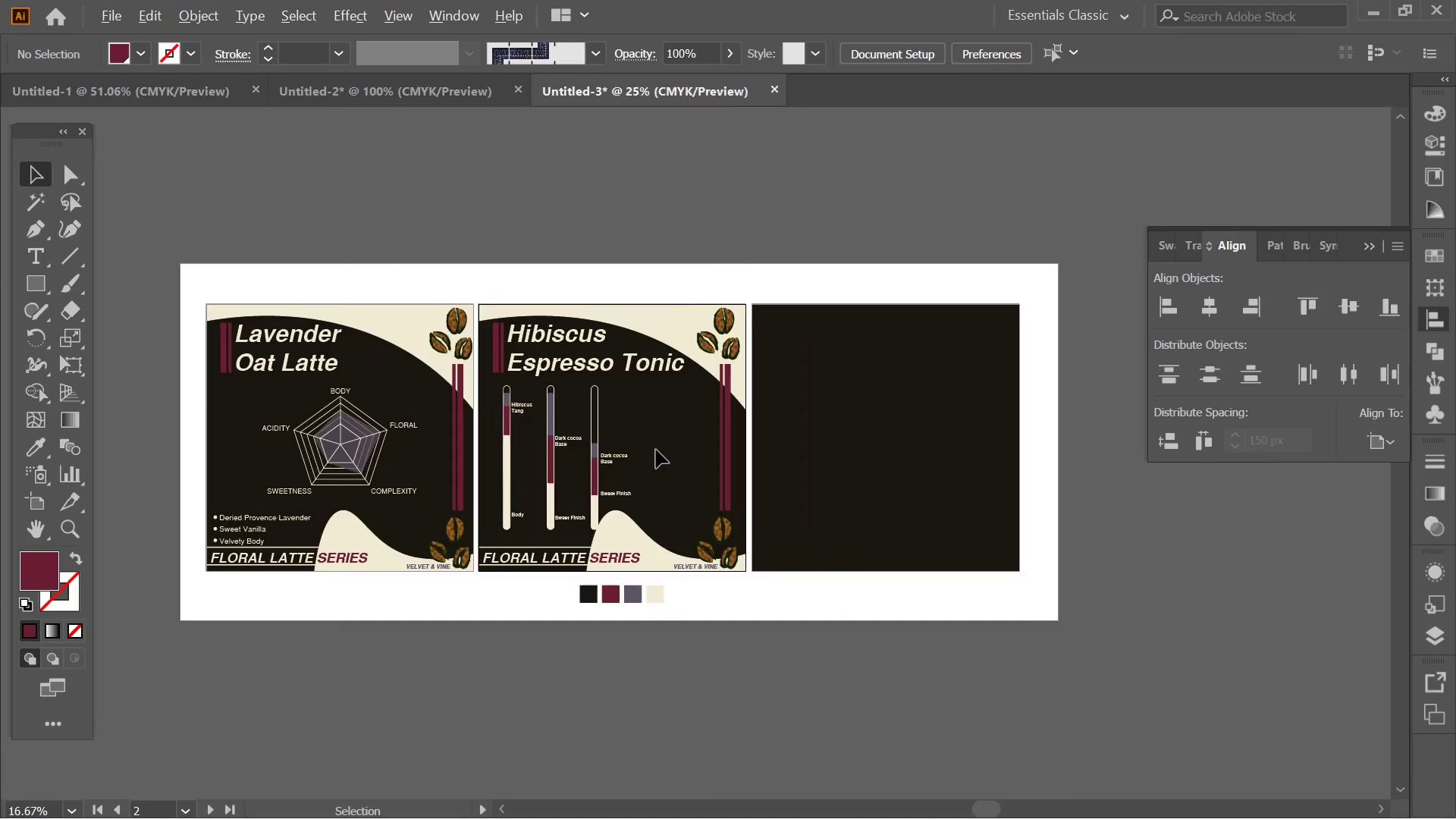 
scroll: coordinate [656, 450], scroll_direction: up, amount: 1.0
 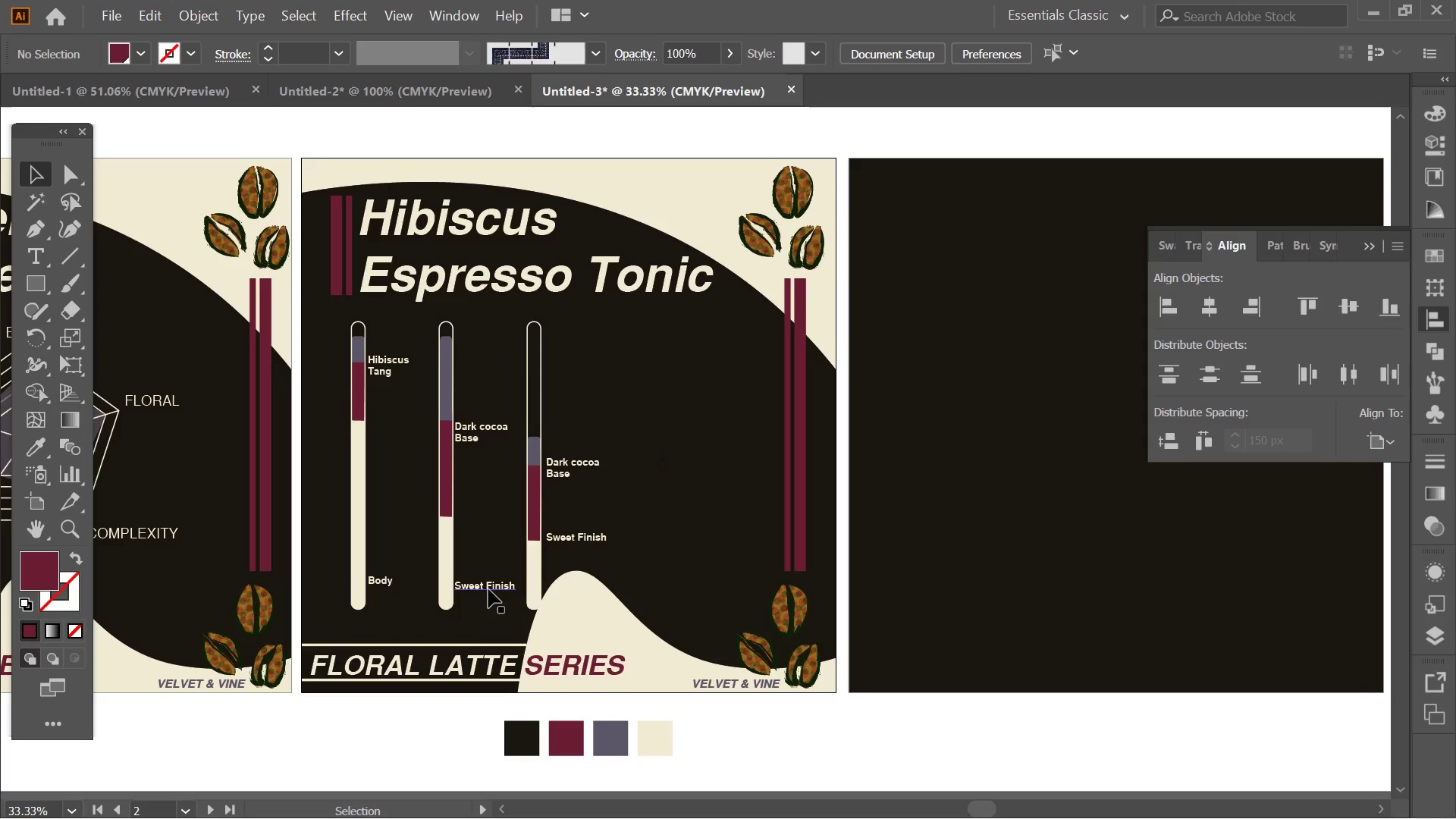 
left_click_drag(start_coordinate=[488, 589], to_coordinate=[497, 522])
 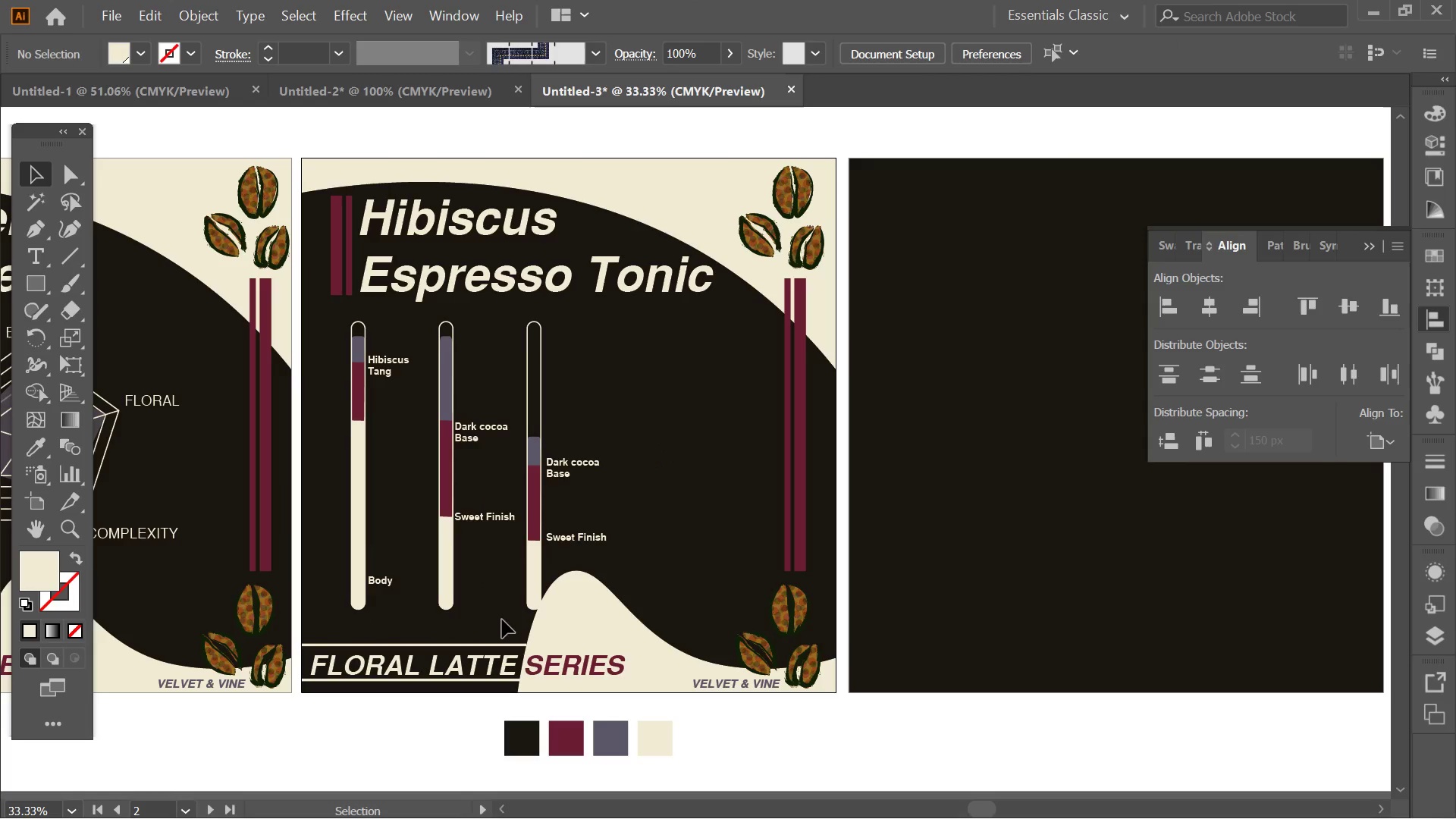 
hold_key(key=ShiftLeft, duration=1.73)
 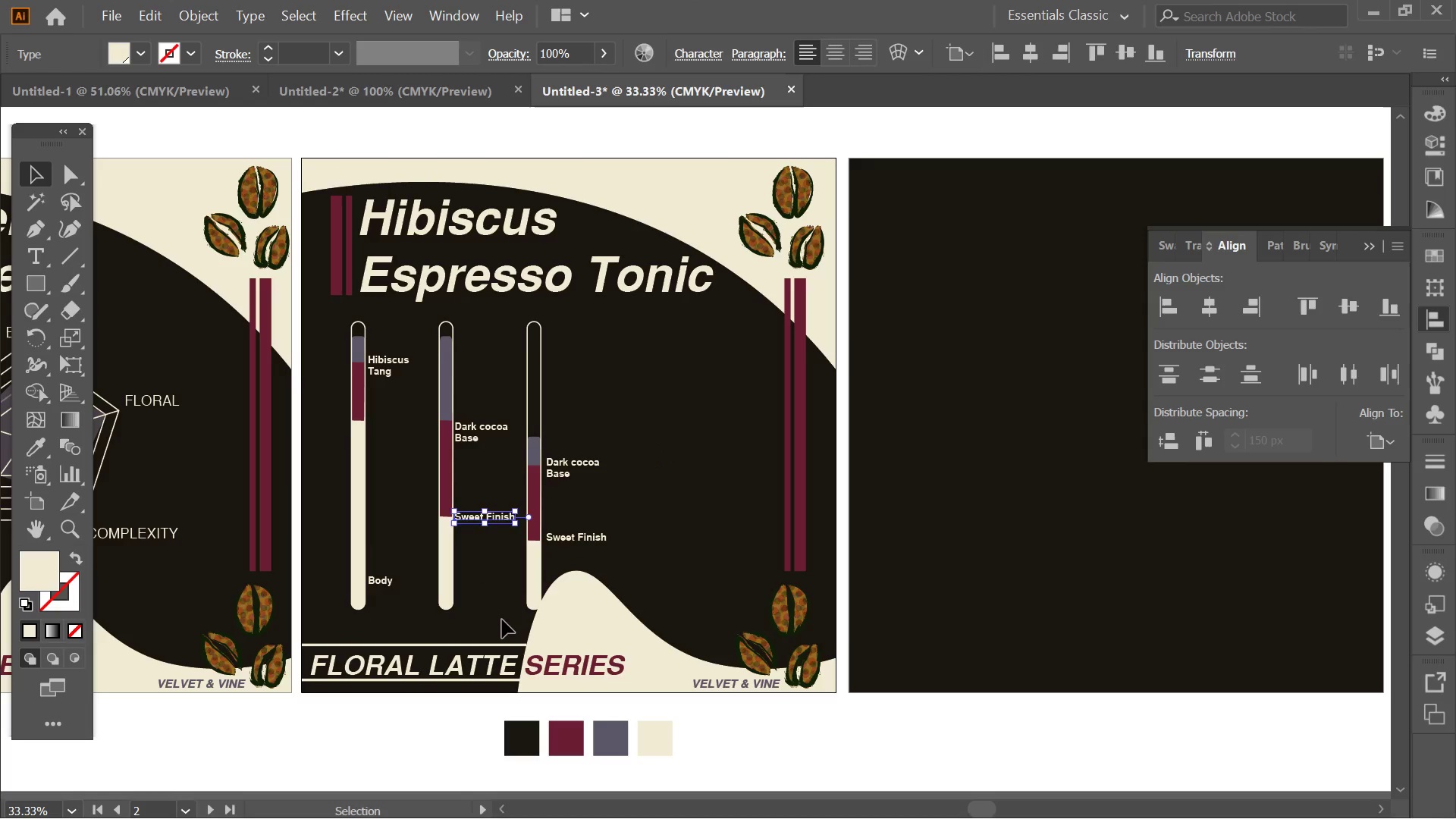 
left_click([502, 620])
 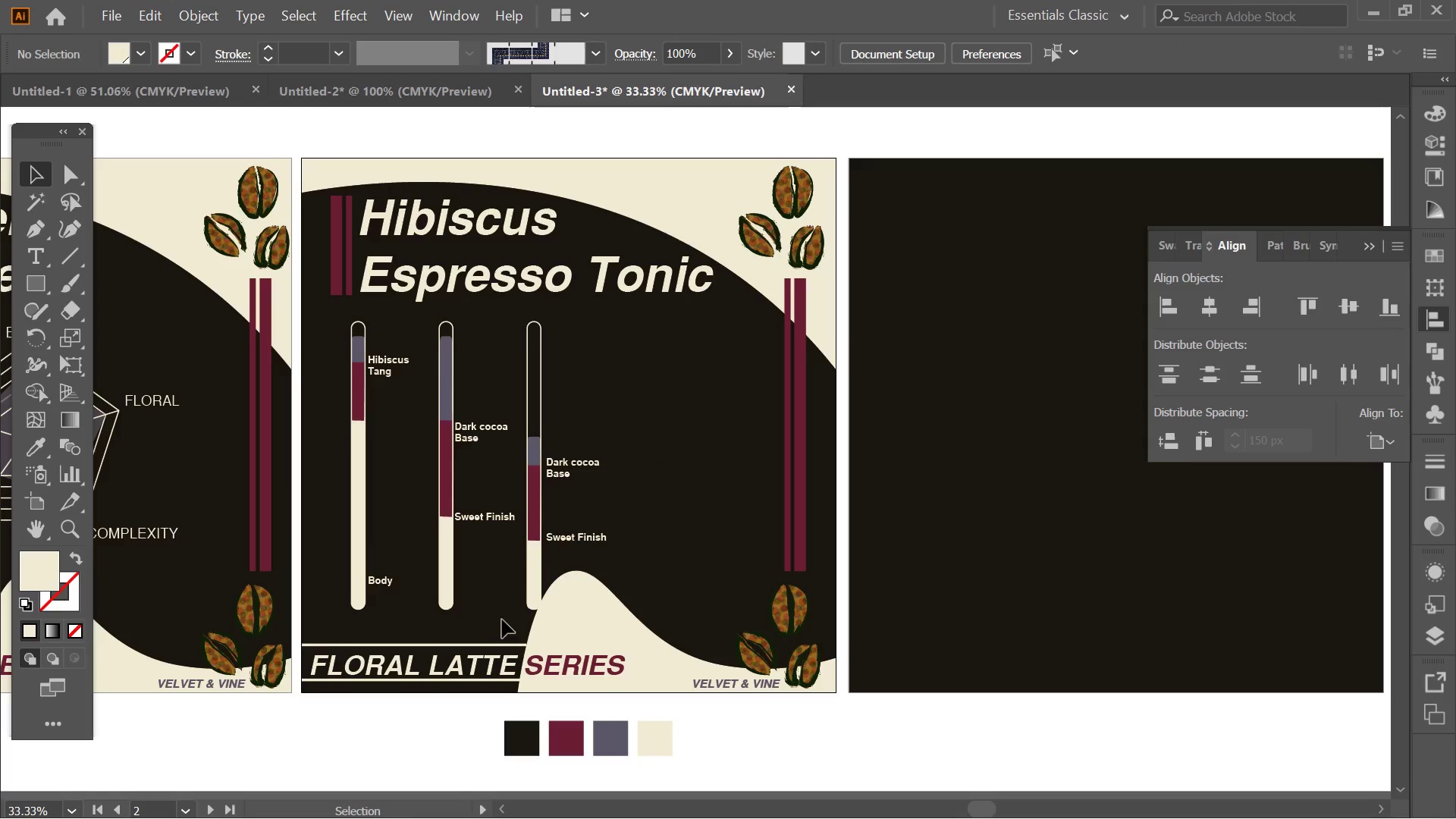 
hold_key(key=AltLeft, duration=0.38)
scroll: coordinate [444, 592], scroll_direction: up, amount: 2.0
 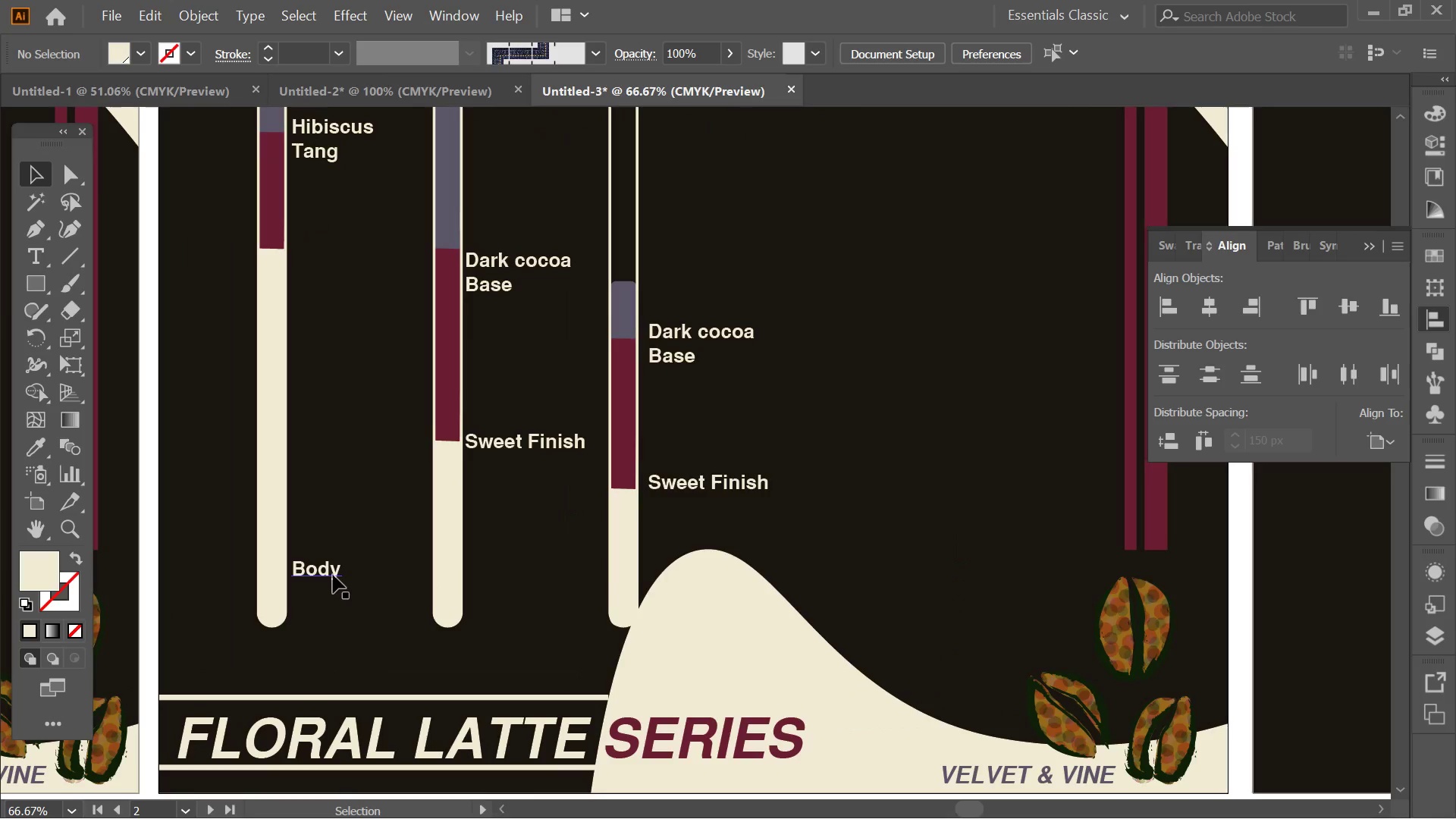 
left_click_drag(start_coordinate=[333, 575], to_coordinate=[334, 621])
 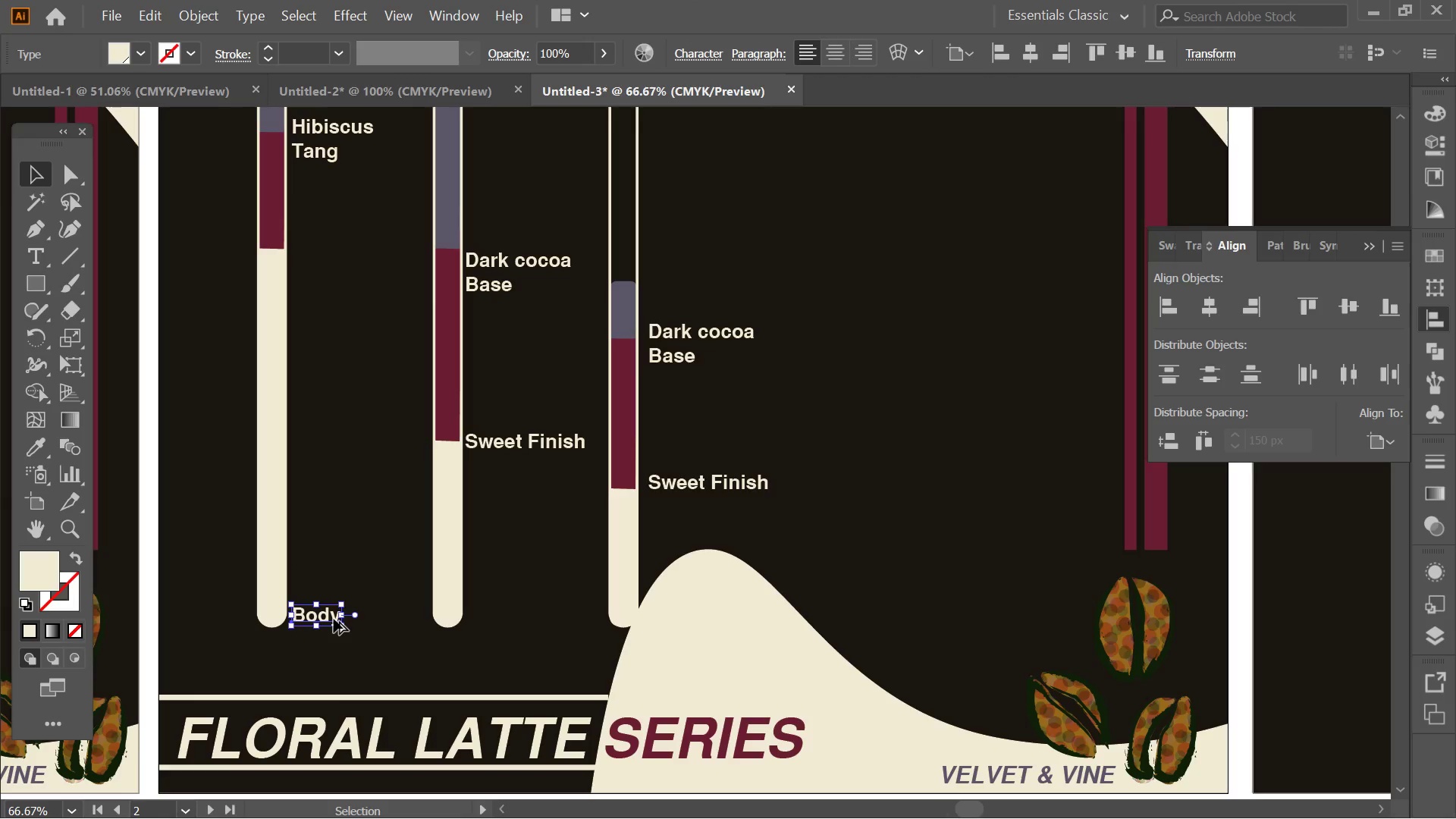 
hold_key(key=ShiftLeft, duration=1.05)
 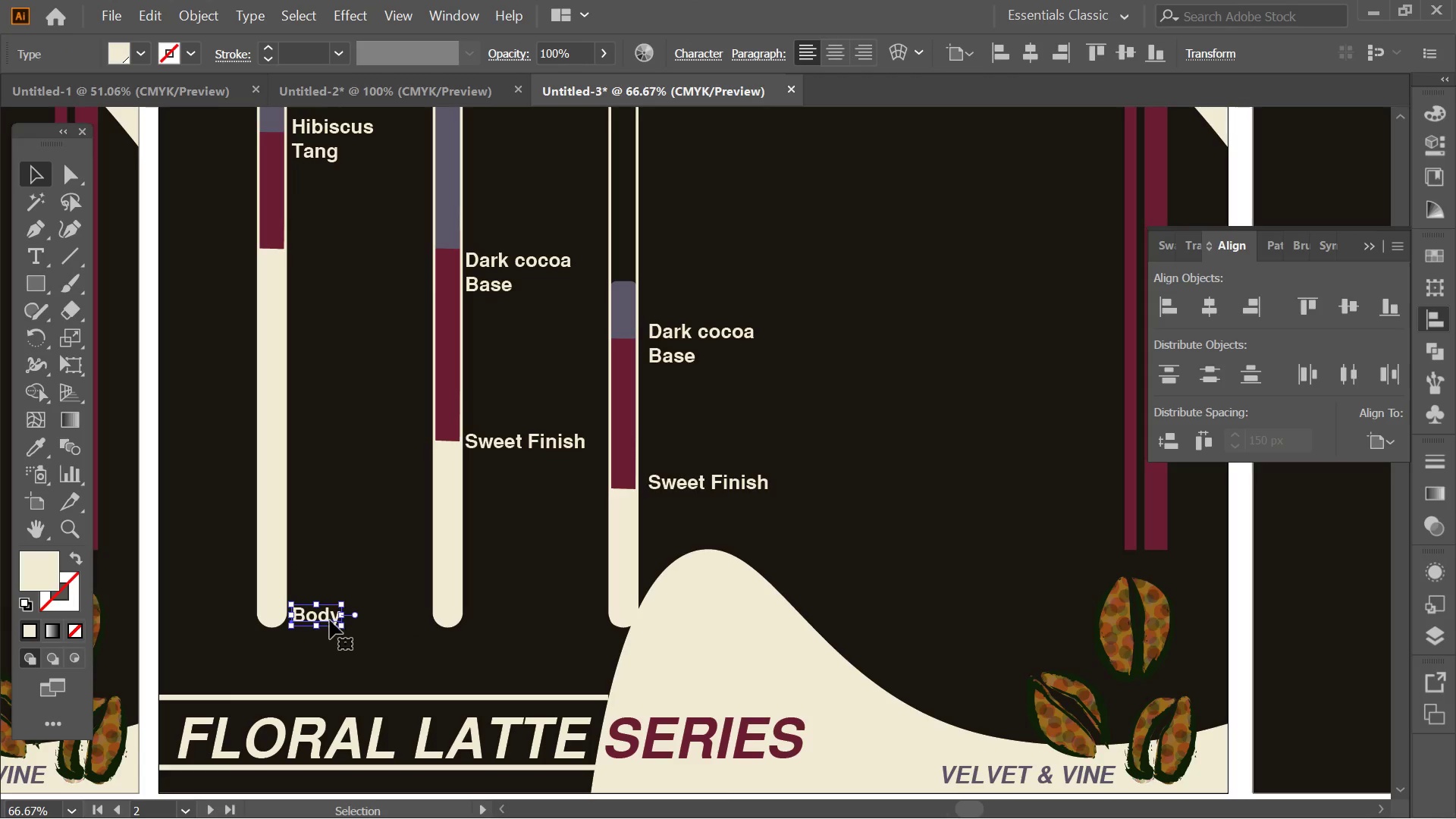 
hold_key(key=AltLeft, duration=1.44)
left_click_drag(start_coordinate=[325, 619], to_coordinate=[510, 619])
 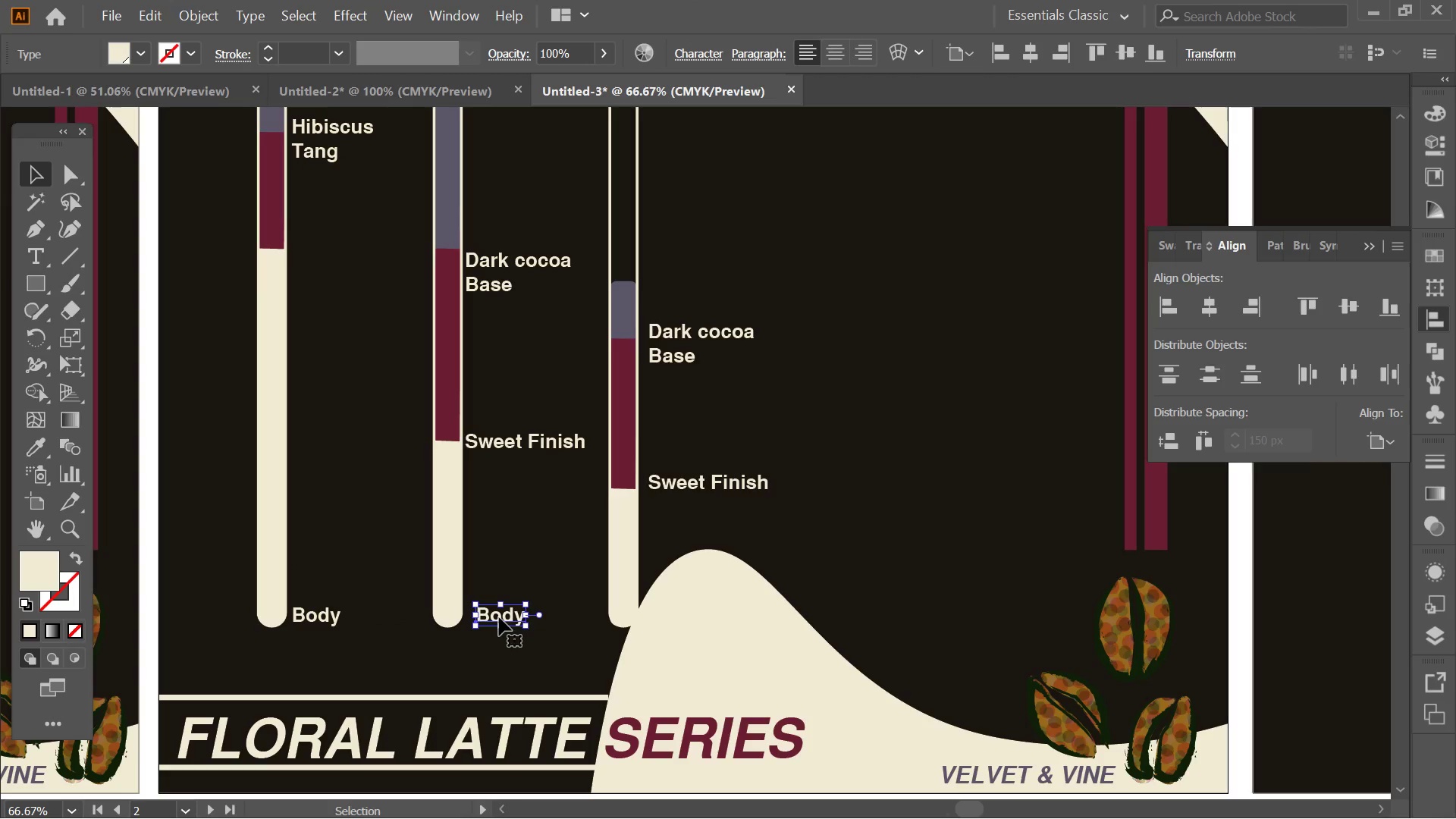 
key(Alt+AltLeft)
 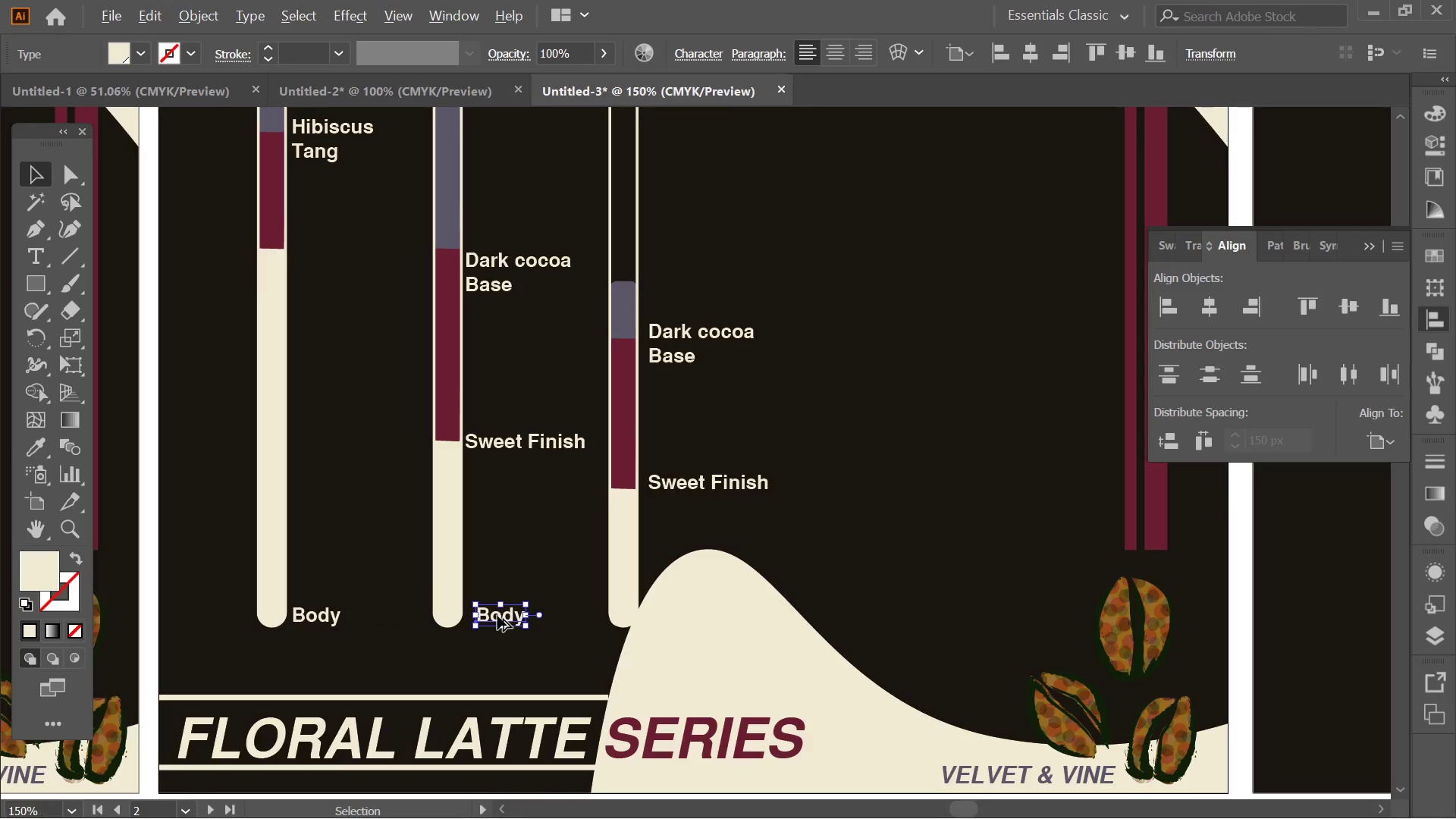 
left_click_drag(start_coordinate=[495, 614], to_coordinate=[473, 615])
 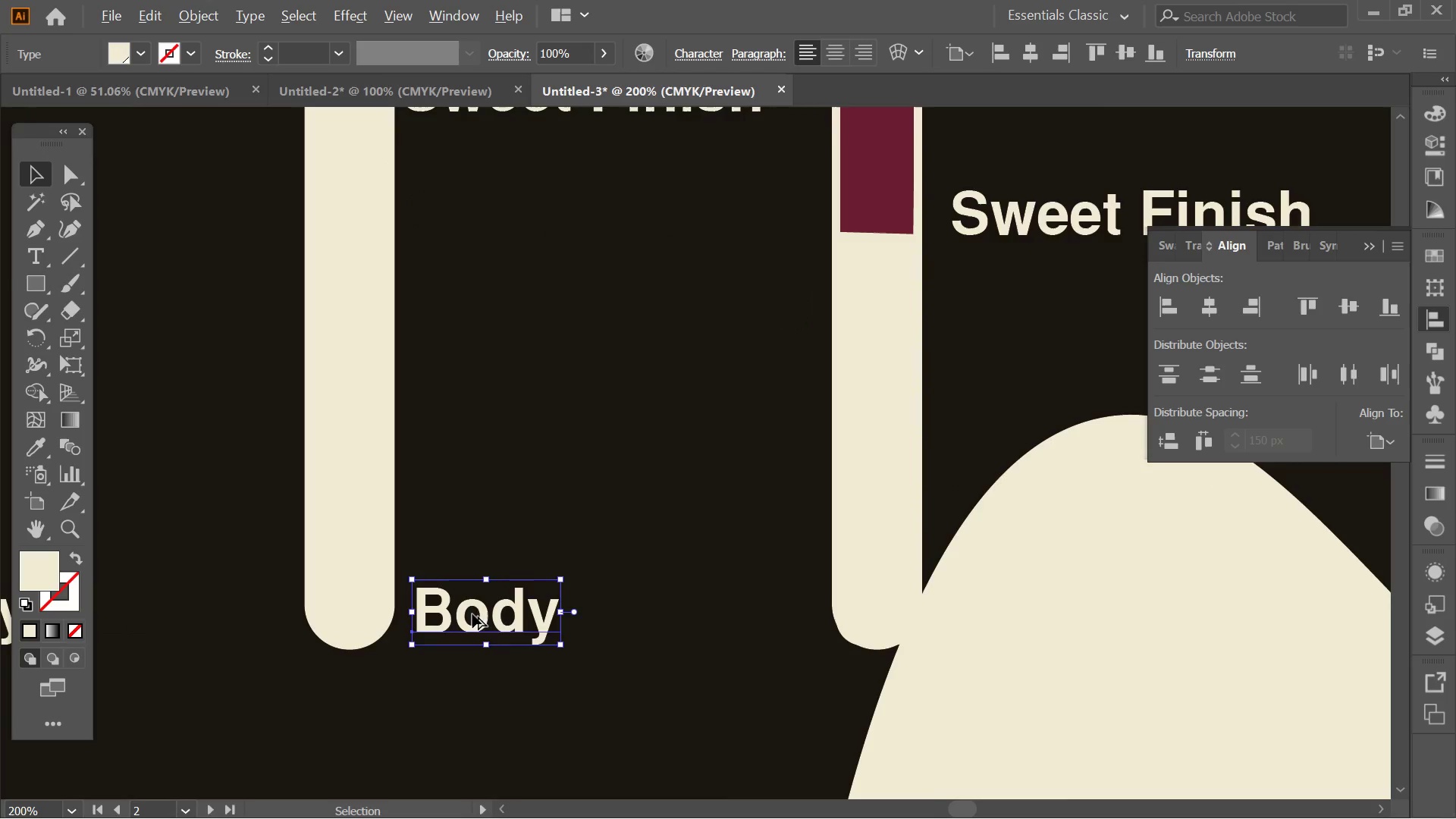 
scroll: coordinate [497, 616], scroll_direction: up, amount: 3.0
 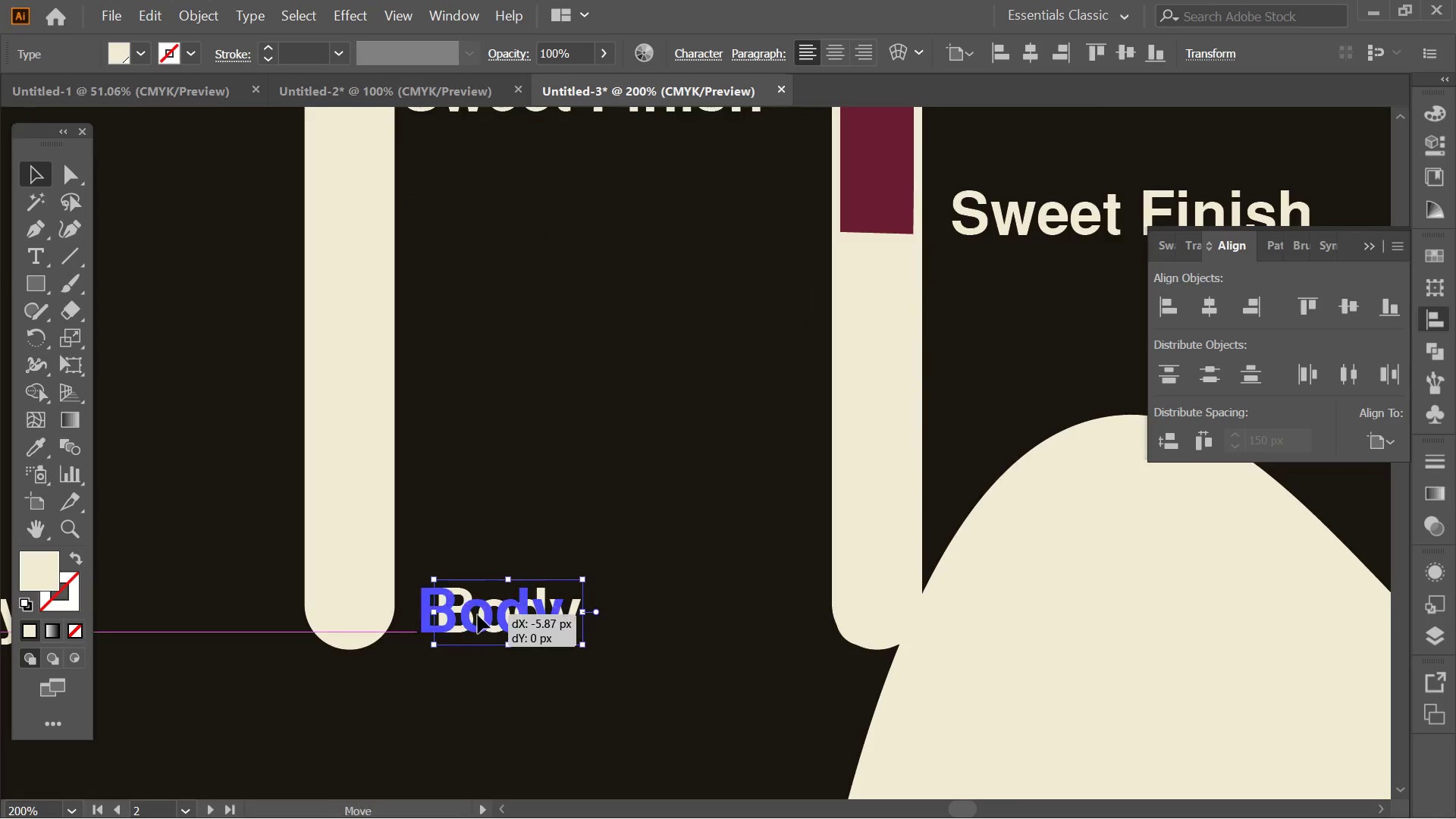 
hold_key(key=AltLeft, duration=0.42)
 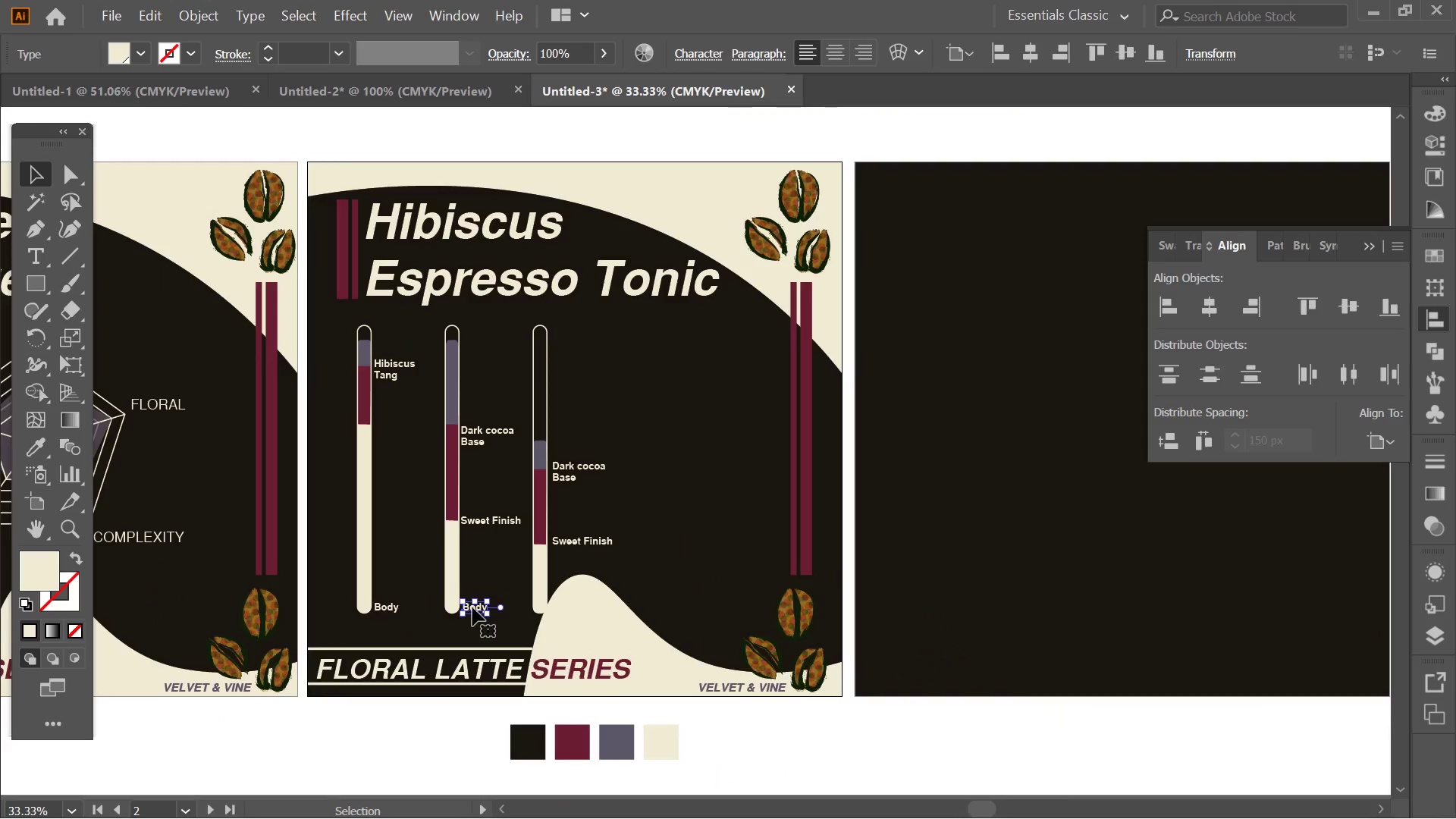 
key(Alt+AltLeft)
 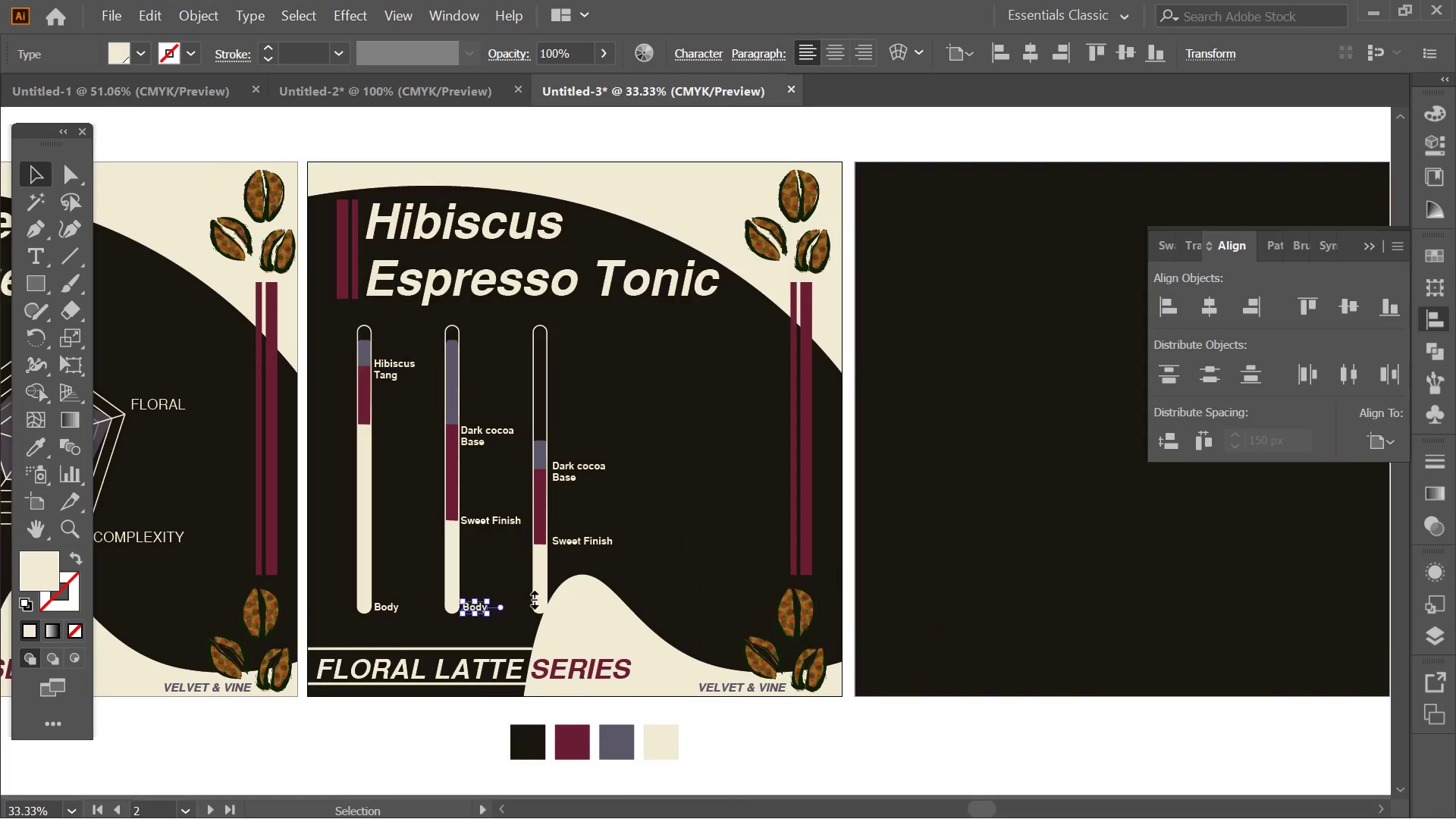 
scroll: coordinate [472, 607], scroll_direction: down, amount: 4.0
 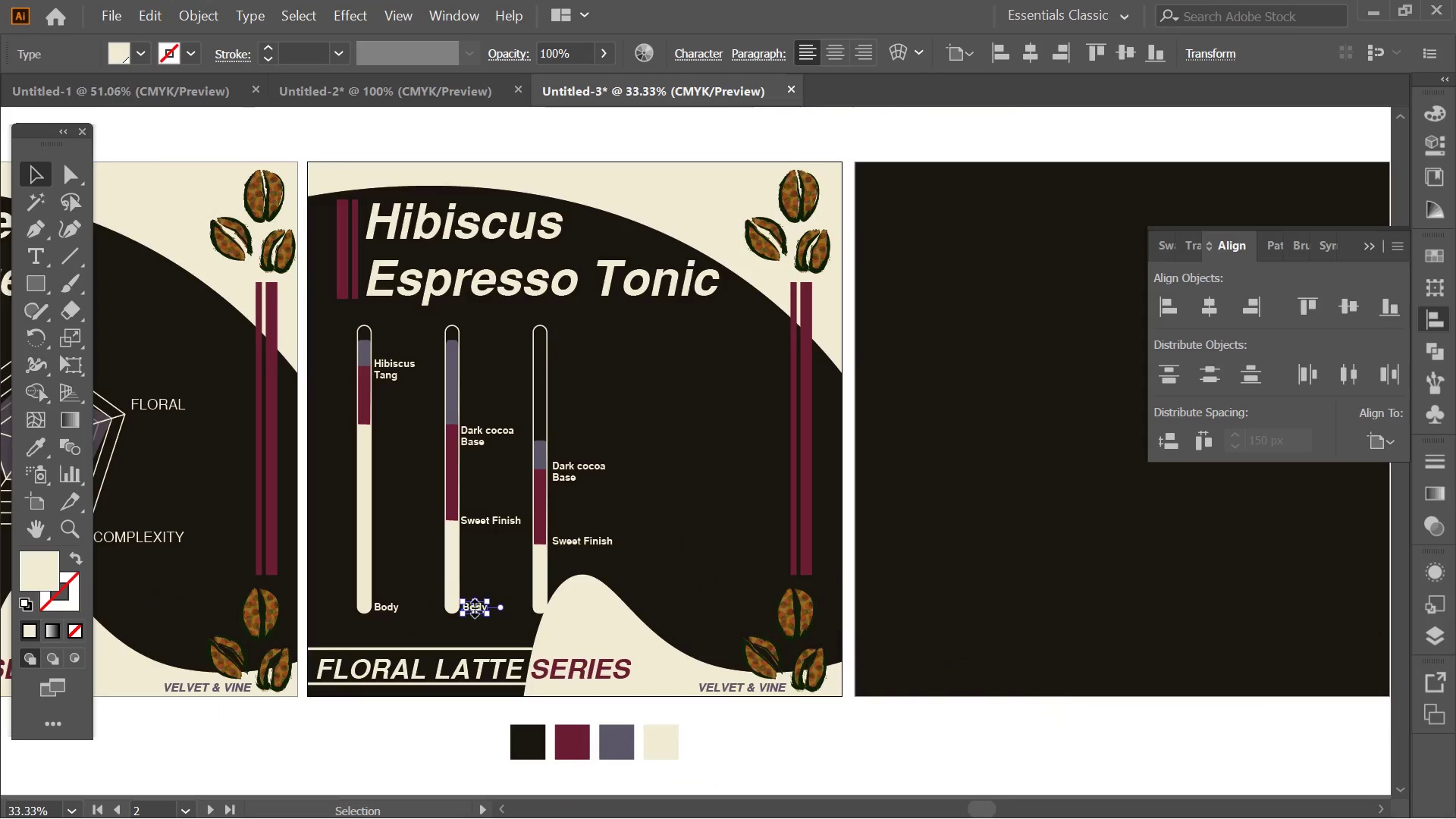 
left_click([695, 510])
 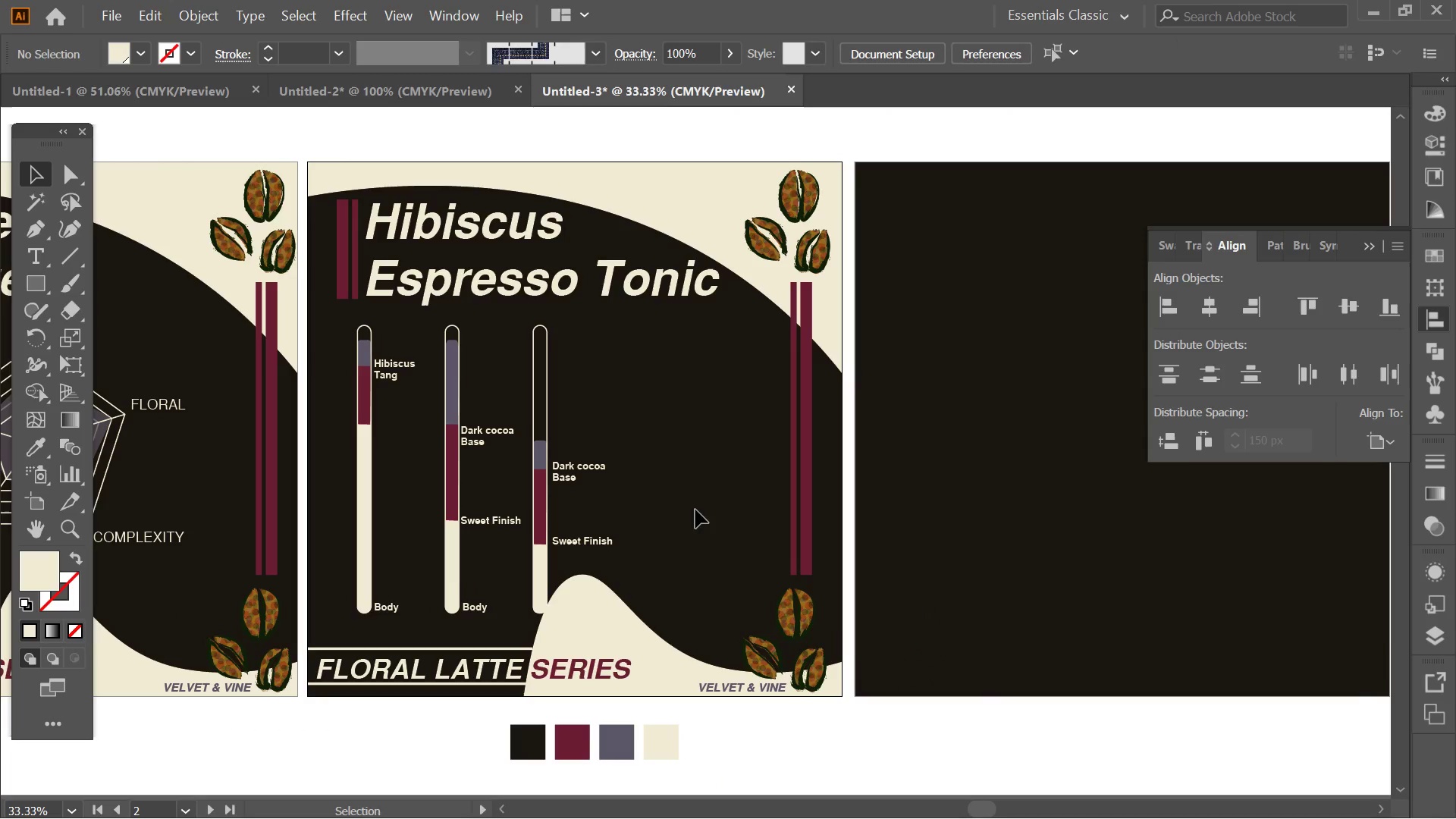 
hold_key(key=Space, duration=1.42)
 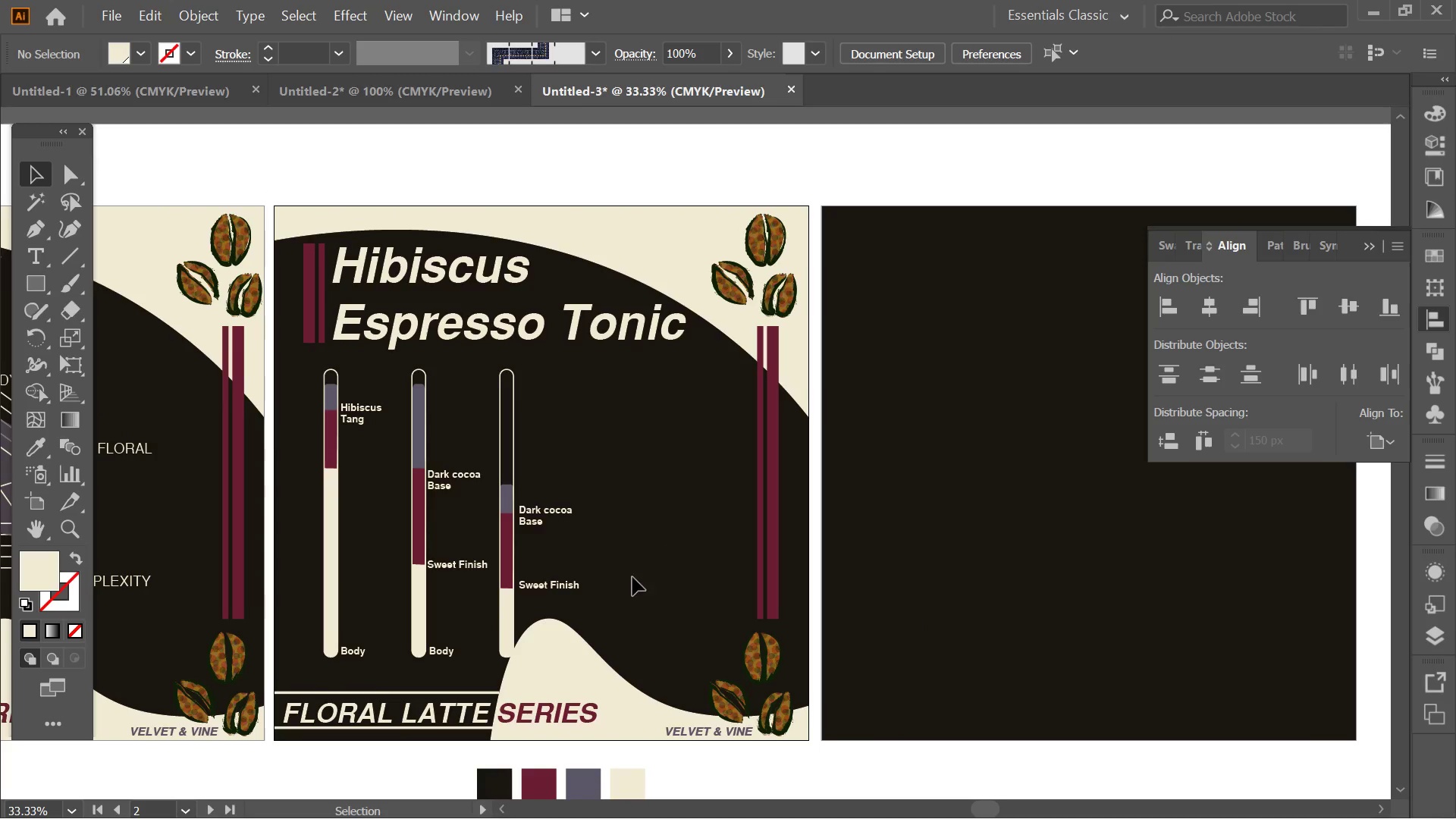 
left_click_drag(start_coordinate=[692, 507], to_coordinate=[659, 548])
 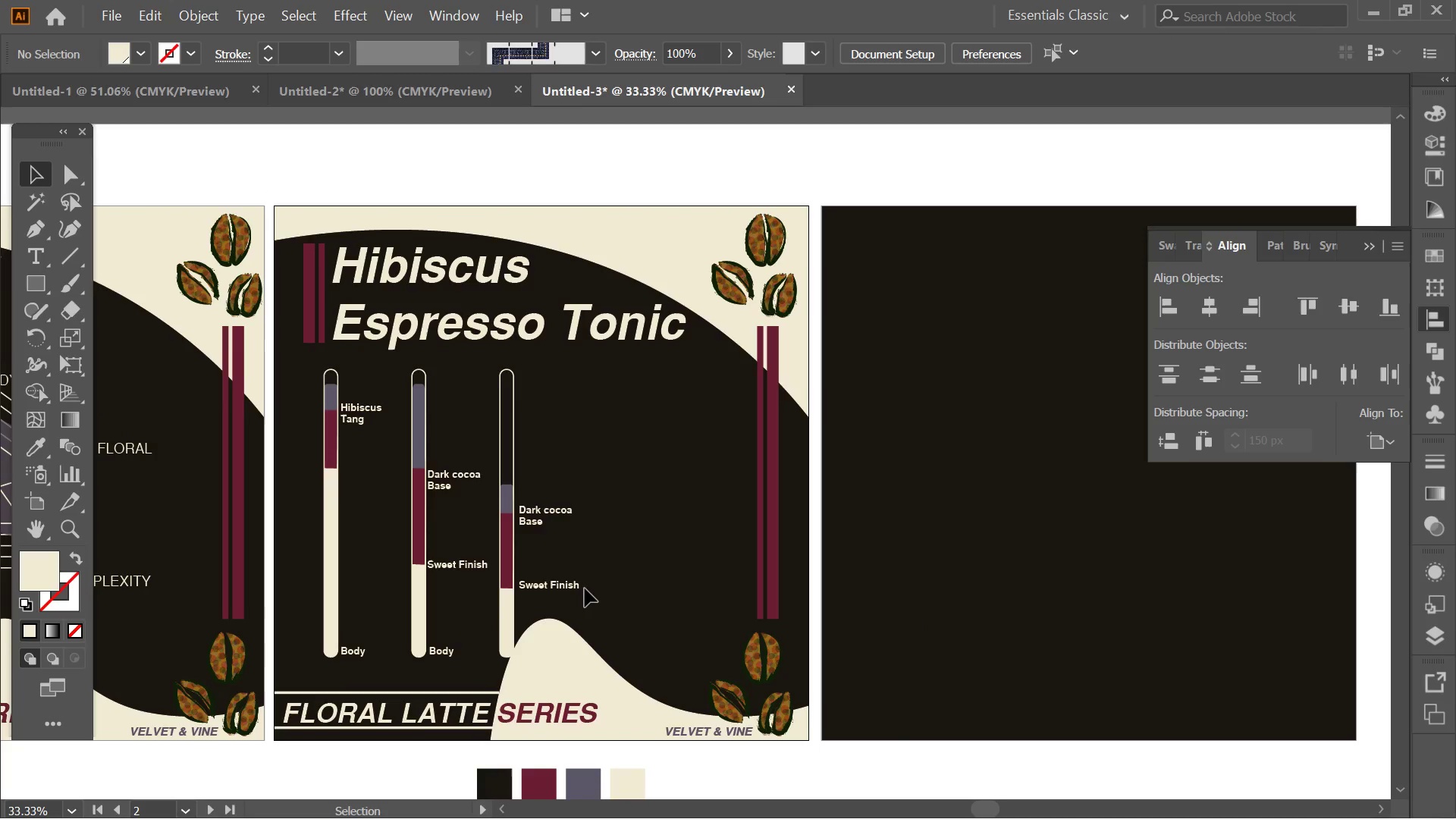 
left_click_drag(start_coordinate=[585, 588], to_coordinate=[278, 416])
 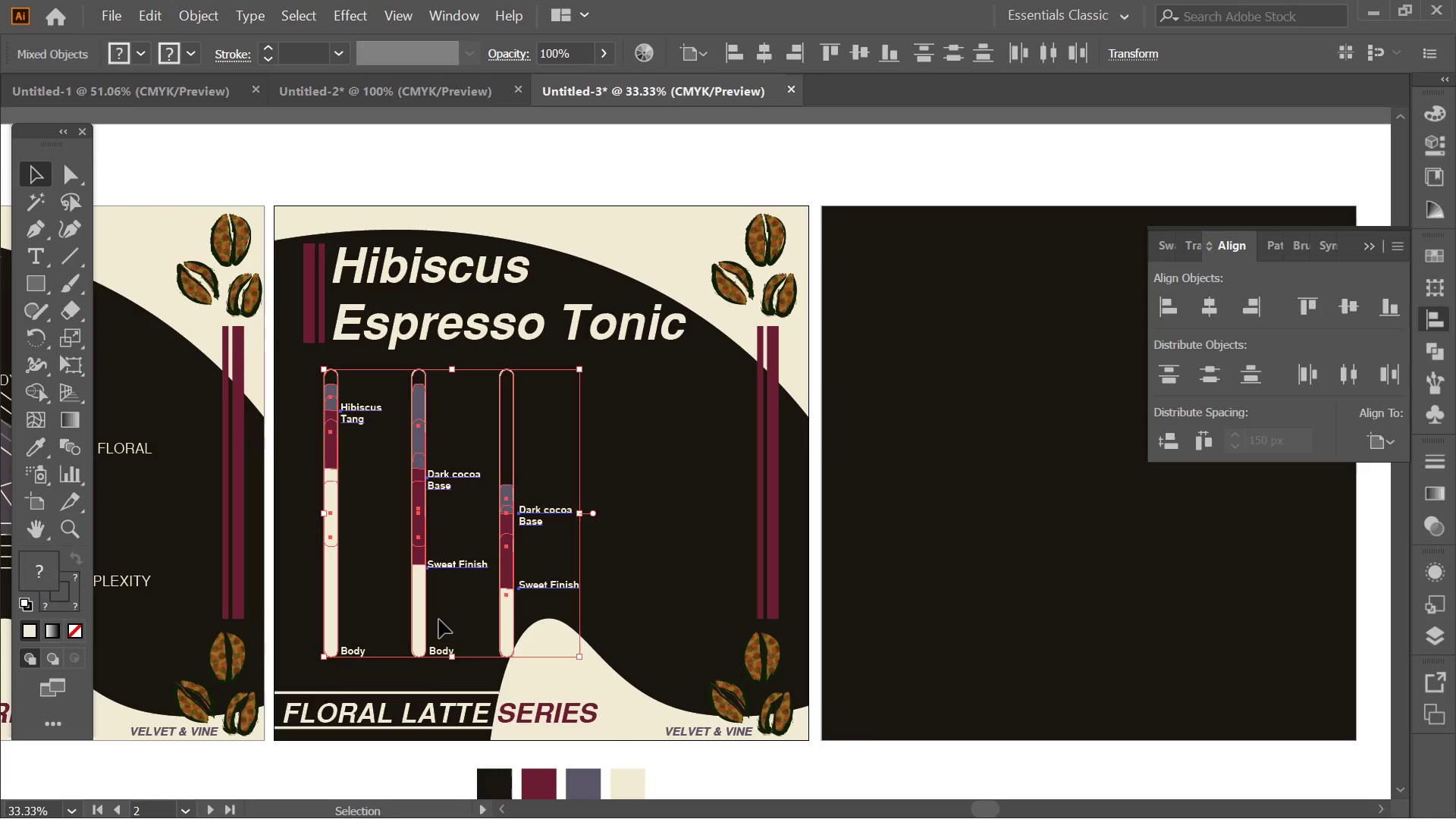 
hold_key(key=ShiftLeft, duration=1.5)
left_click([357, 653])
 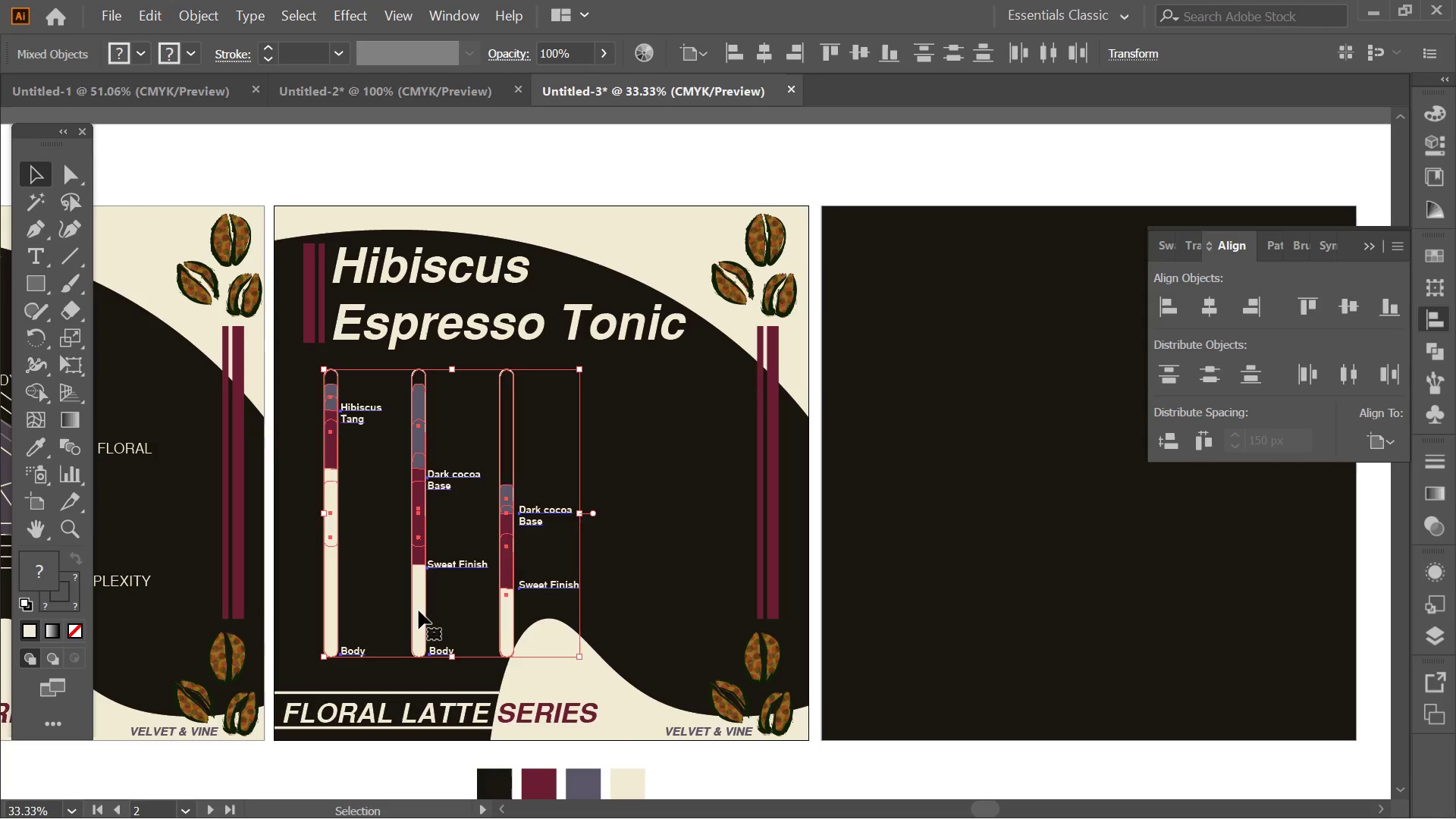 
left_click_drag(start_coordinate=[419, 610], to_coordinate=[398, 610])
 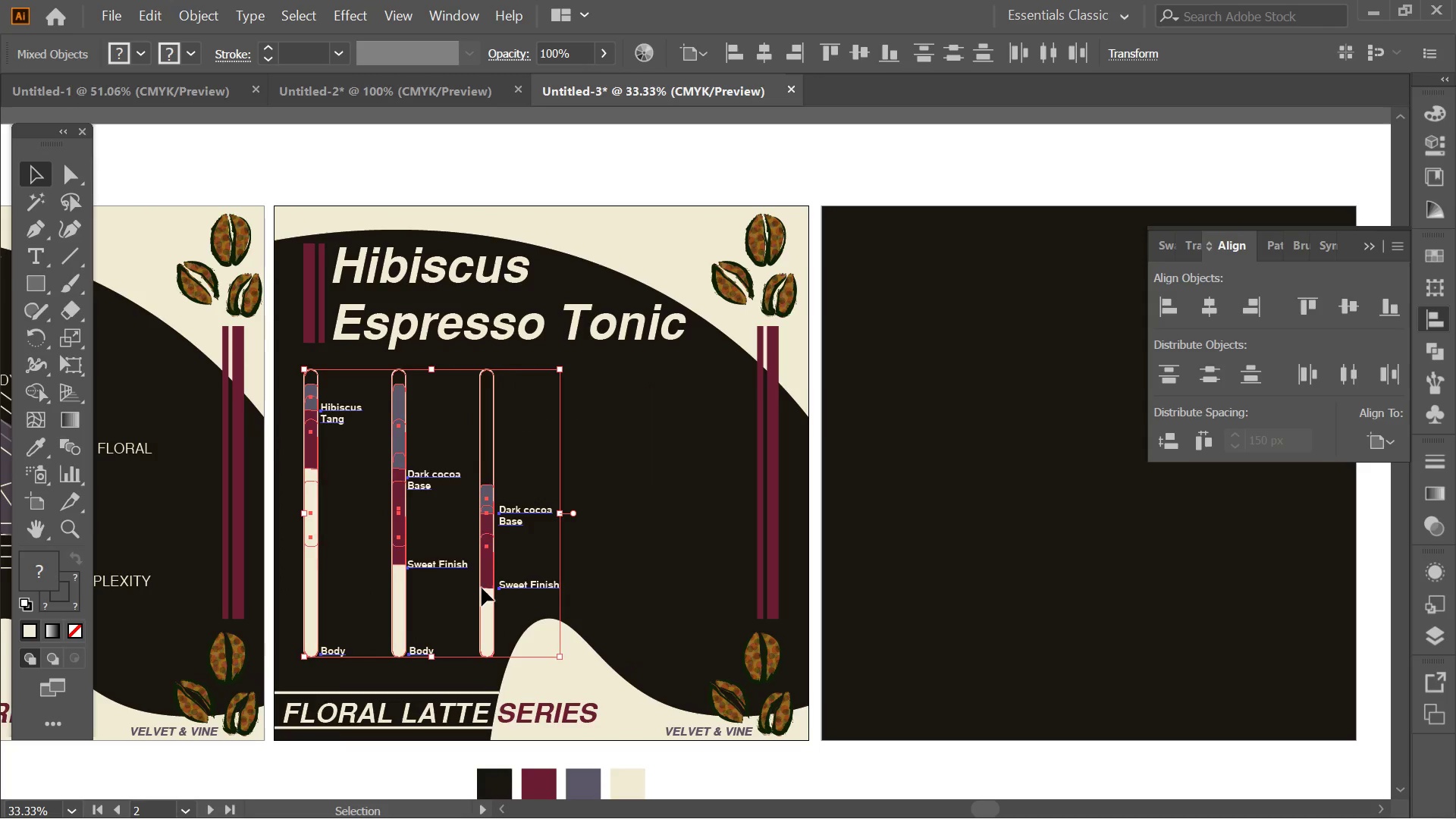 
hold_key(key=ShiftLeft, duration=1.91)
 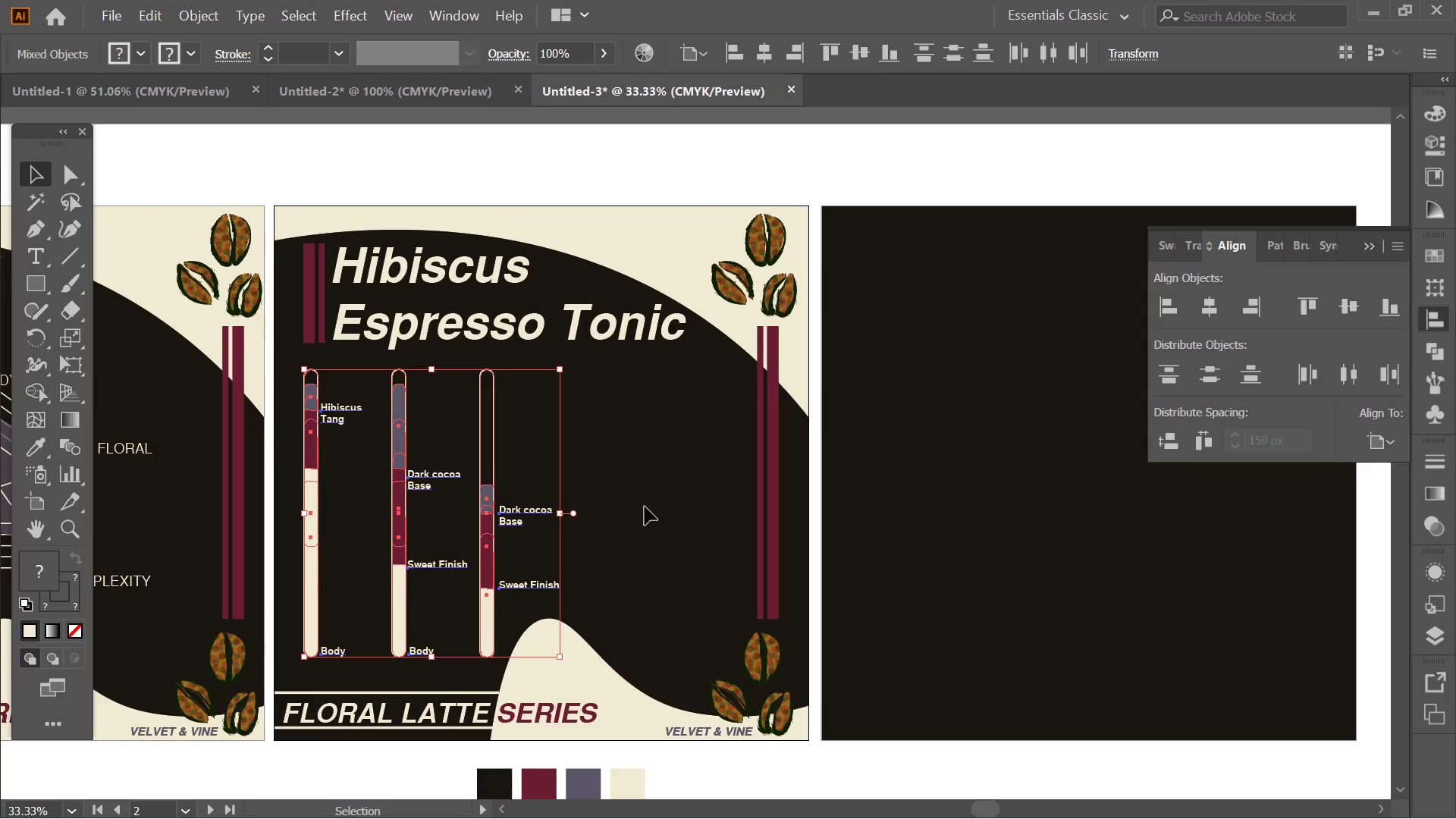 
left_click([654, 499])
 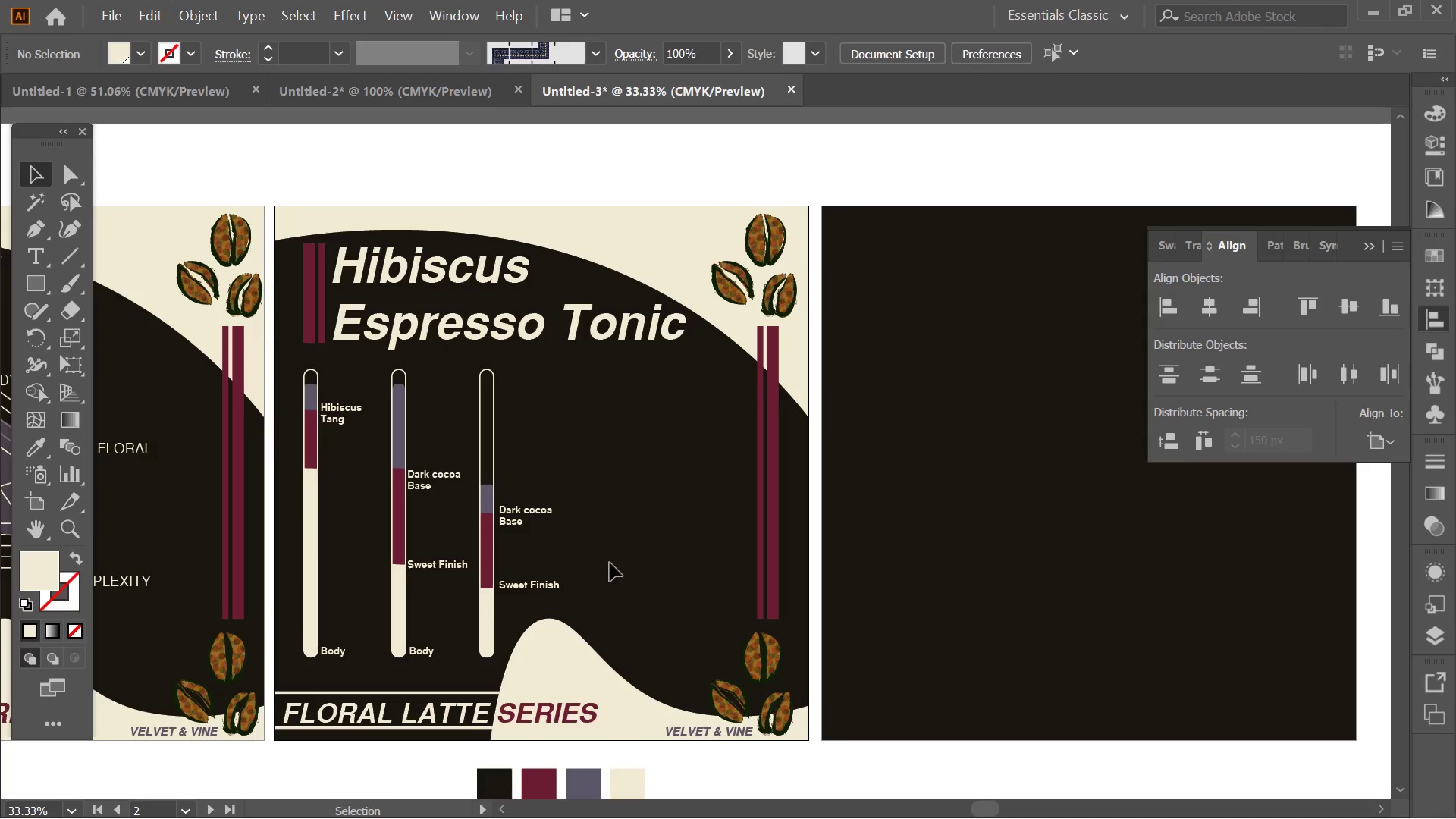 
hold_key(key=AltLeft, duration=0.7)
 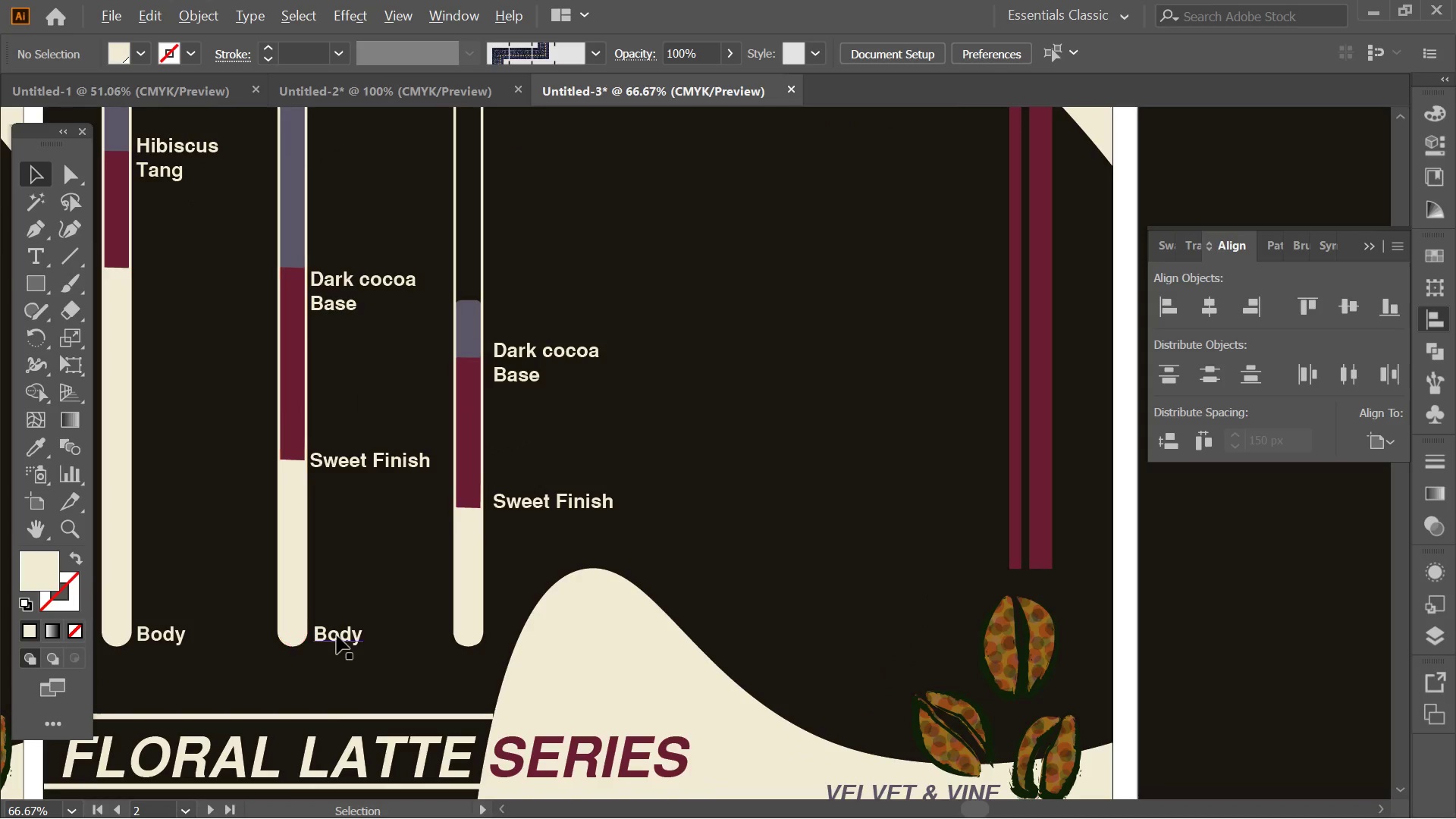 
hold_key(key=AltLeft, duration=2.59)
 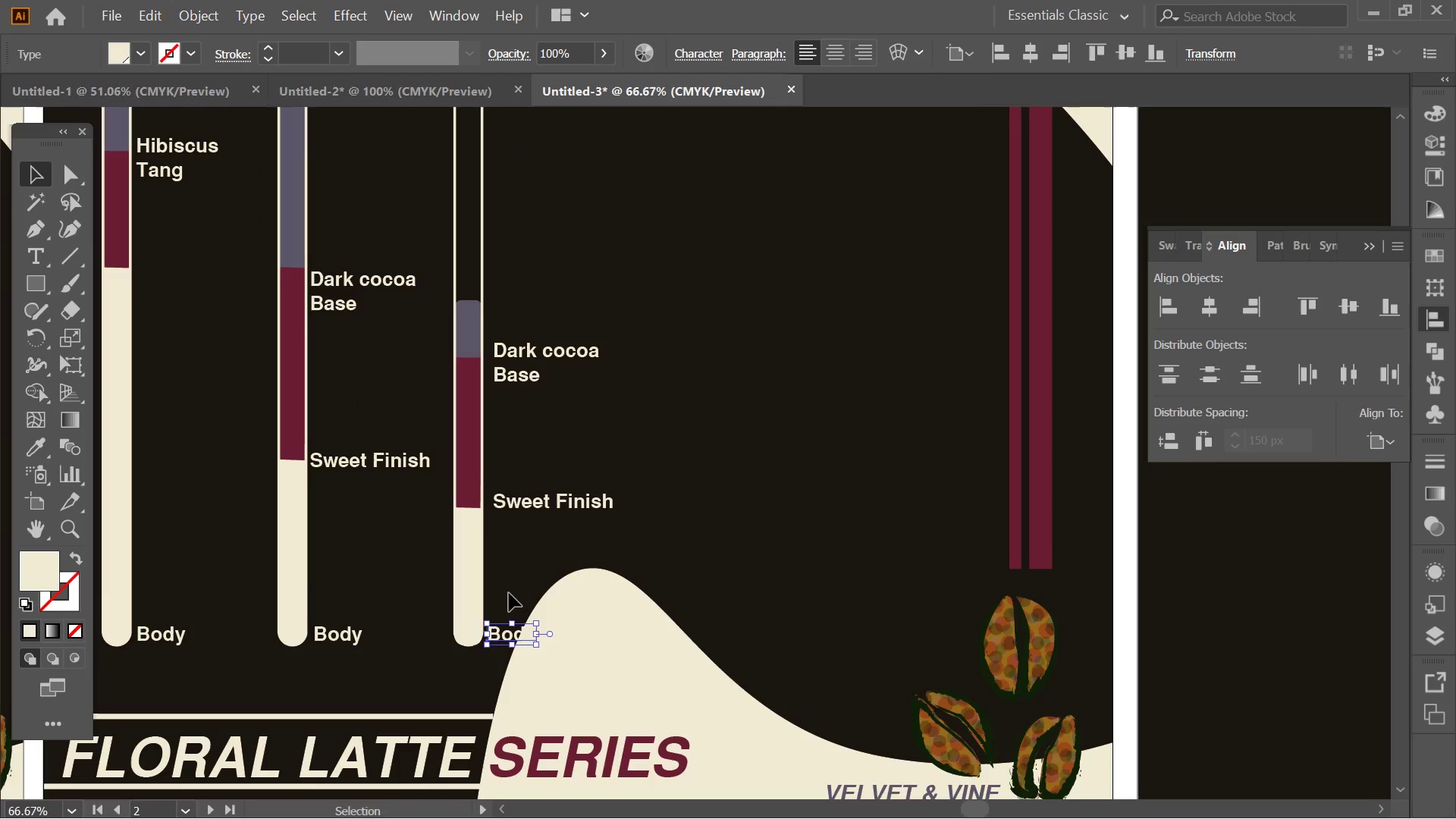 
scroll: coordinate [505, 670], scroll_direction: up, amount: 1.0
 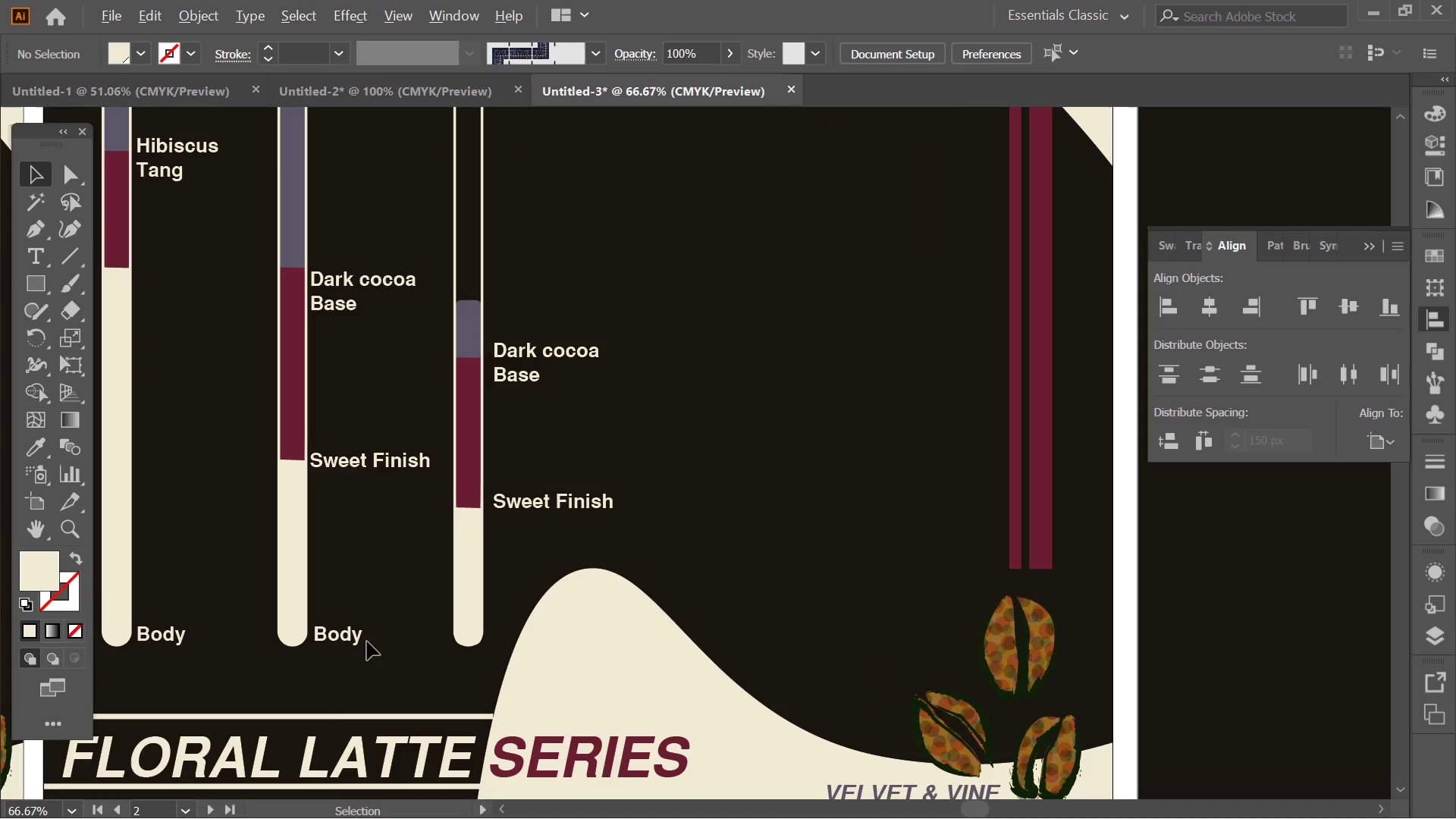 
left_click_drag(start_coordinate=[348, 635], to_coordinate=[522, 636])
 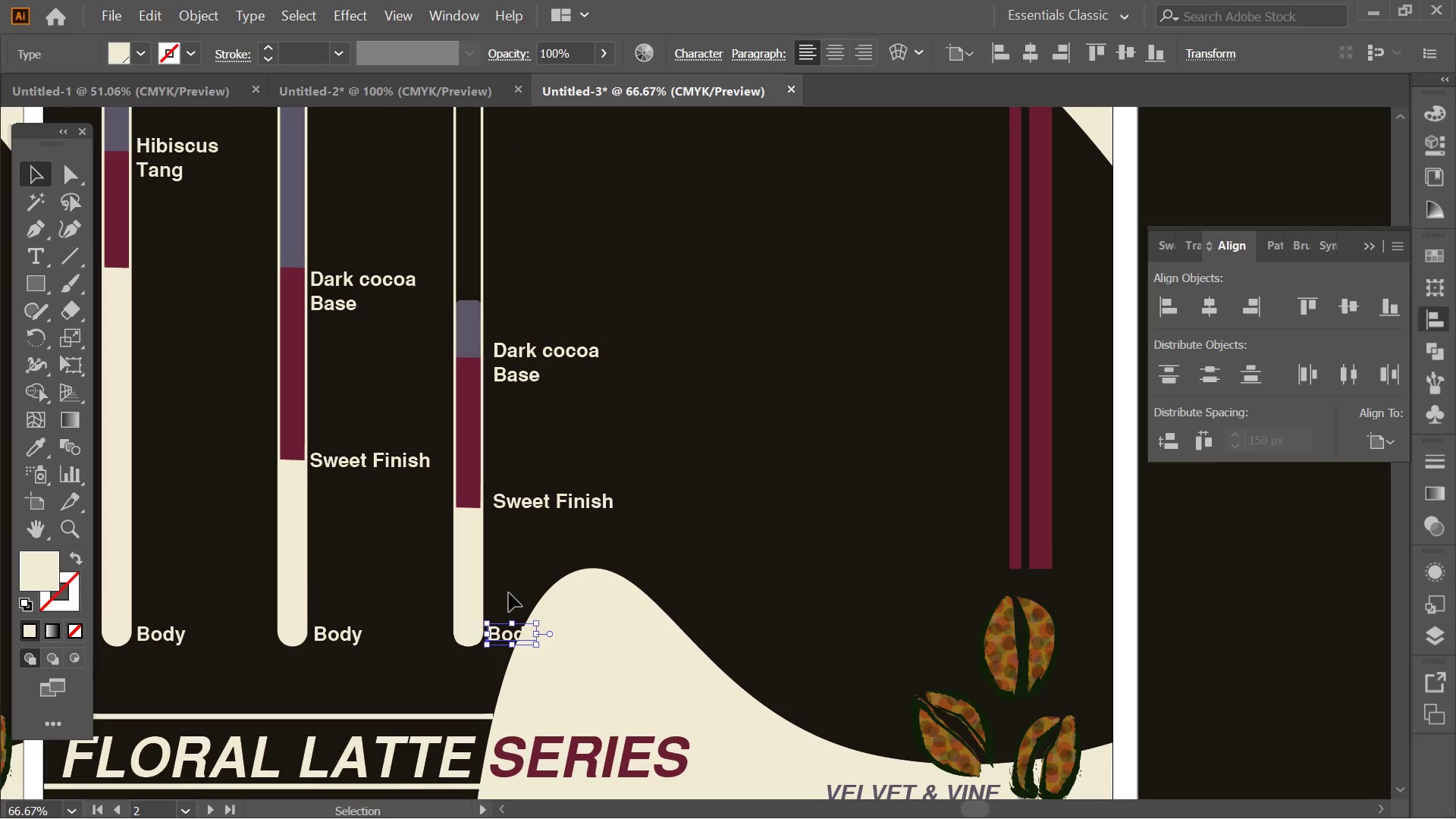 
left_click([507, 590])
 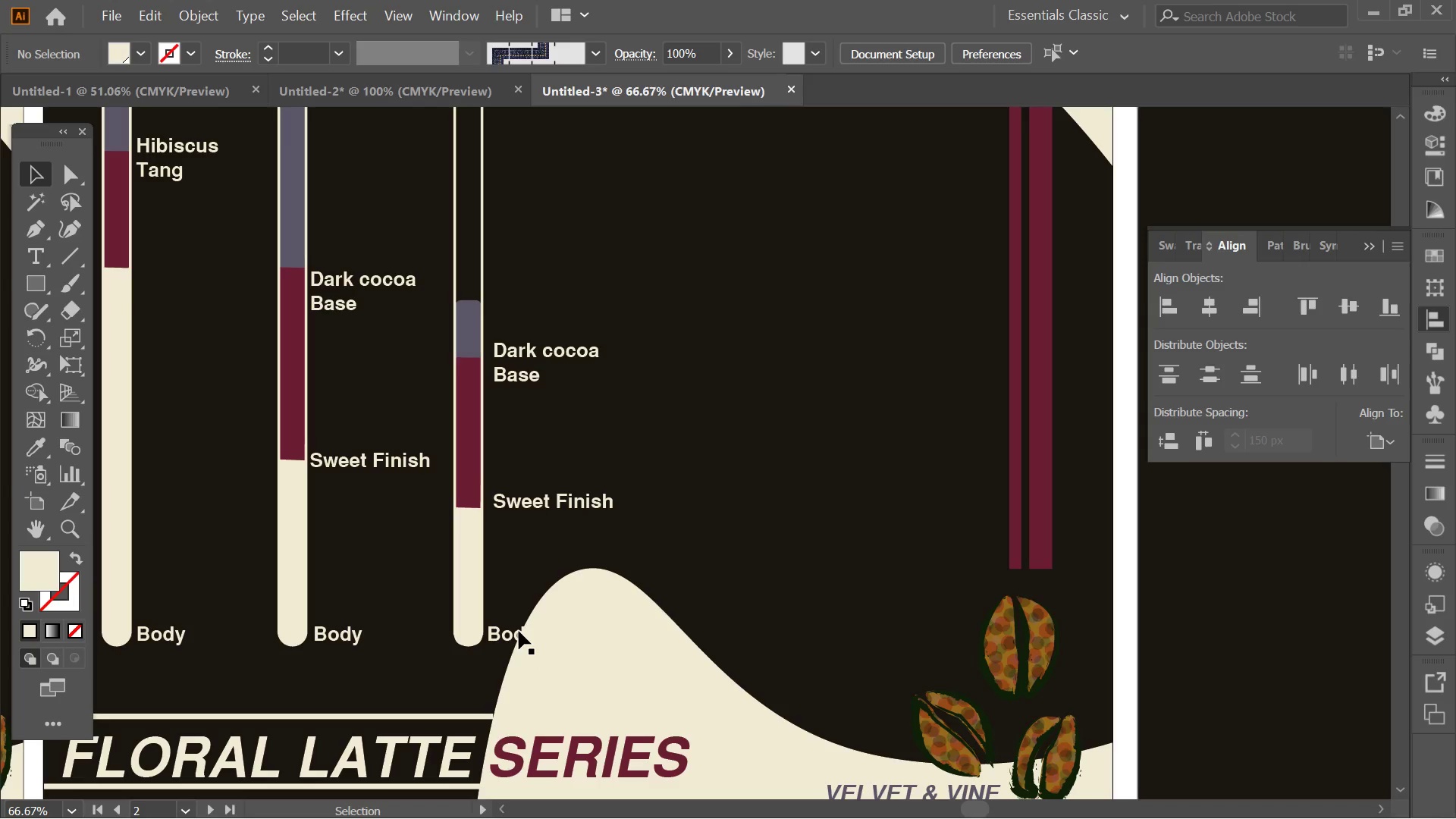 
hold_key(key=AltLeft, duration=0.34)
 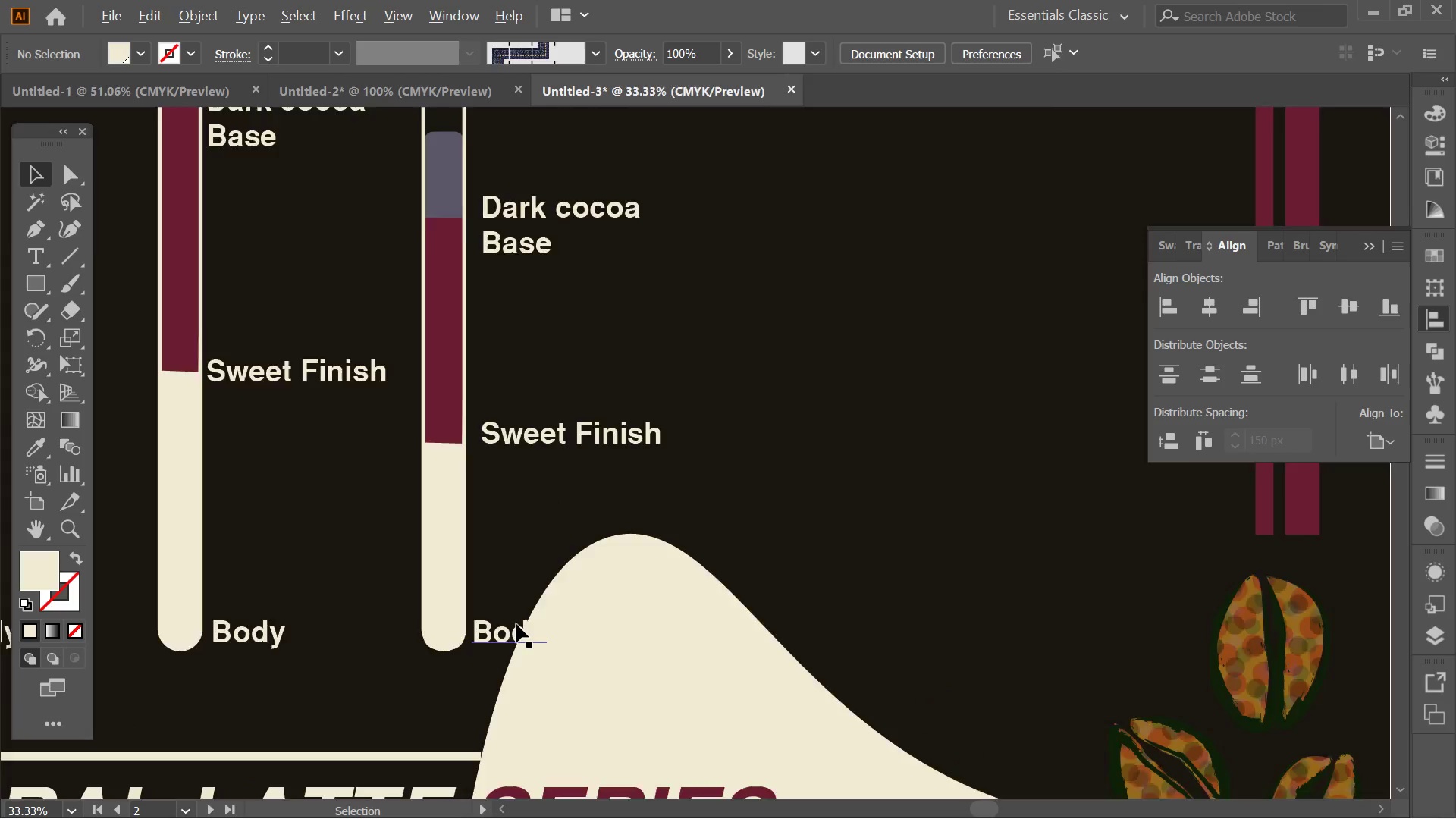 
hold_key(key=AltLeft, duration=0.73)
 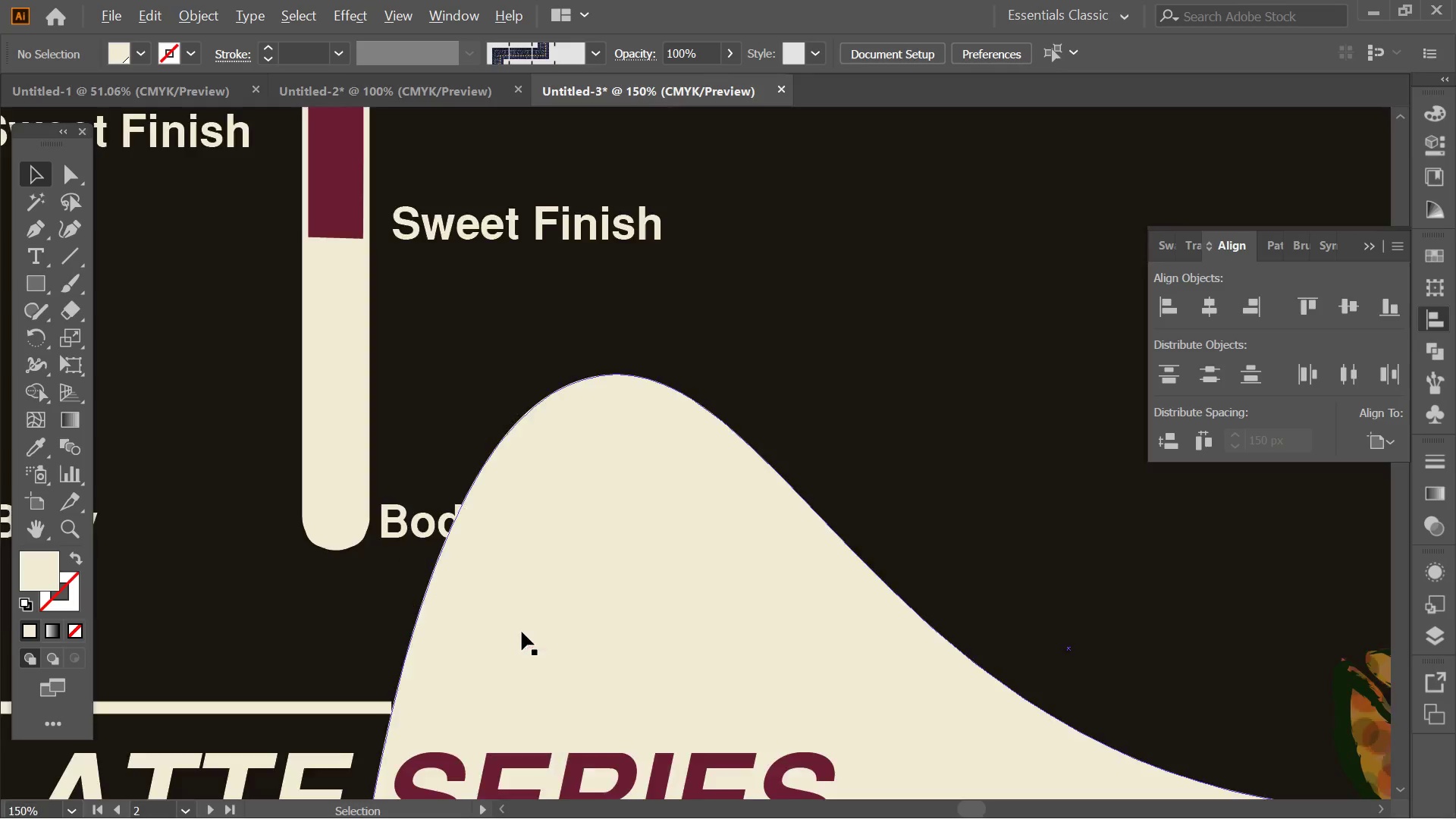 
scroll: coordinate [518, 632], scroll_direction: up, amount: 2.0
 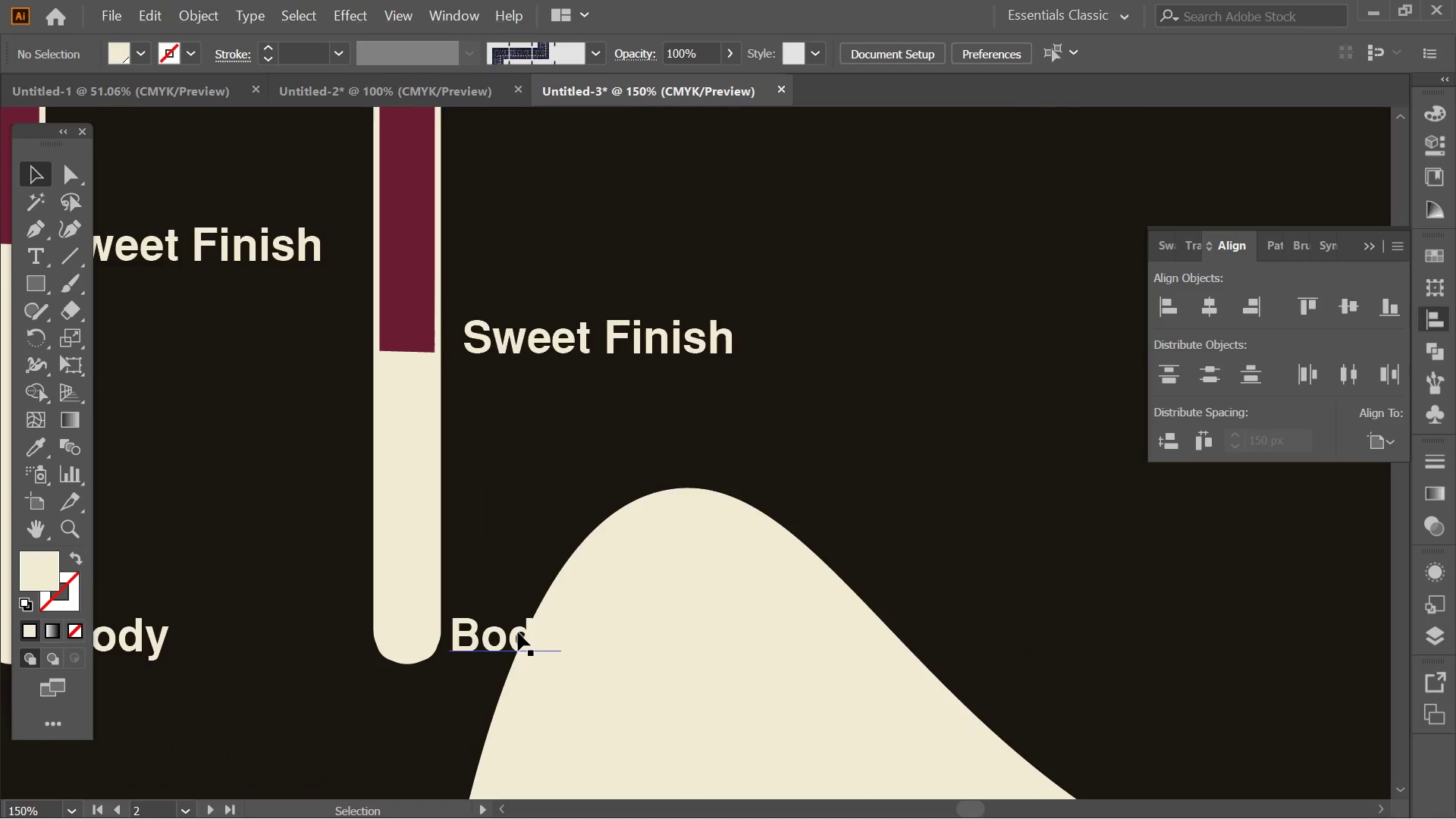 
hold_key(key=AltLeft, duration=0.61)
 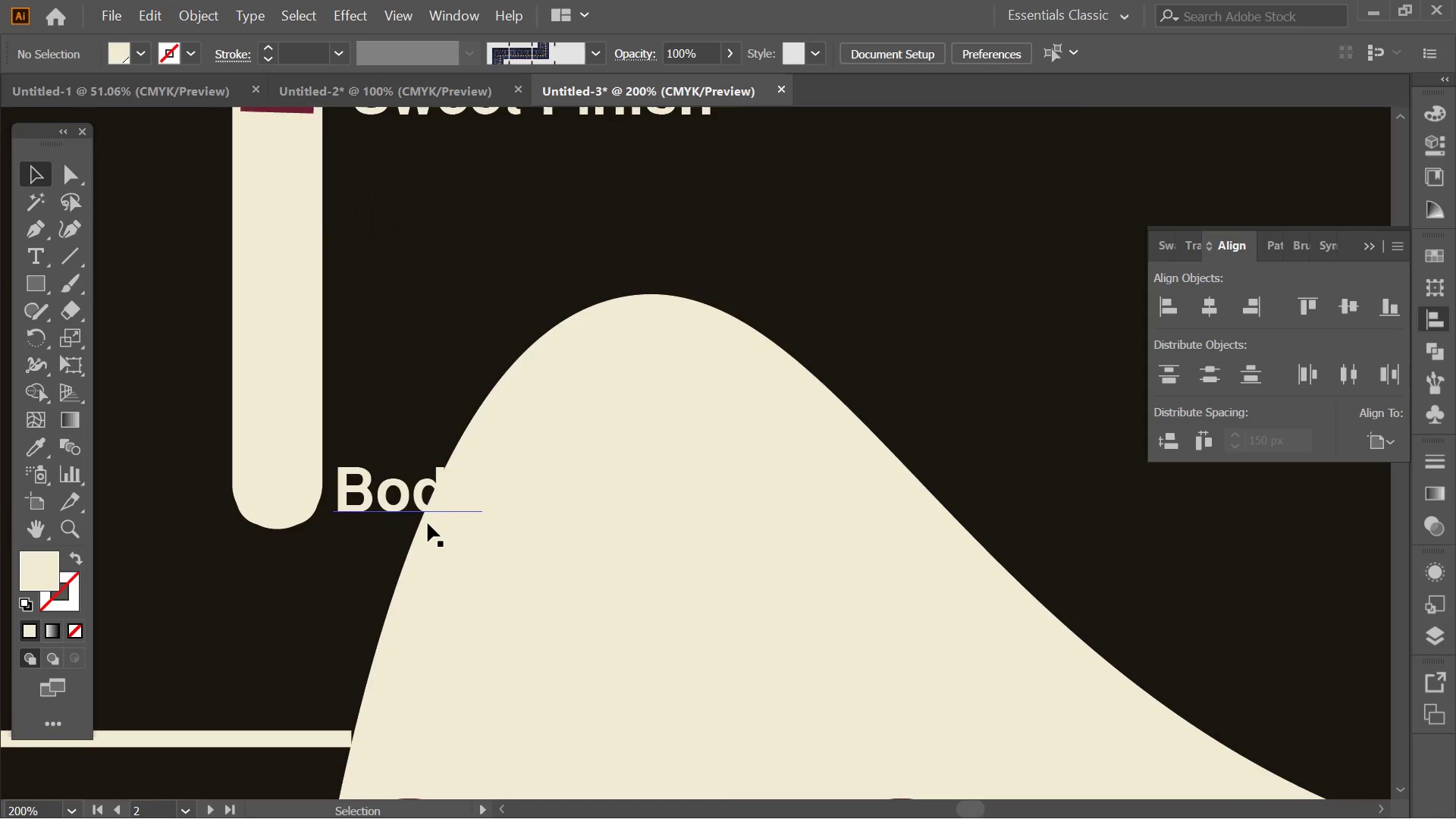 
key(Alt+AltLeft)
 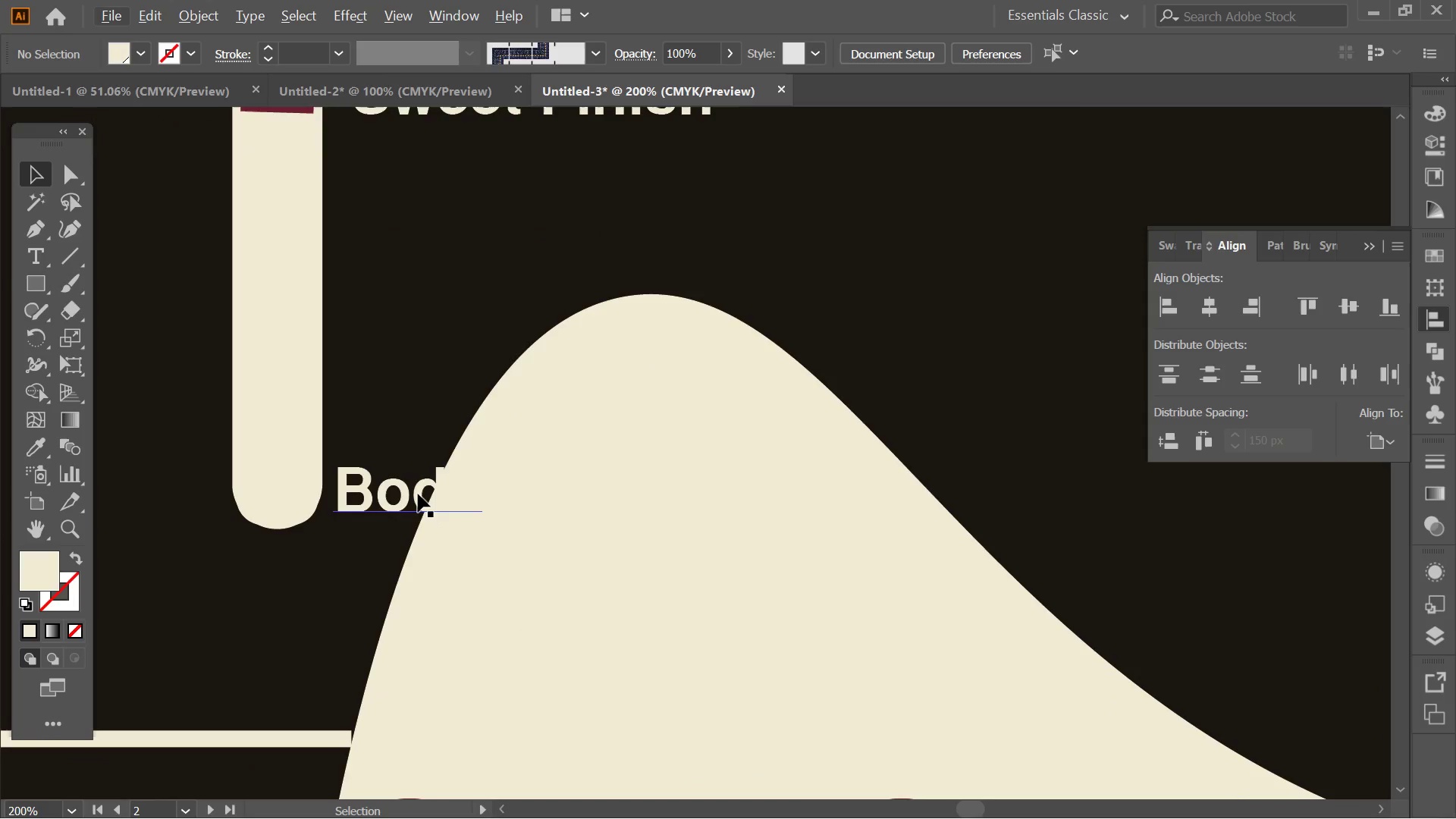 
scroll: coordinate [509, 614], scroll_direction: up, amount: 1.0
 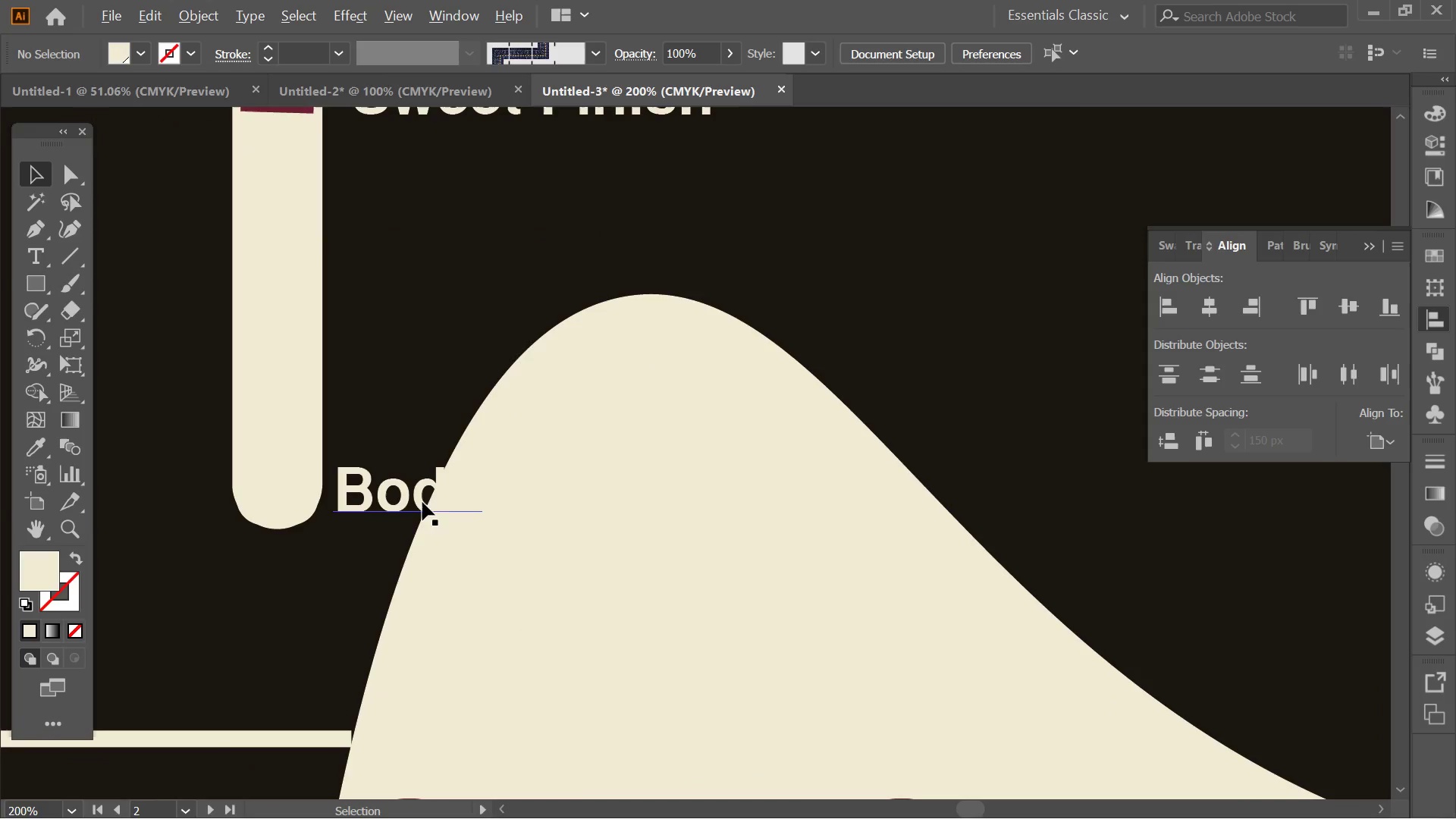 
left_click_drag(start_coordinate=[416, 492], to_coordinate=[409, 380])
 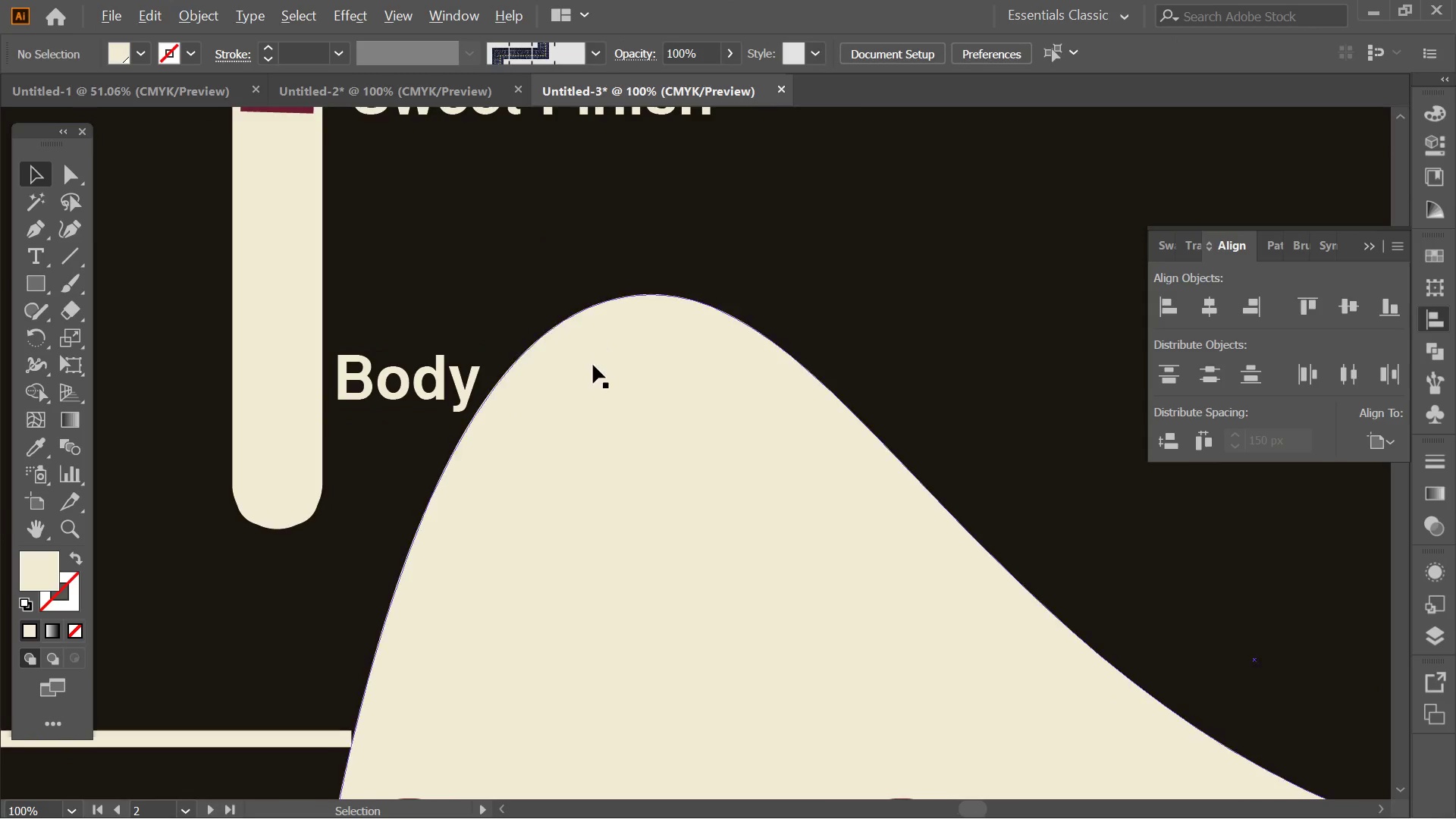 
hold_key(key=ShiftLeft, duration=1.03)
 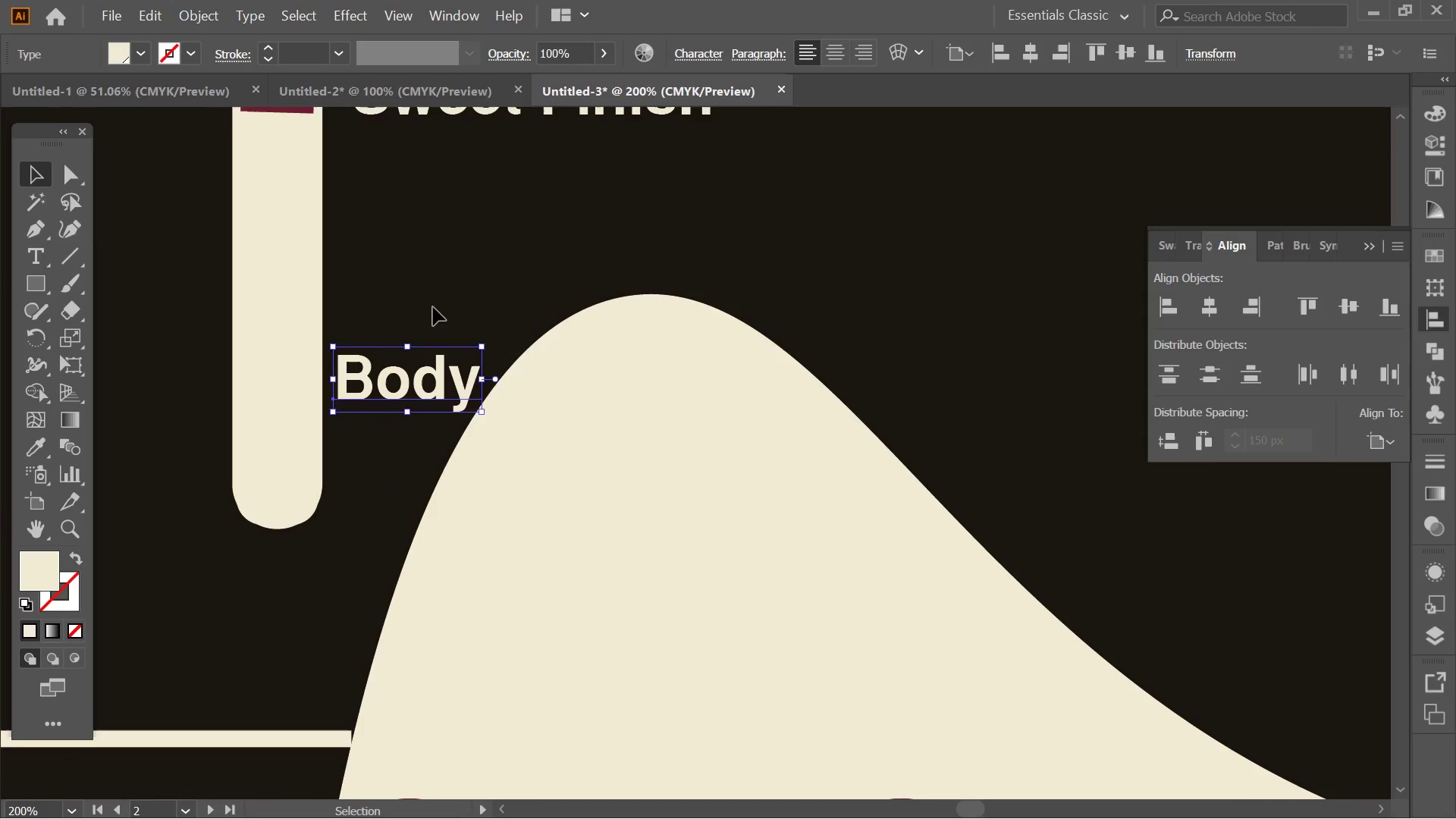 
left_click([433, 307])
 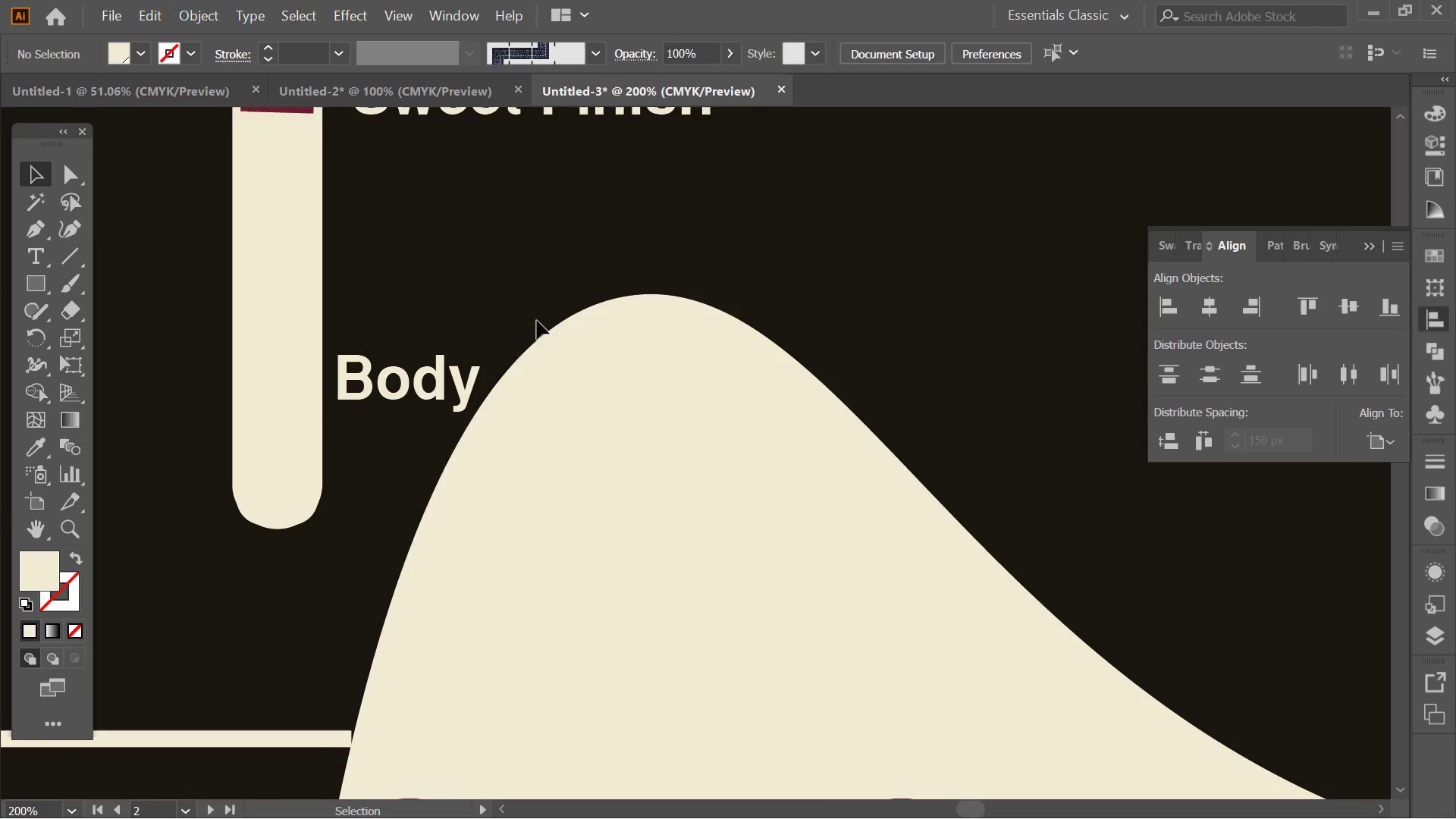 
hold_key(key=AltLeft, duration=0.38)
 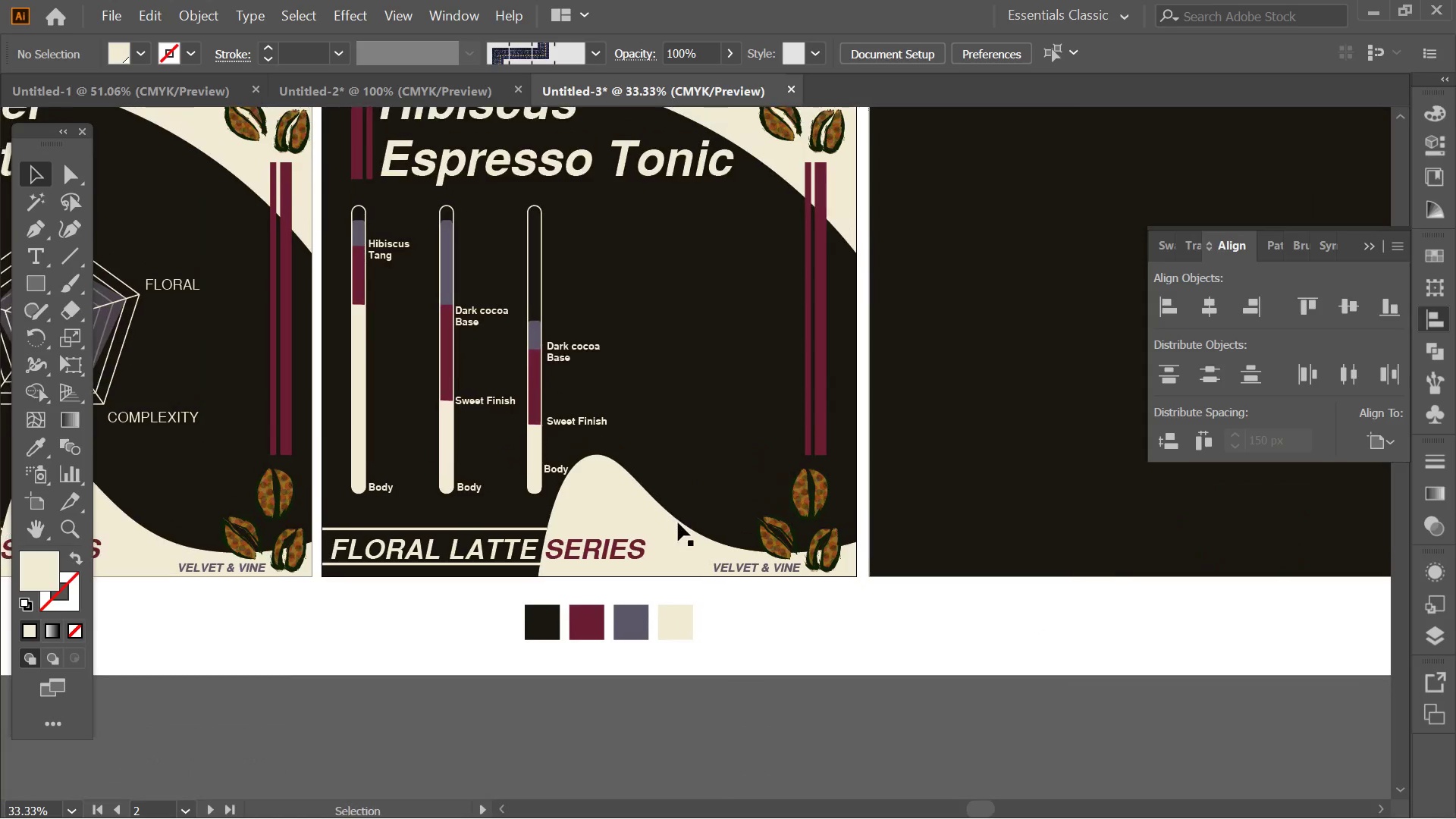 
hold_key(key=Space, duration=0.55)
 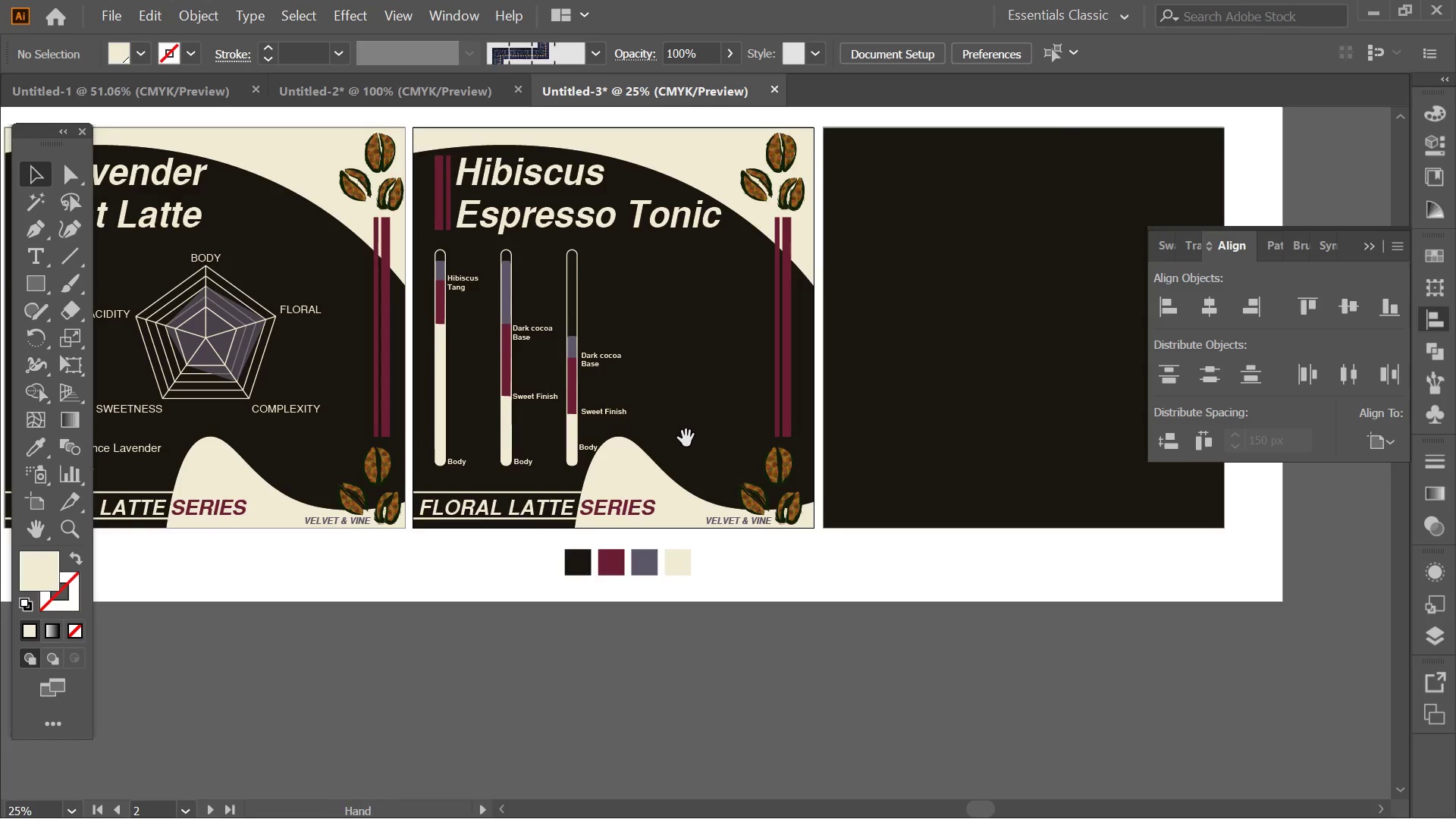 
left_click_drag(start_coordinate=[688, 428], to_coordinate=[678, 522])
 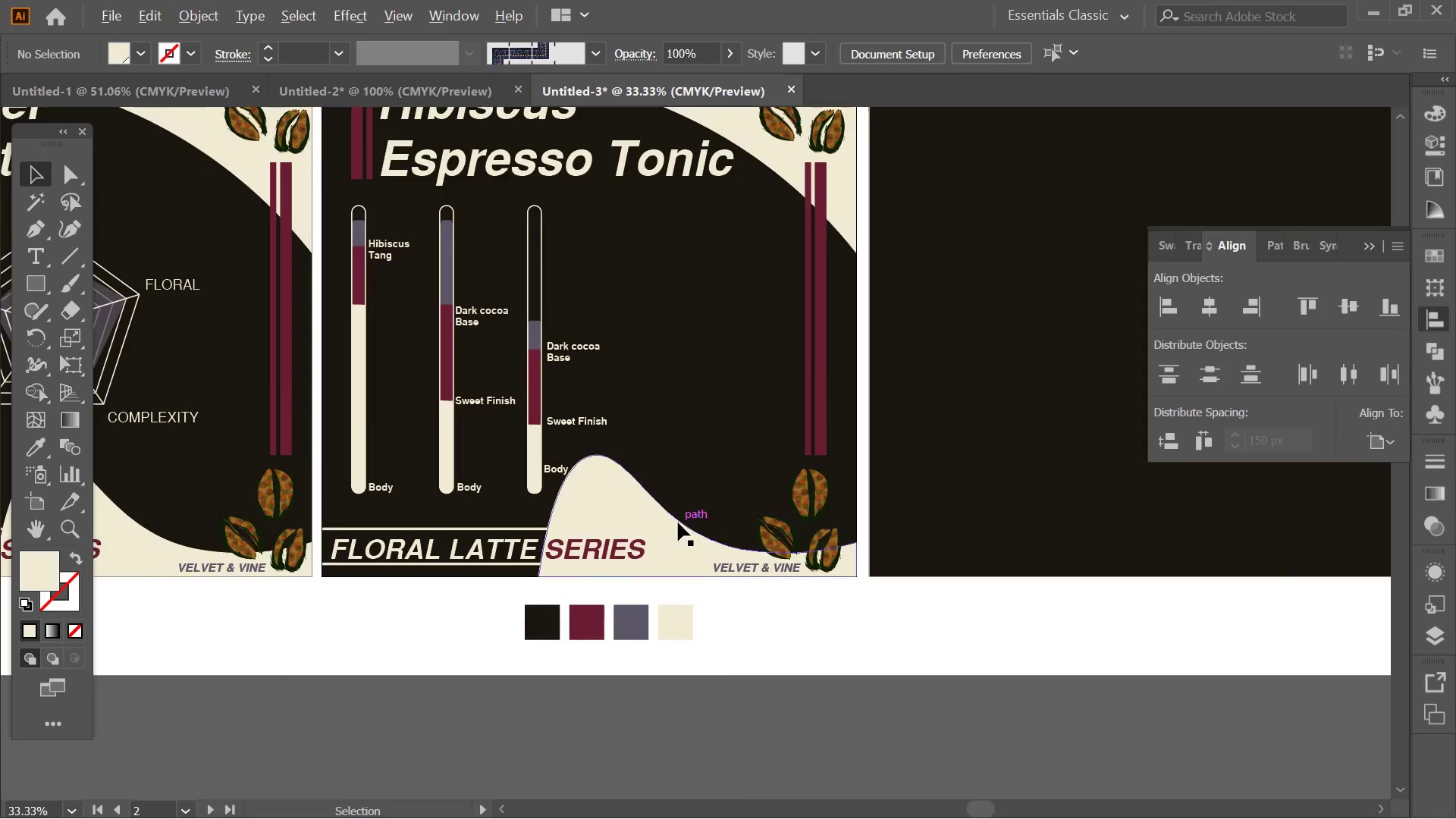 
scroll: coordinate [607, 369], scroll_direction: down, amount: 4.0
 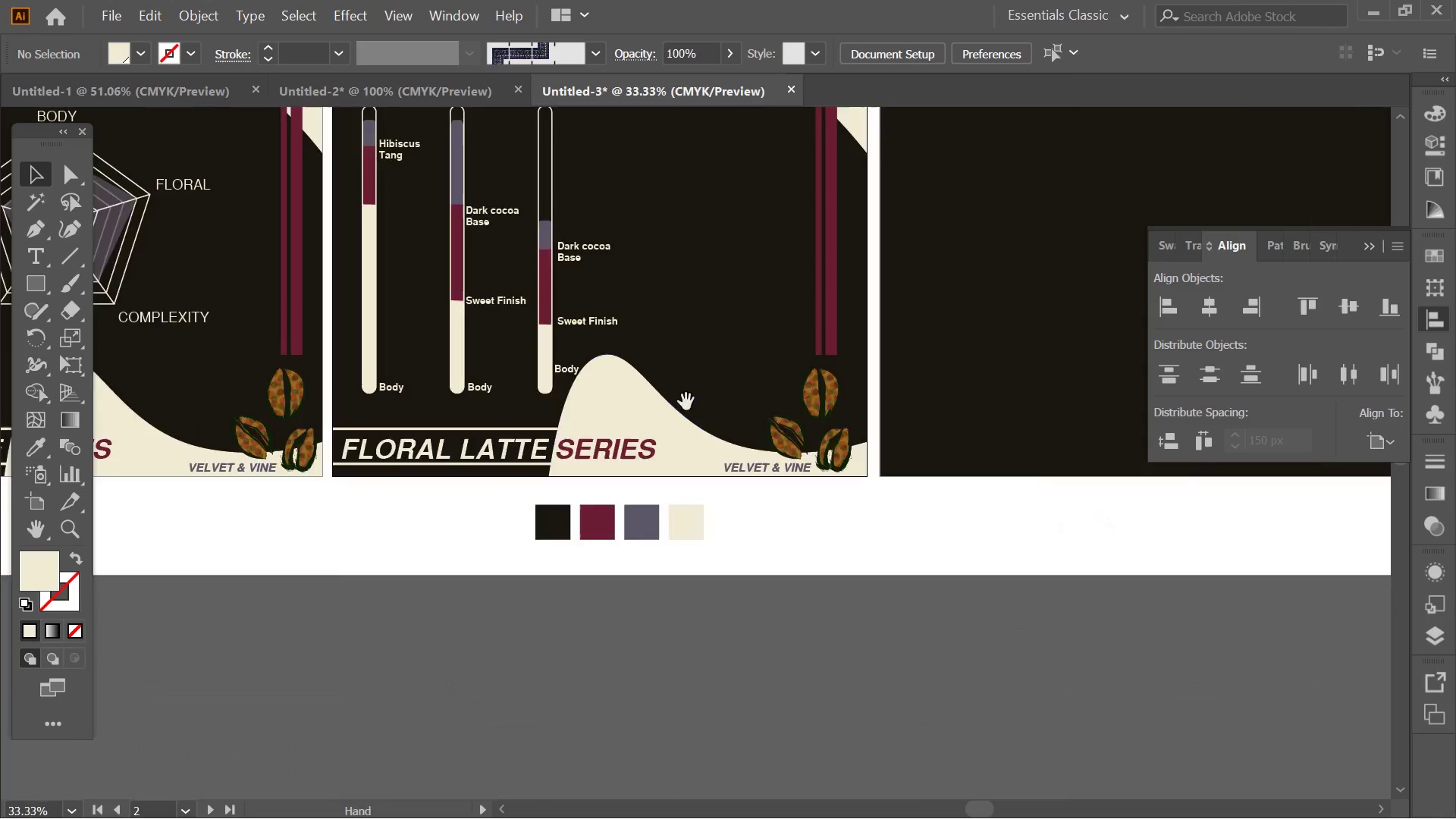 
key(Alt+AltLeft)
 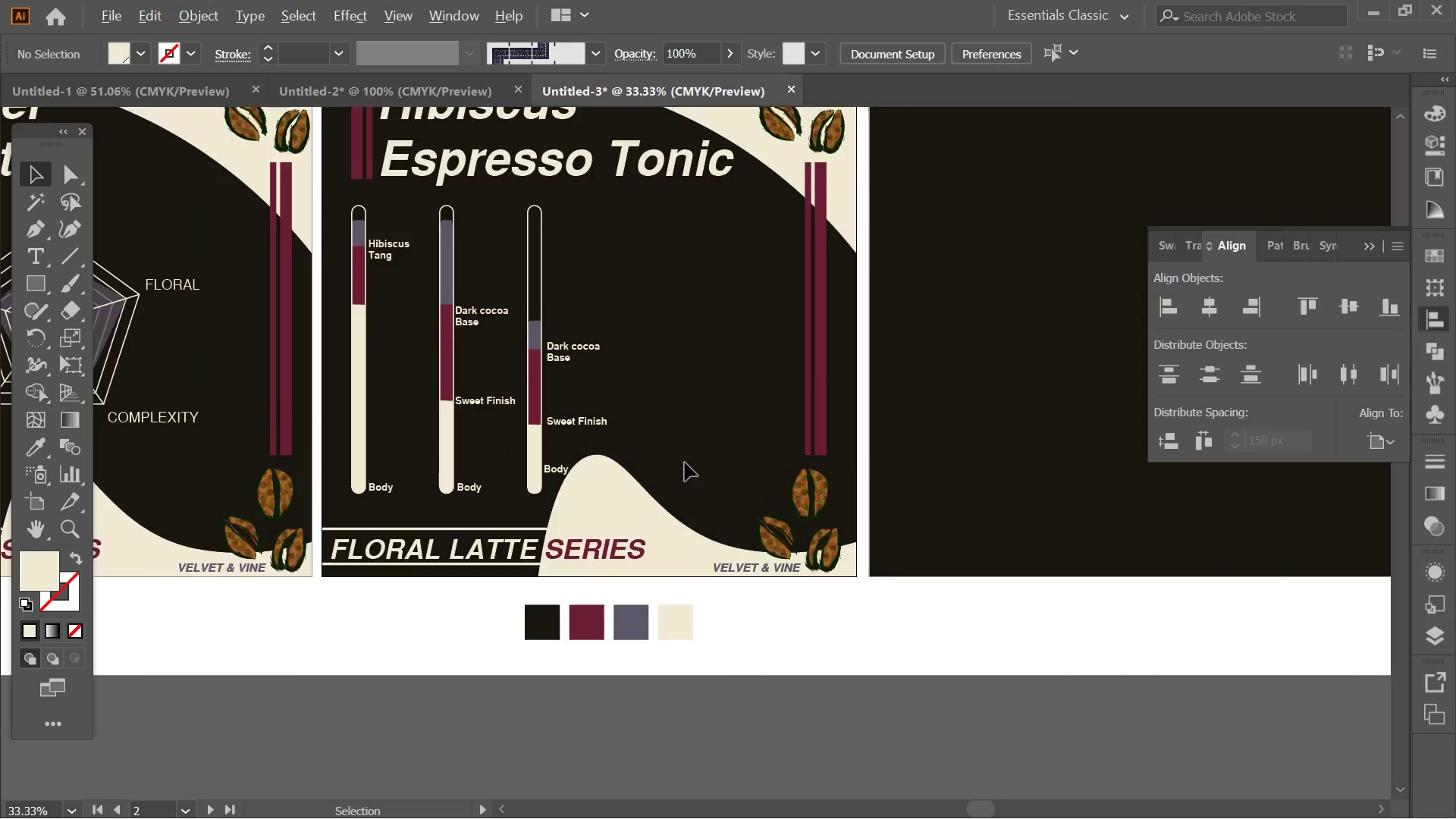 
hold_key(key=Space, duration=0.81)
 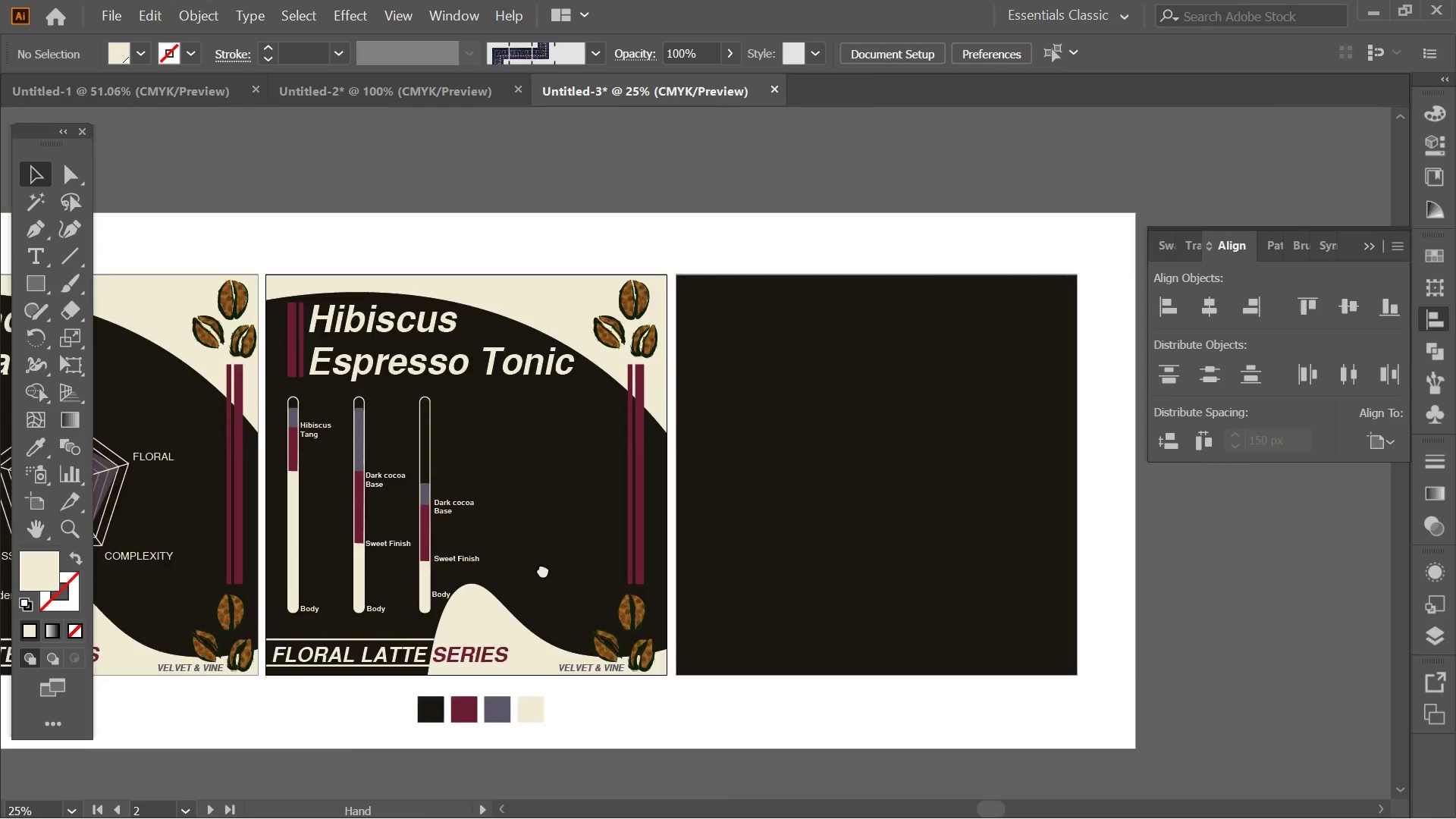 
left_click_drag(start_coordinate=[686, 438], to_coordinate=[613, 522])
 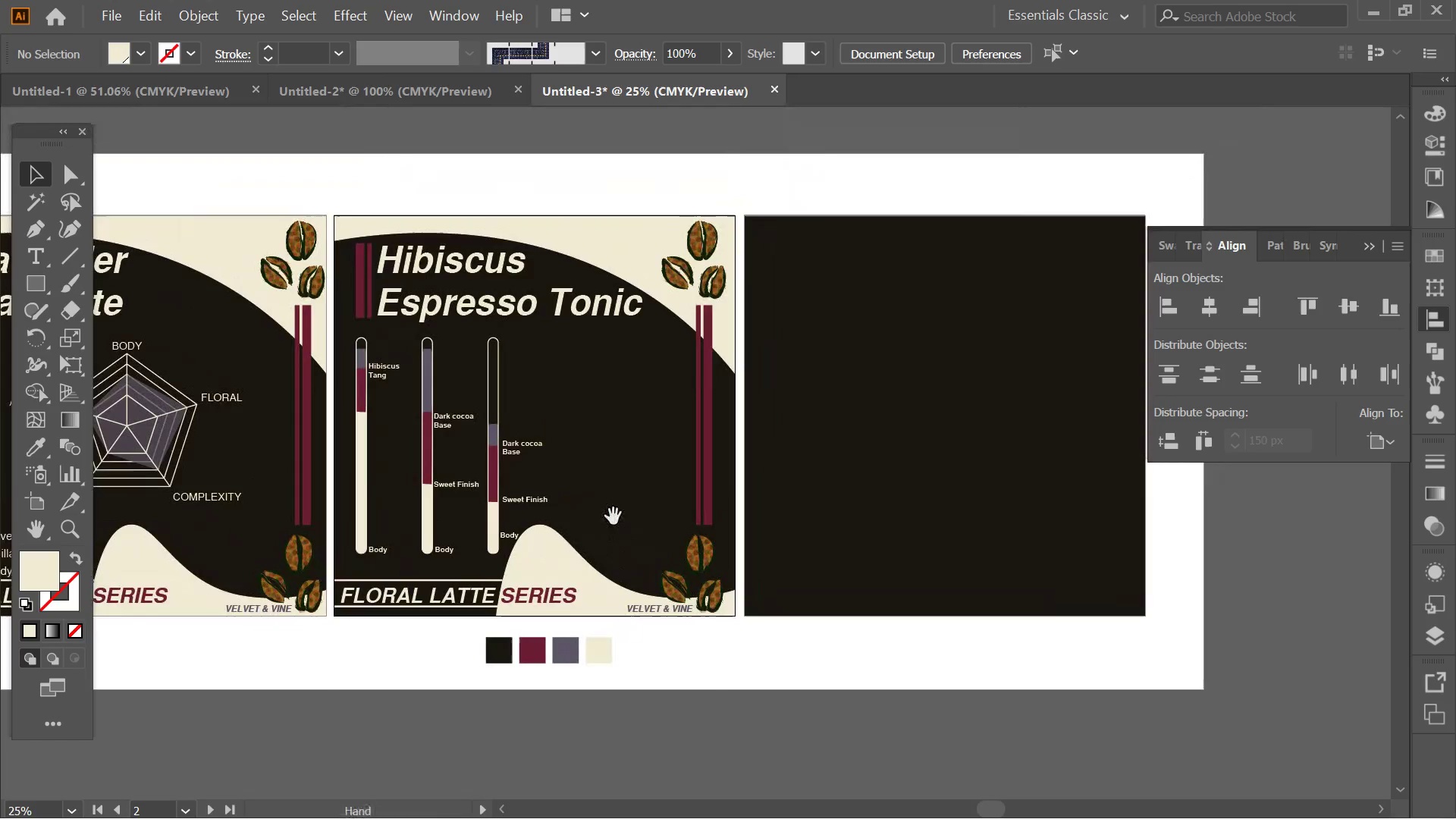 
scroll: coordinate [686, 455], scroll_direction: down, amount: 2.0
 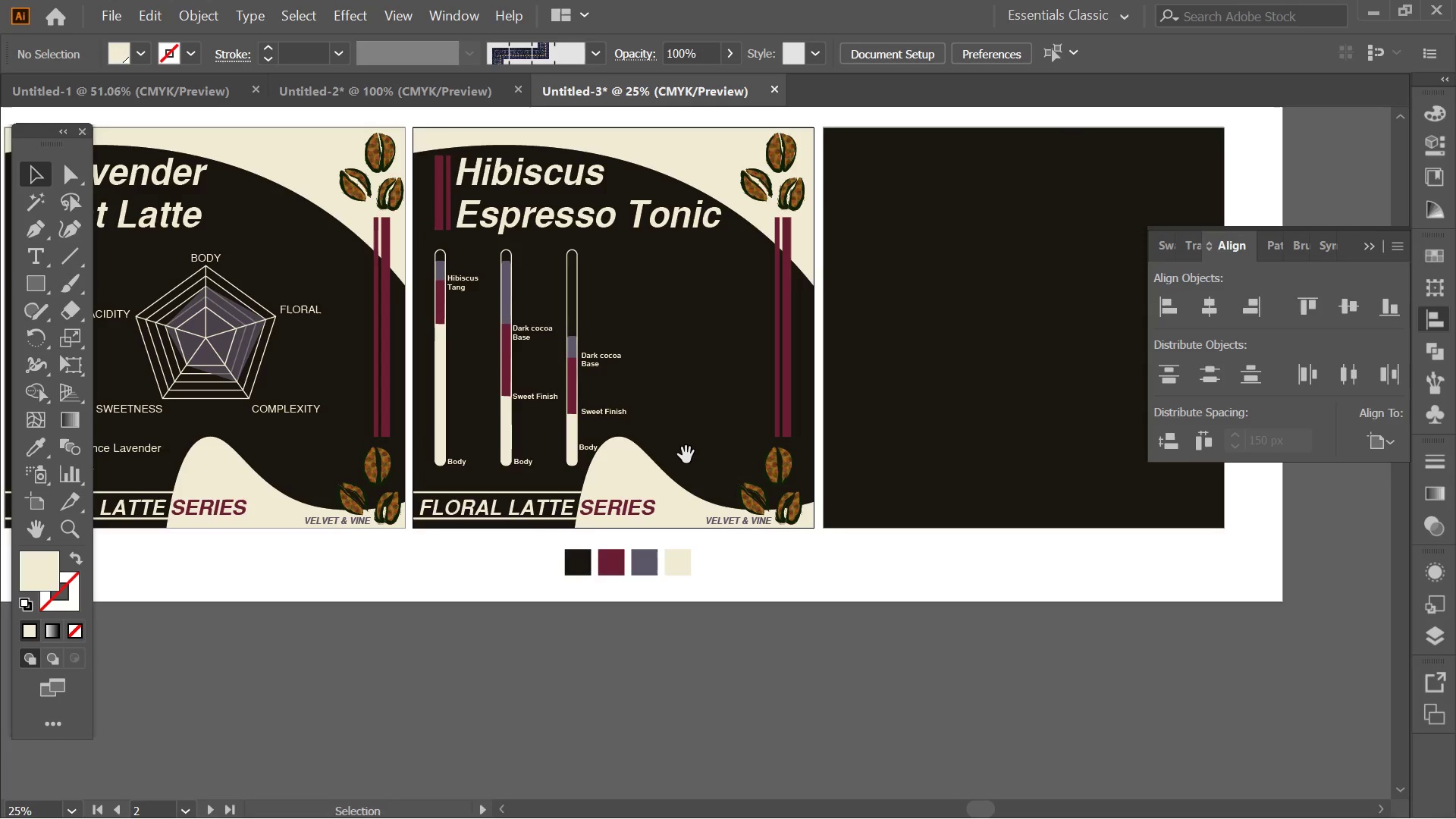 
hold_key(key=Space, duration=2.0)
 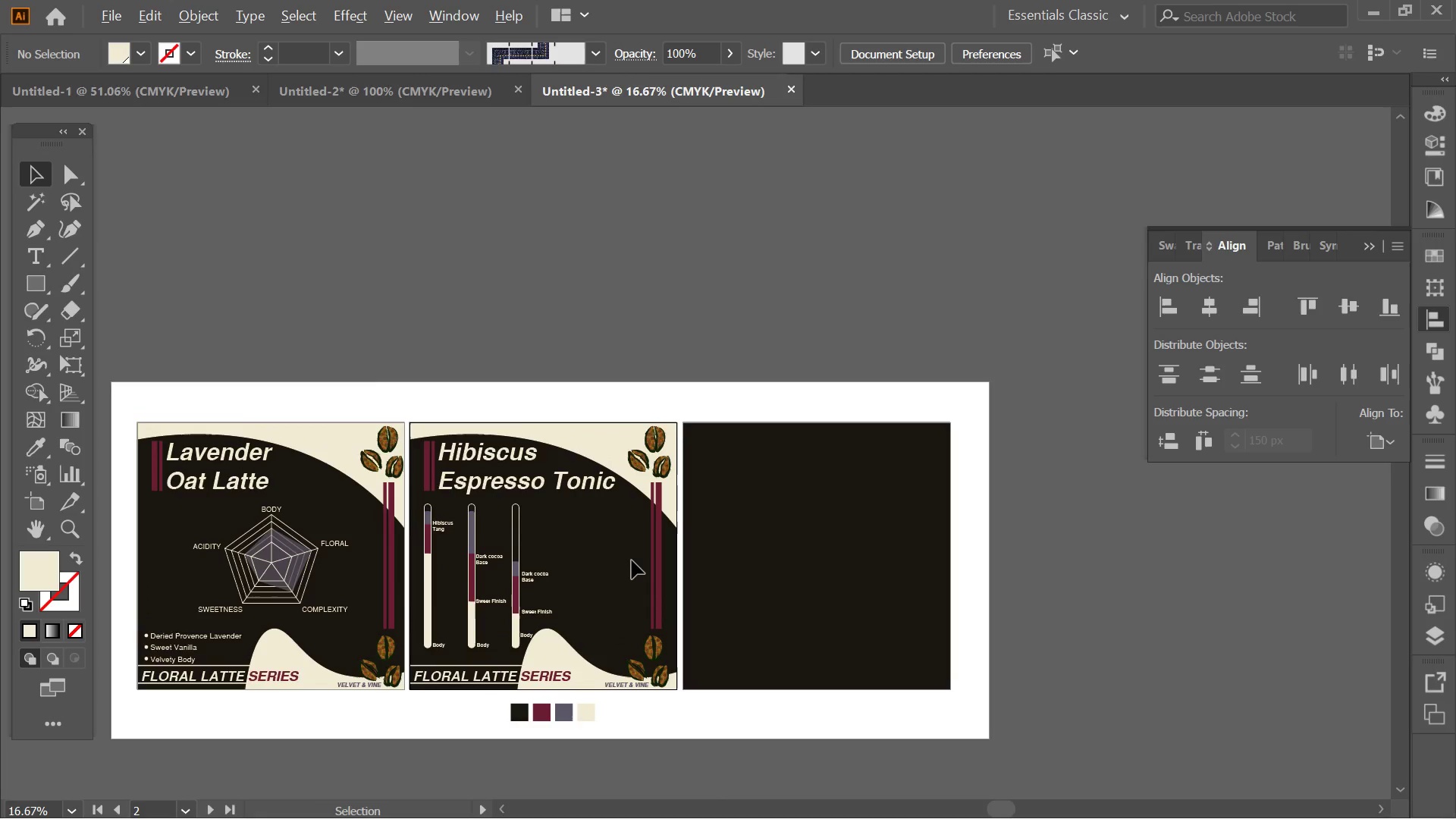 
left_click_drag(start_coordinate=[607, 513], to_coordinate=[543, 570])
 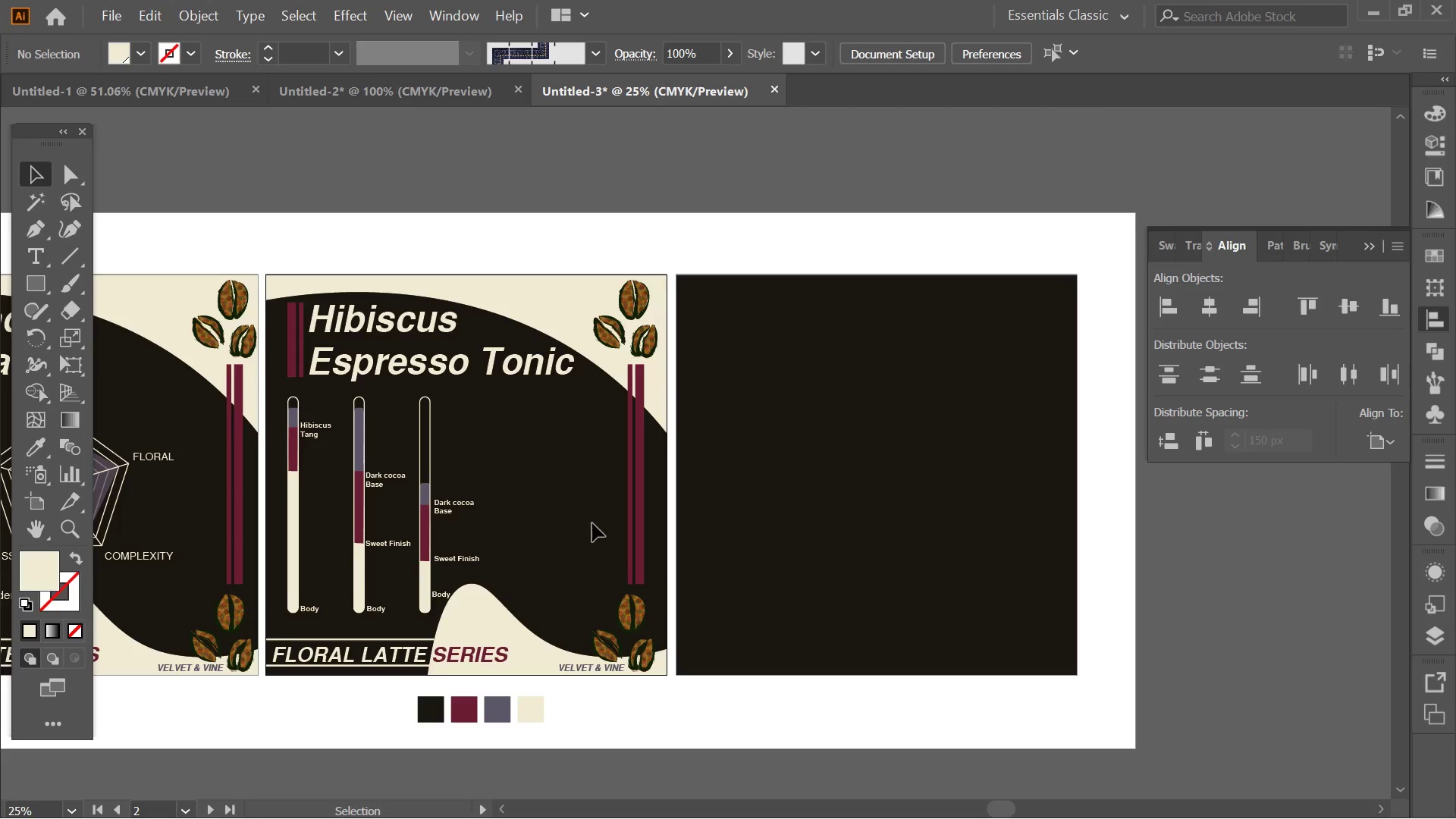 
key(Alt+AltLeft)
 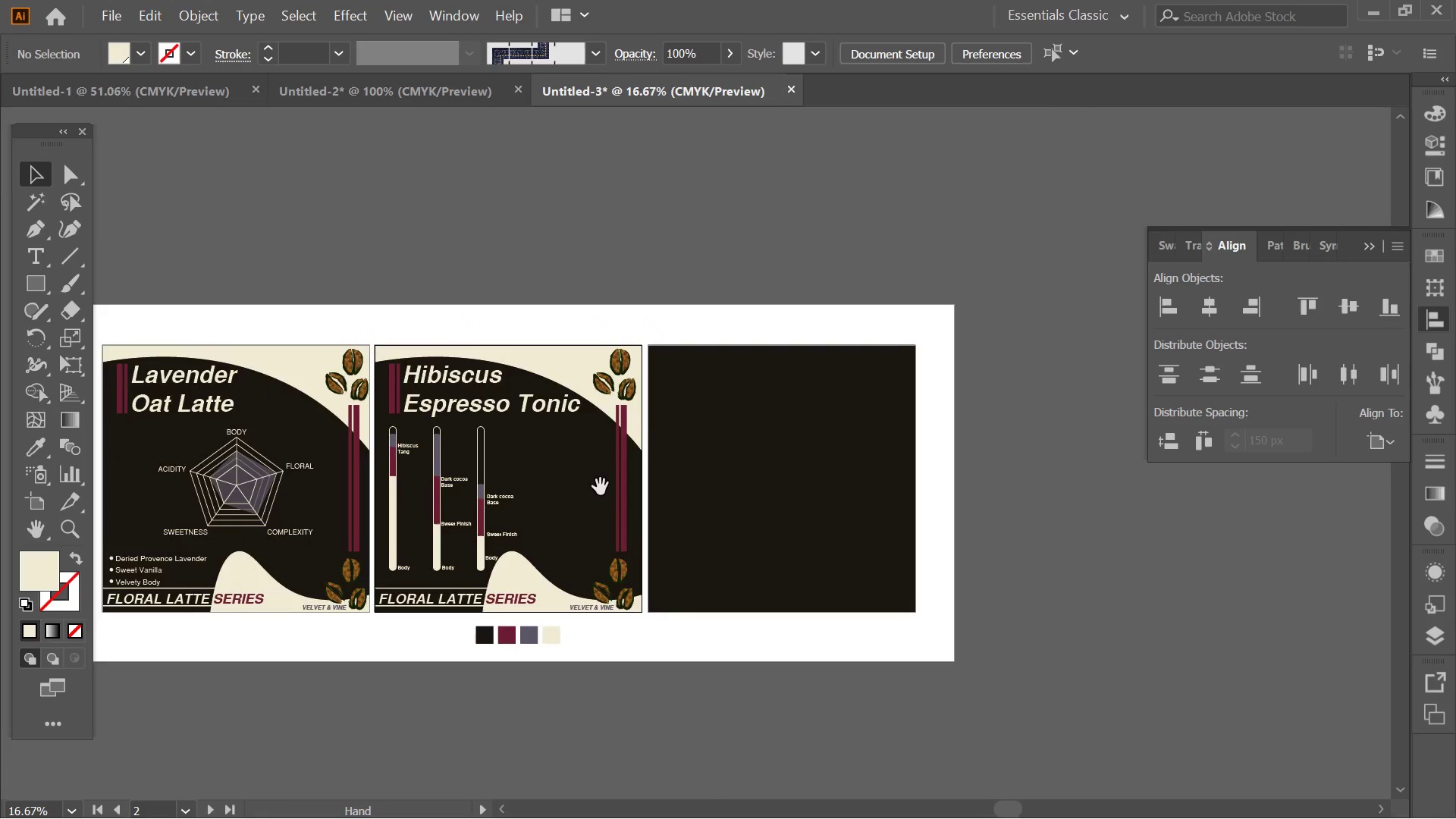 
scroll: coordinate [592, 522], scroll_direction: down, amount: 2.0
 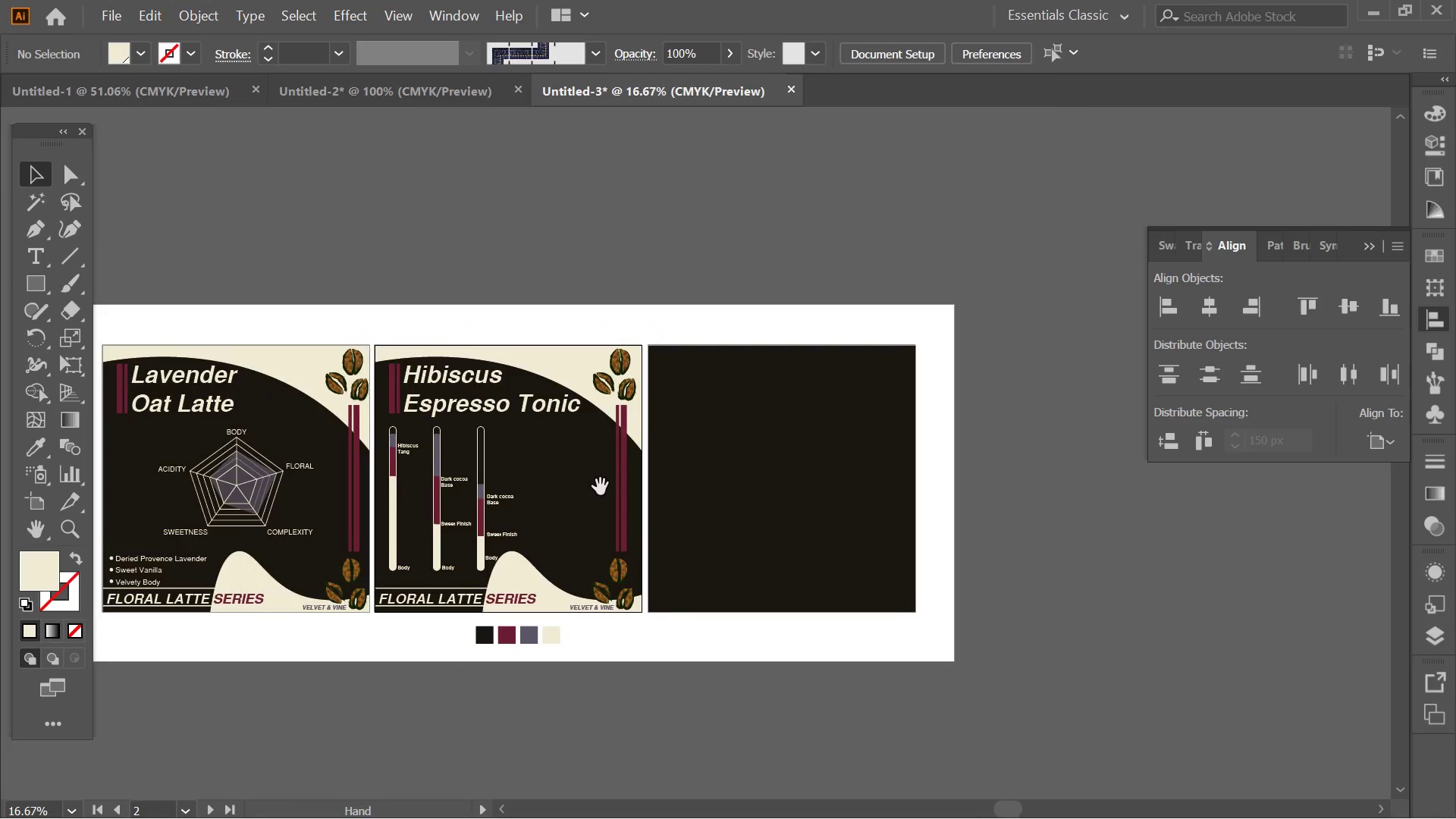 
left_click_drag(start_coordinate=[601, 487], to_coordinate=[633, 561])
 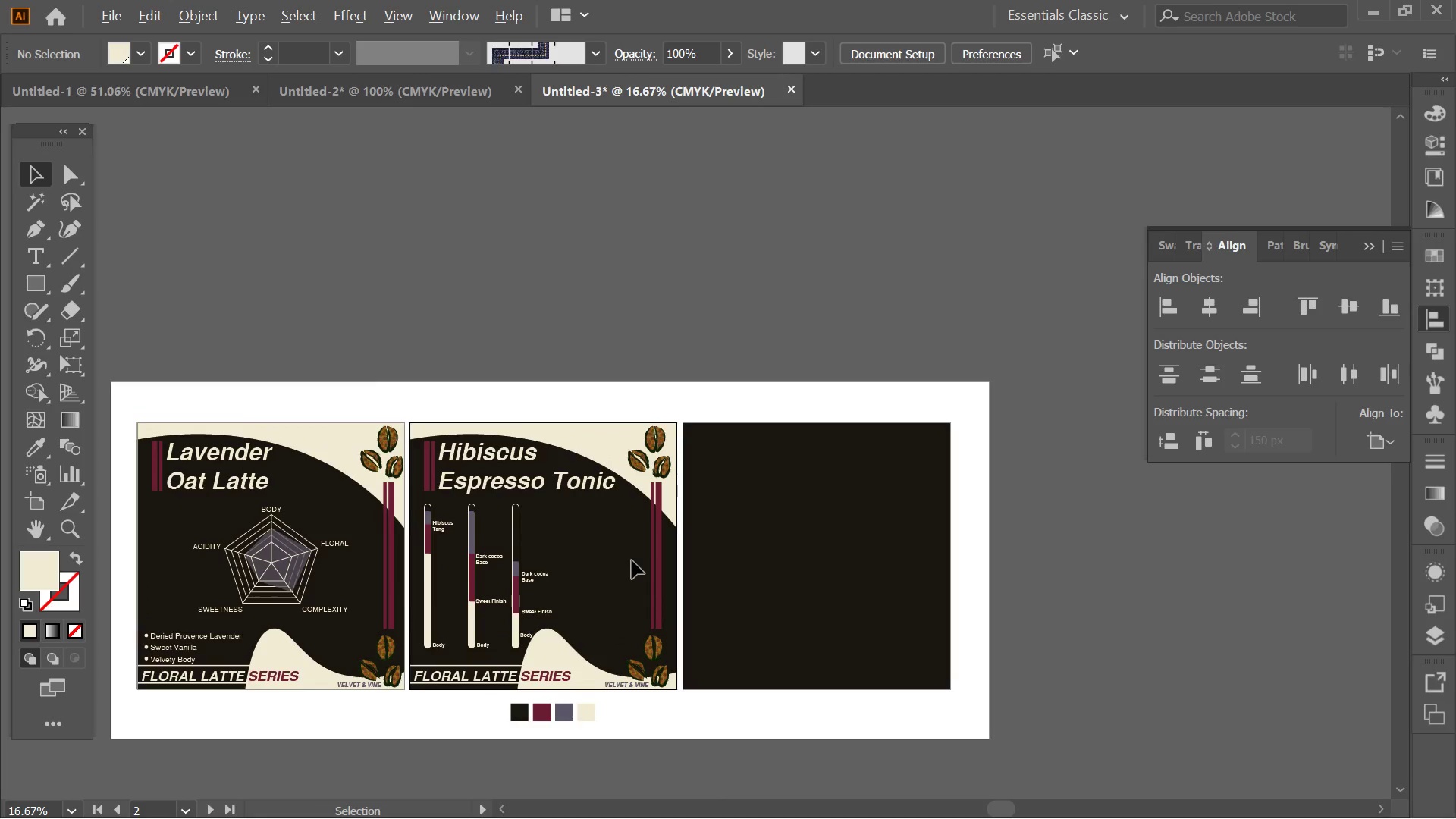 
key(Space)
 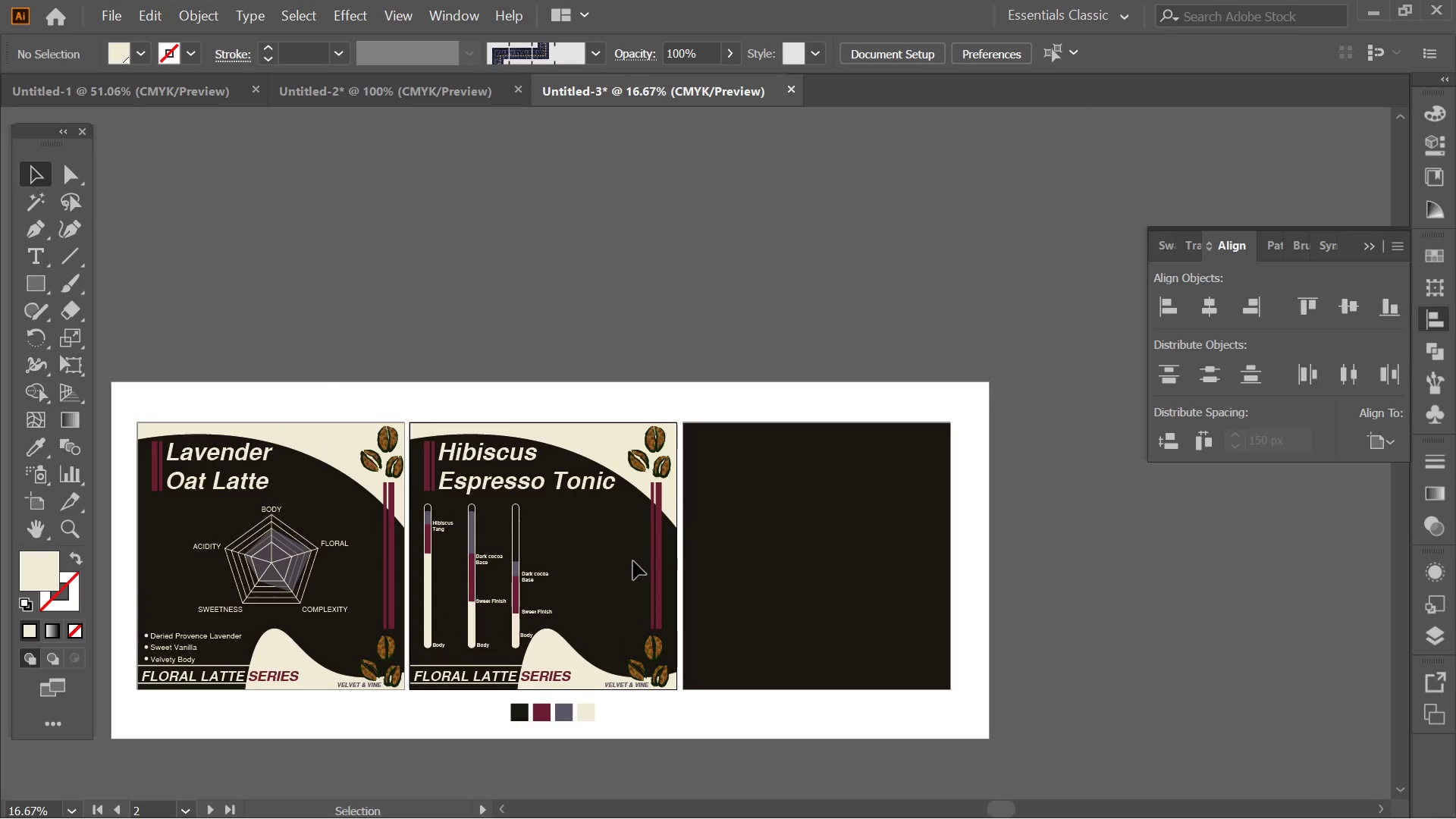 
key(Space)
 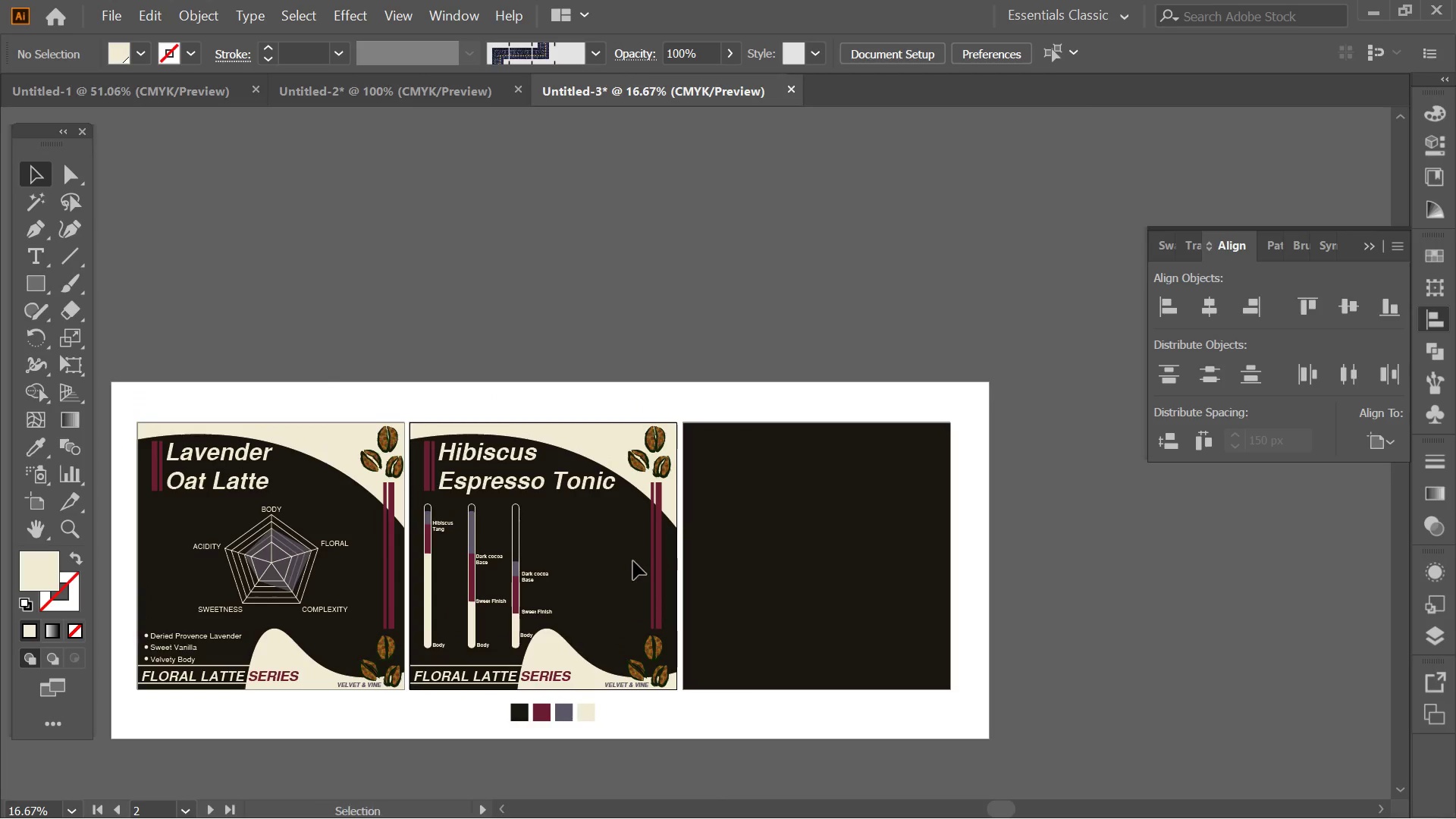 
key(Space)
 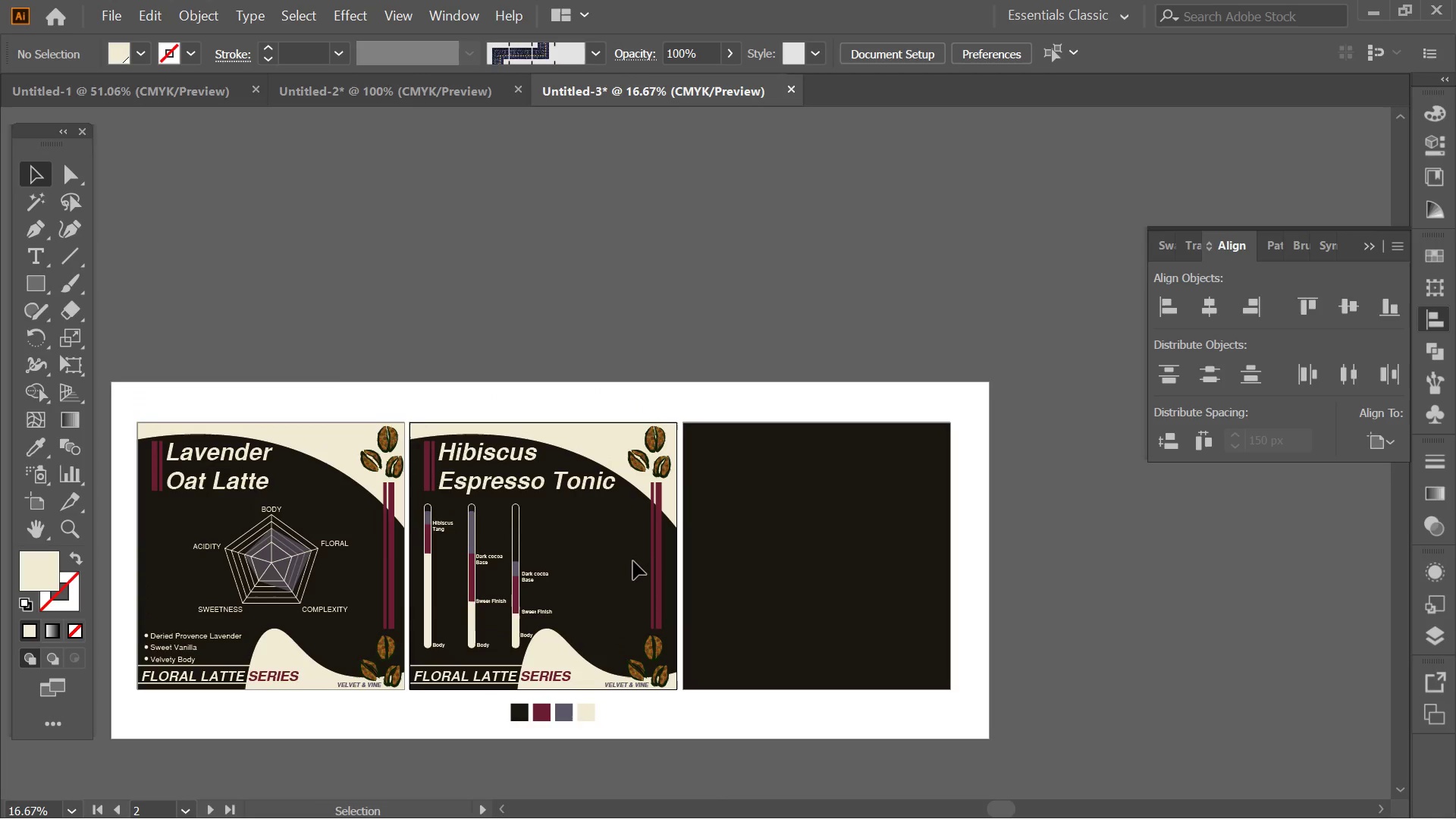 
key(Space)
 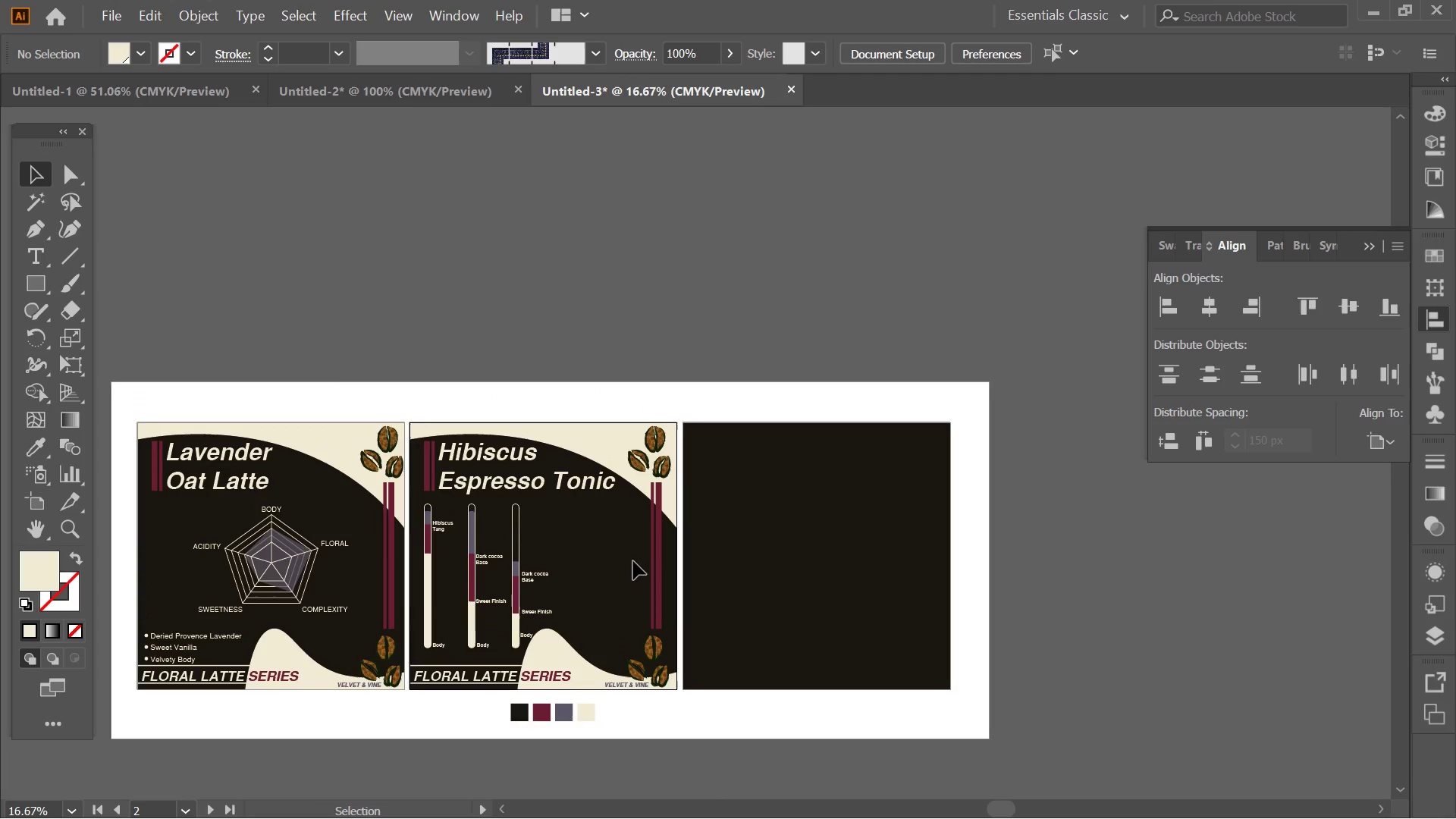 
key(Space)
 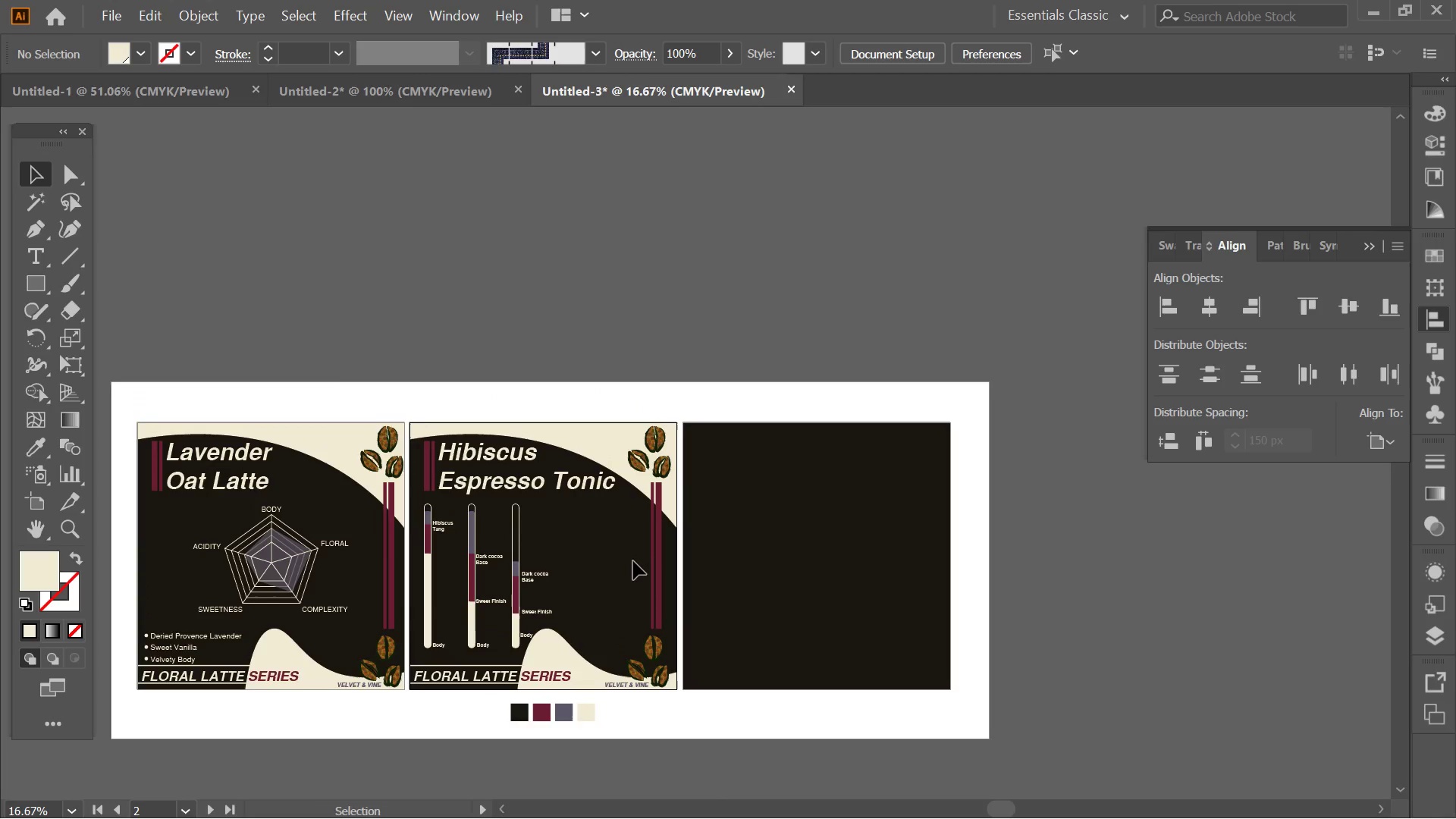 
key(Space)
 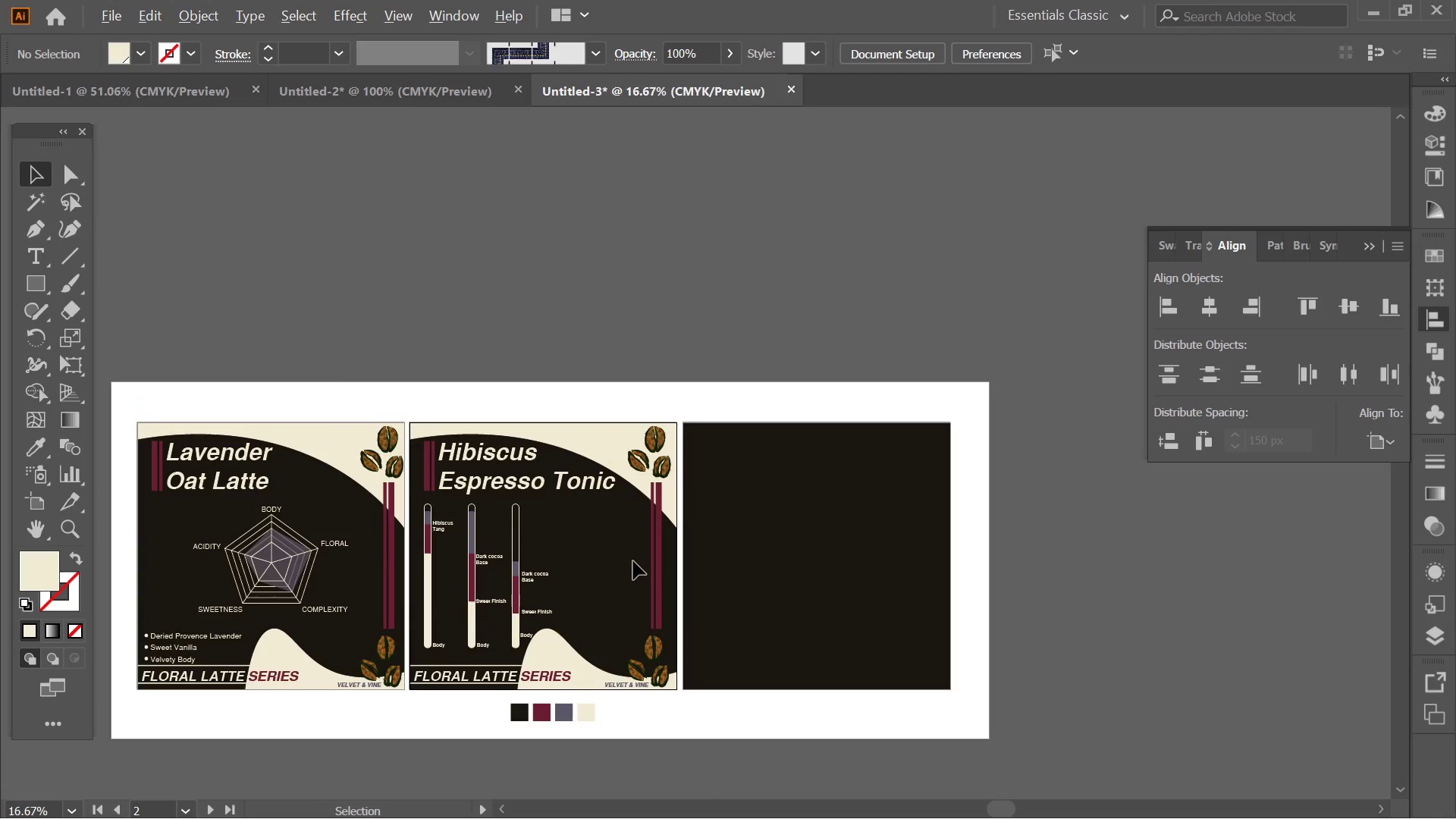 
hold_key(key=AltLeft, duration=1.97)
scroll: coordinate [632, 560], scroll_direction: none, amount: 0.0
 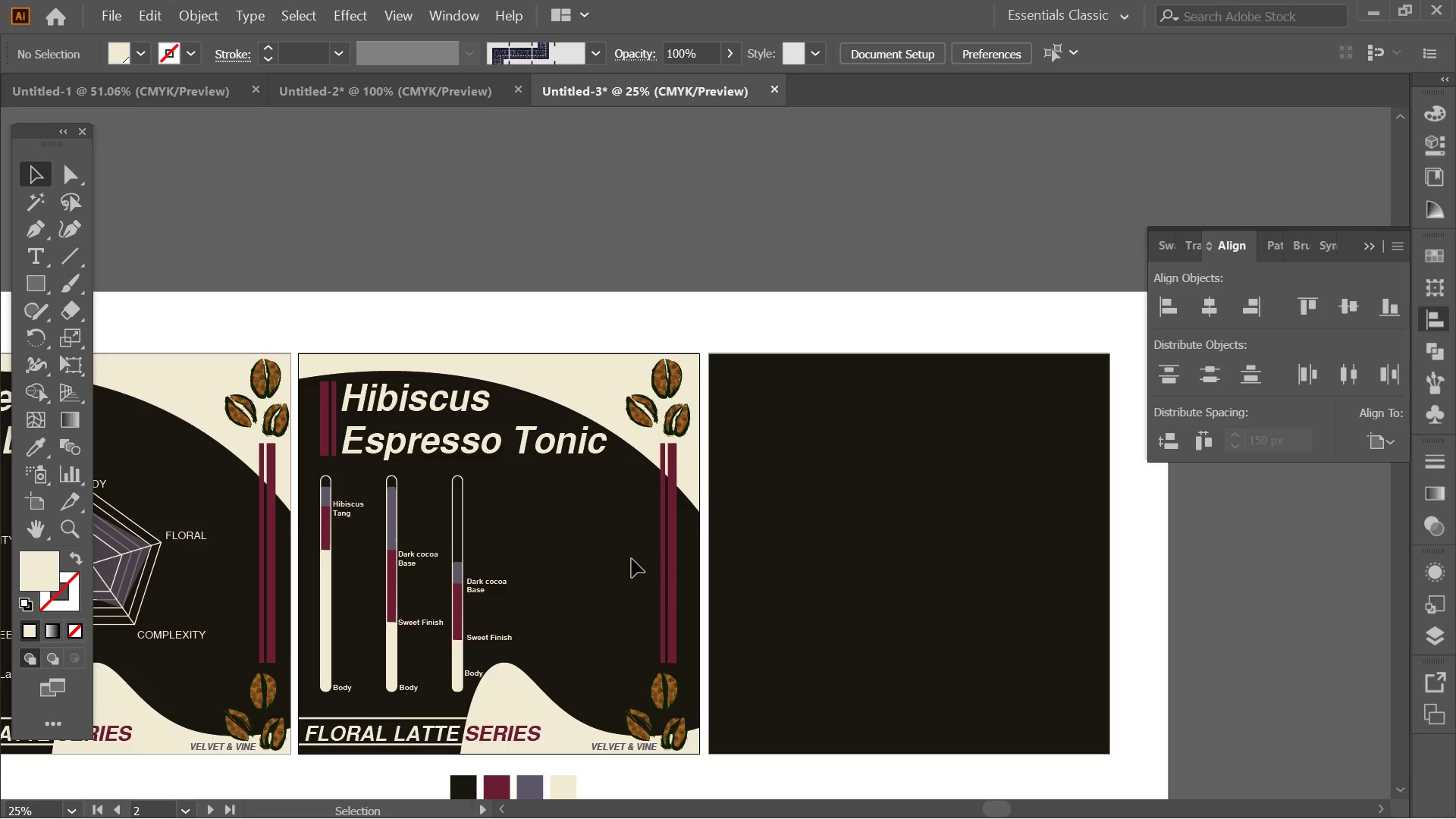 
hold_key(key=Space, duration=0.52)
 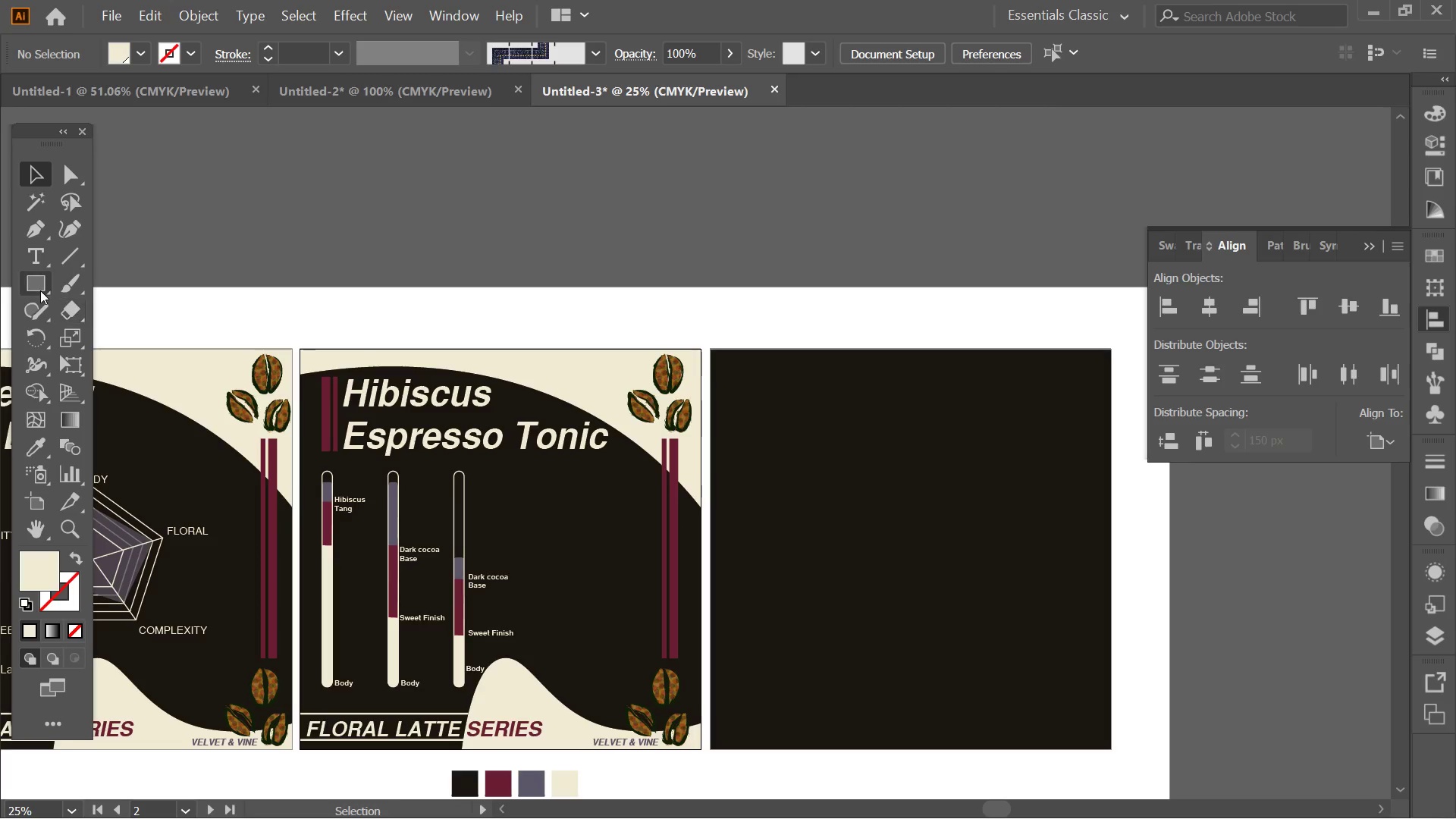 
left_click_drag(start_coordinate=[632, 559], to_coordinate=[632, 555])
 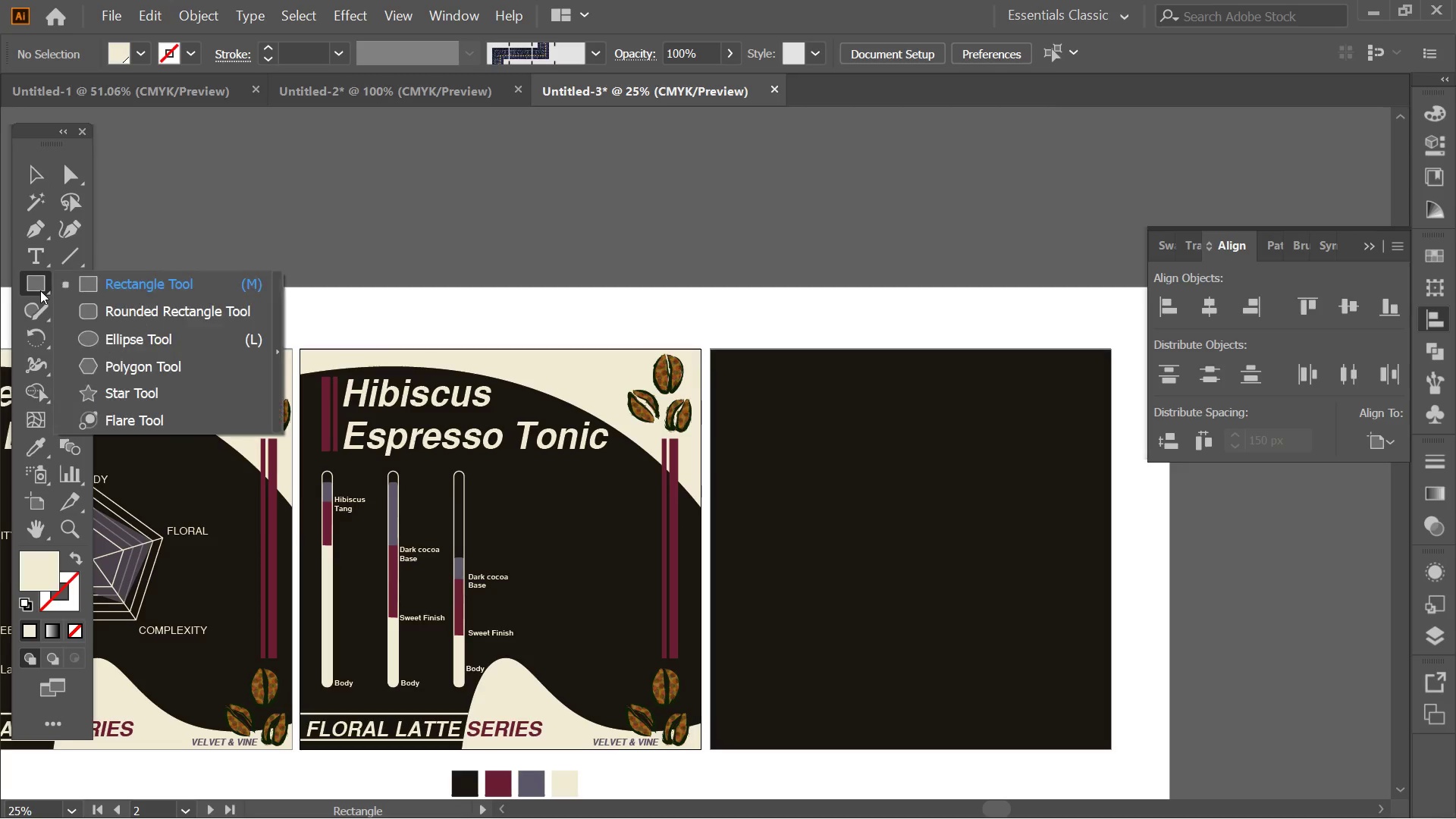 
left_click([40, 290])
 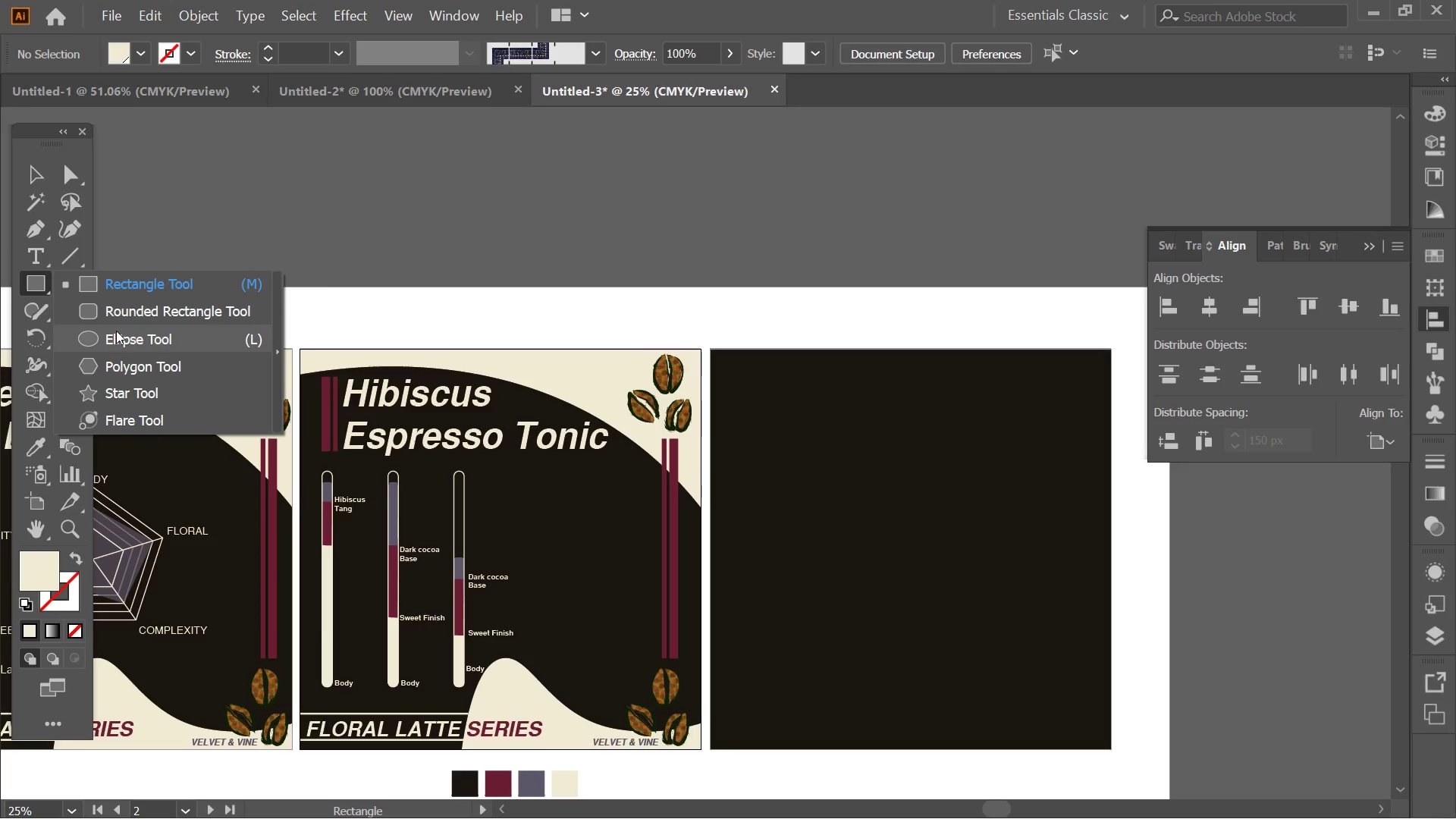 
left_click([116, 331])
 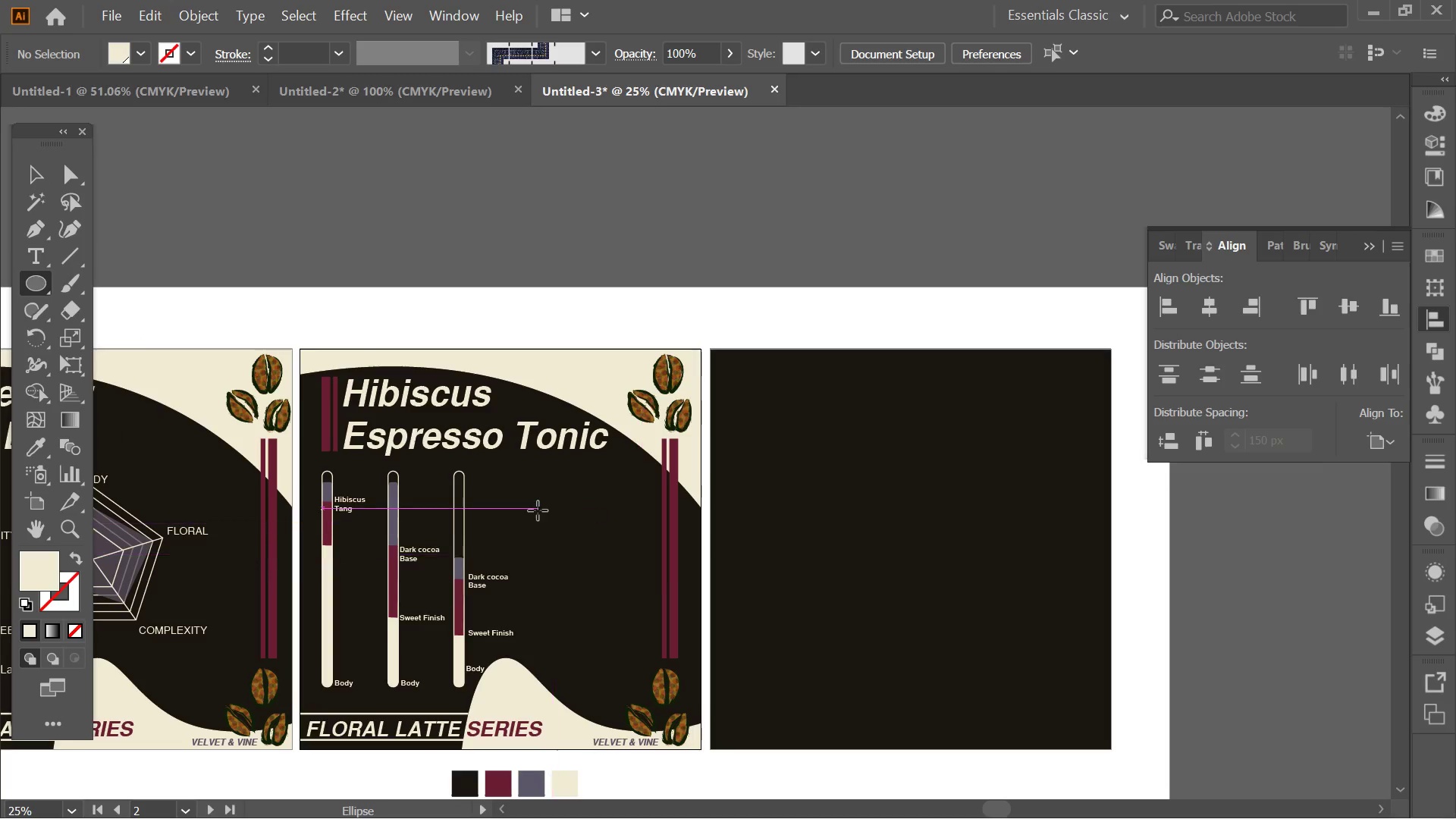 
left_click_drag(start_coordinate=[538, 510], to_coordinate=[644, 651])
 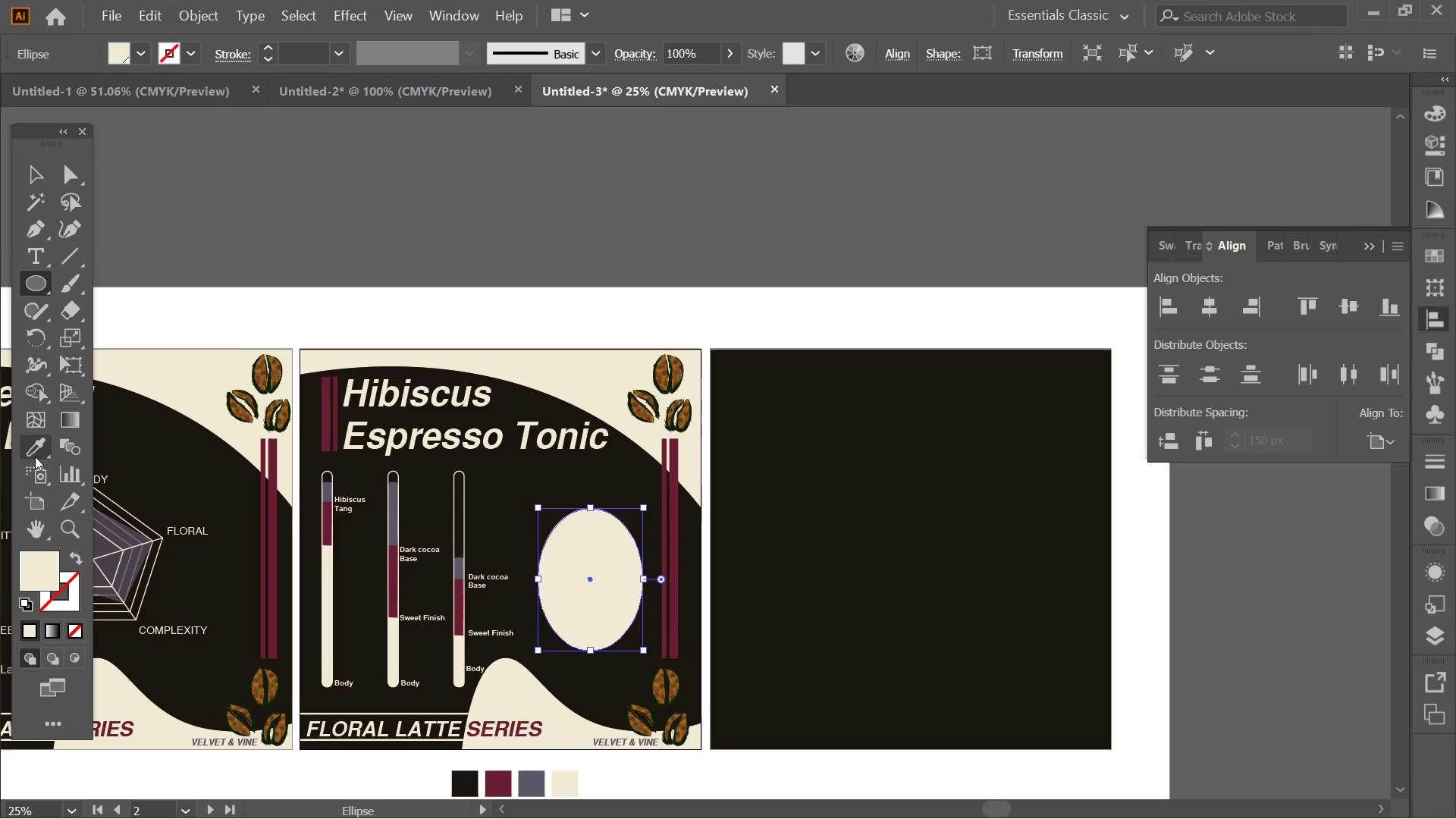 
left_click([34, 432])
 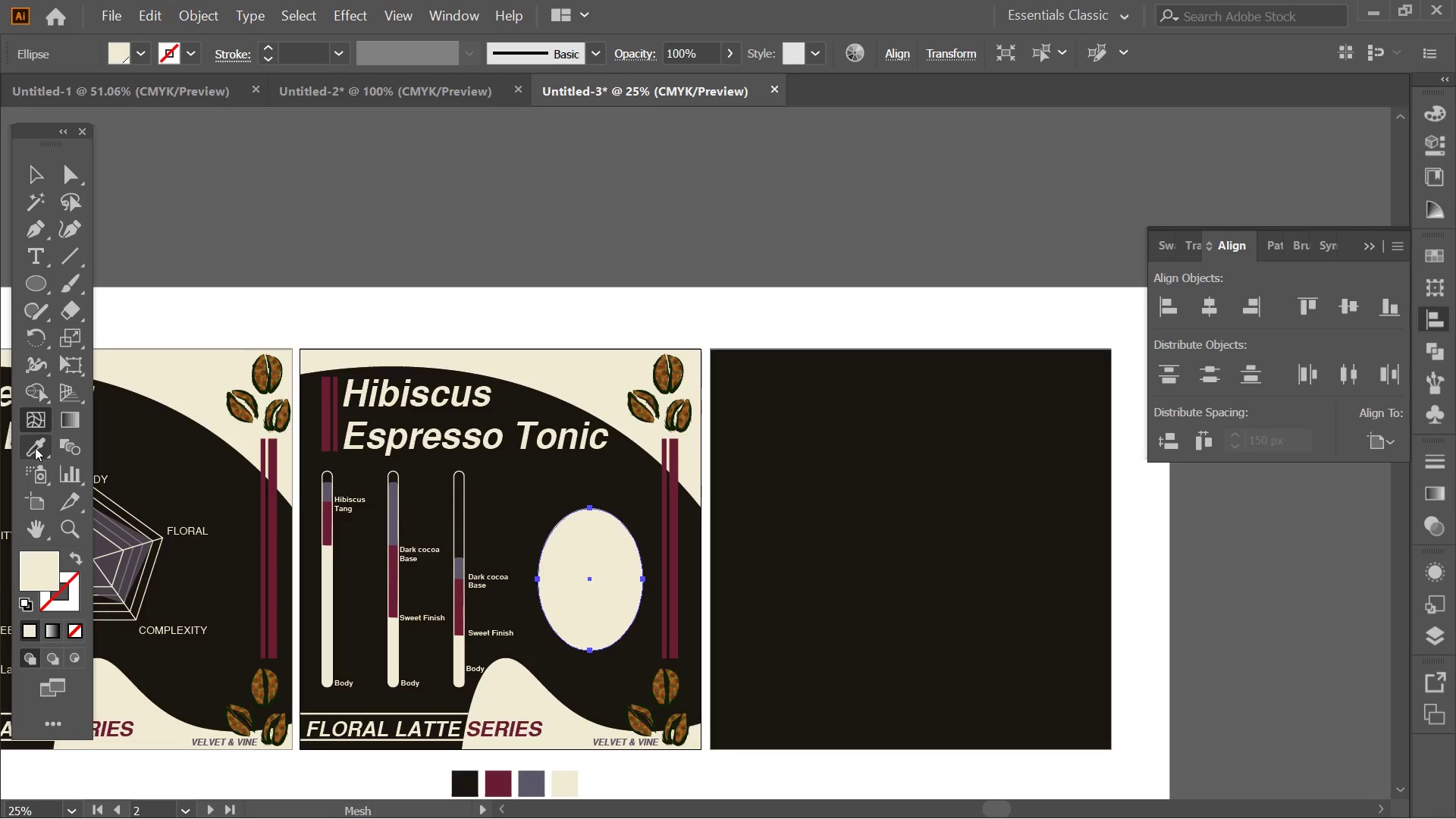 
left_click_drag(start_coordinate=[35, 447], to_coordinate=[43, 452])
 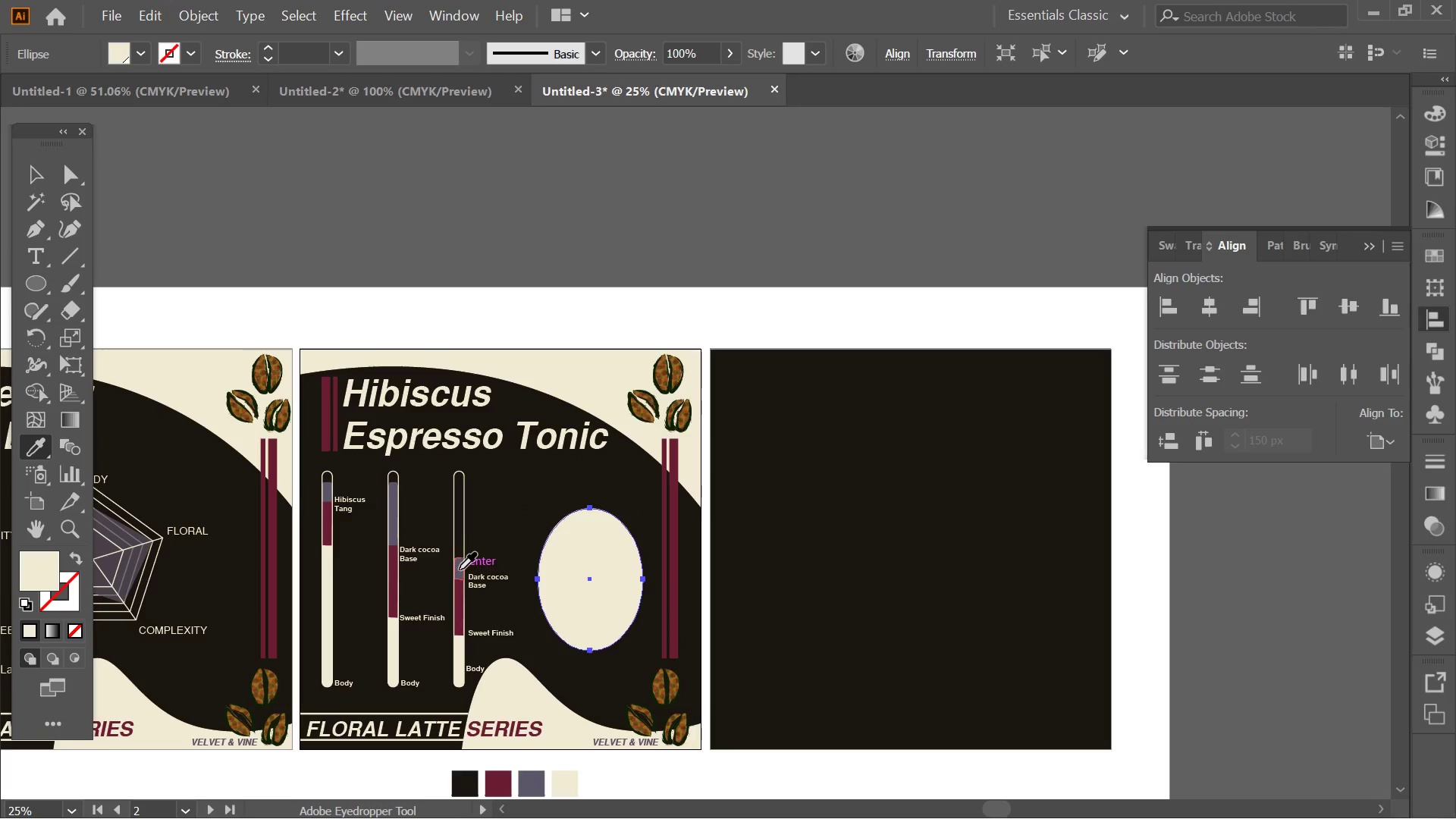 
left_click([458, 571])
 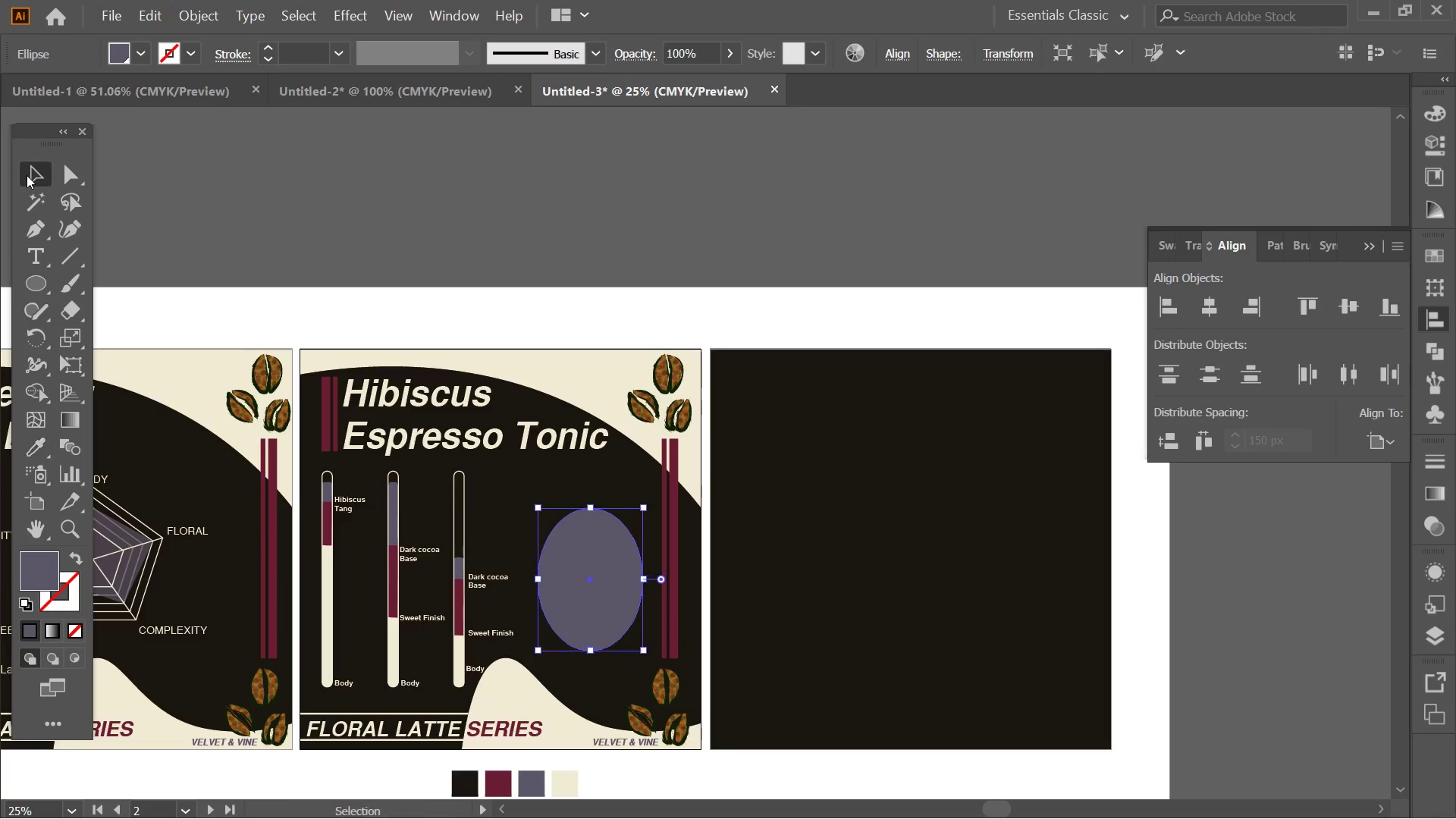 
double_click([517, 192])
 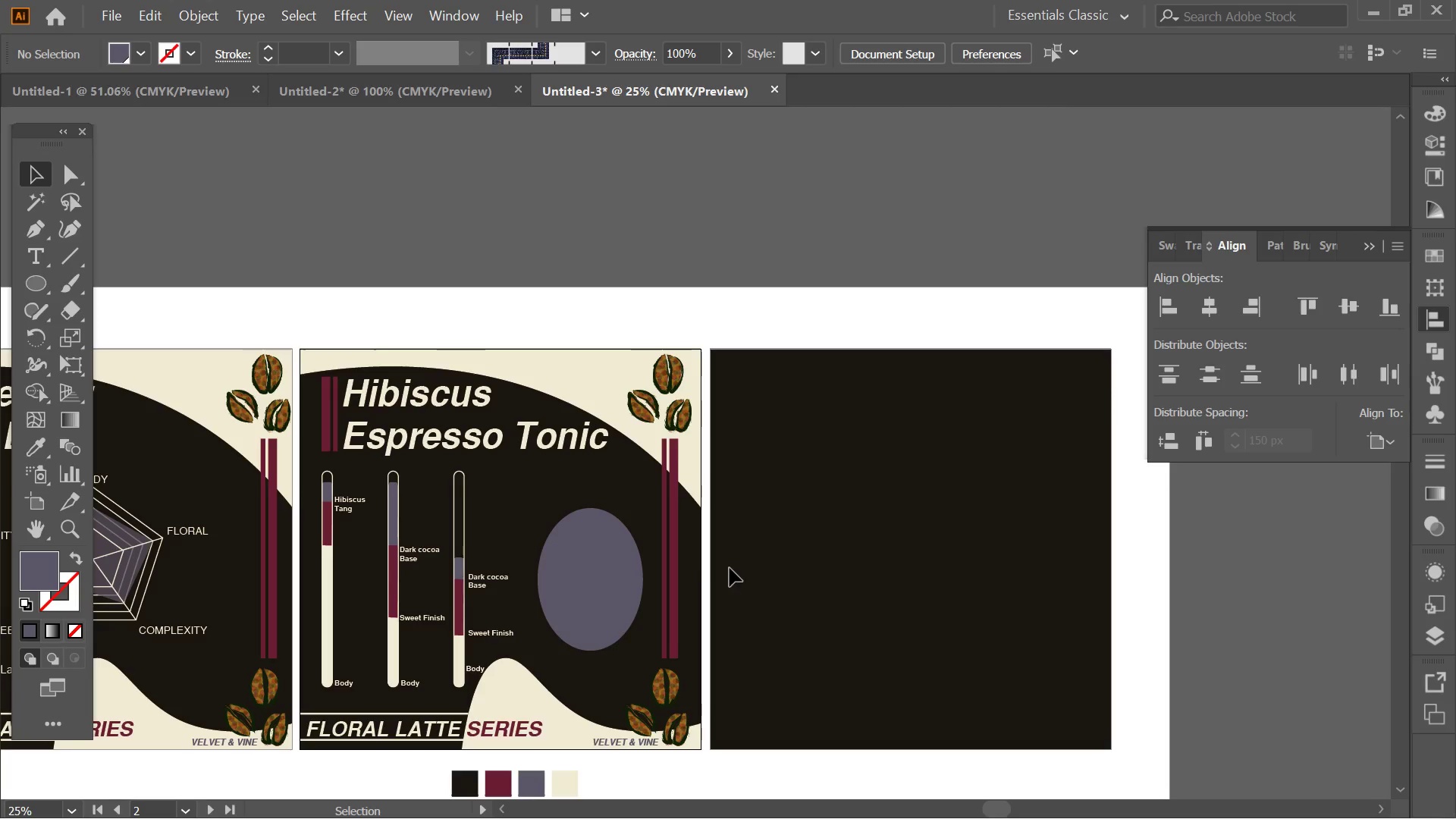 
key(Alt+AltLeft)
 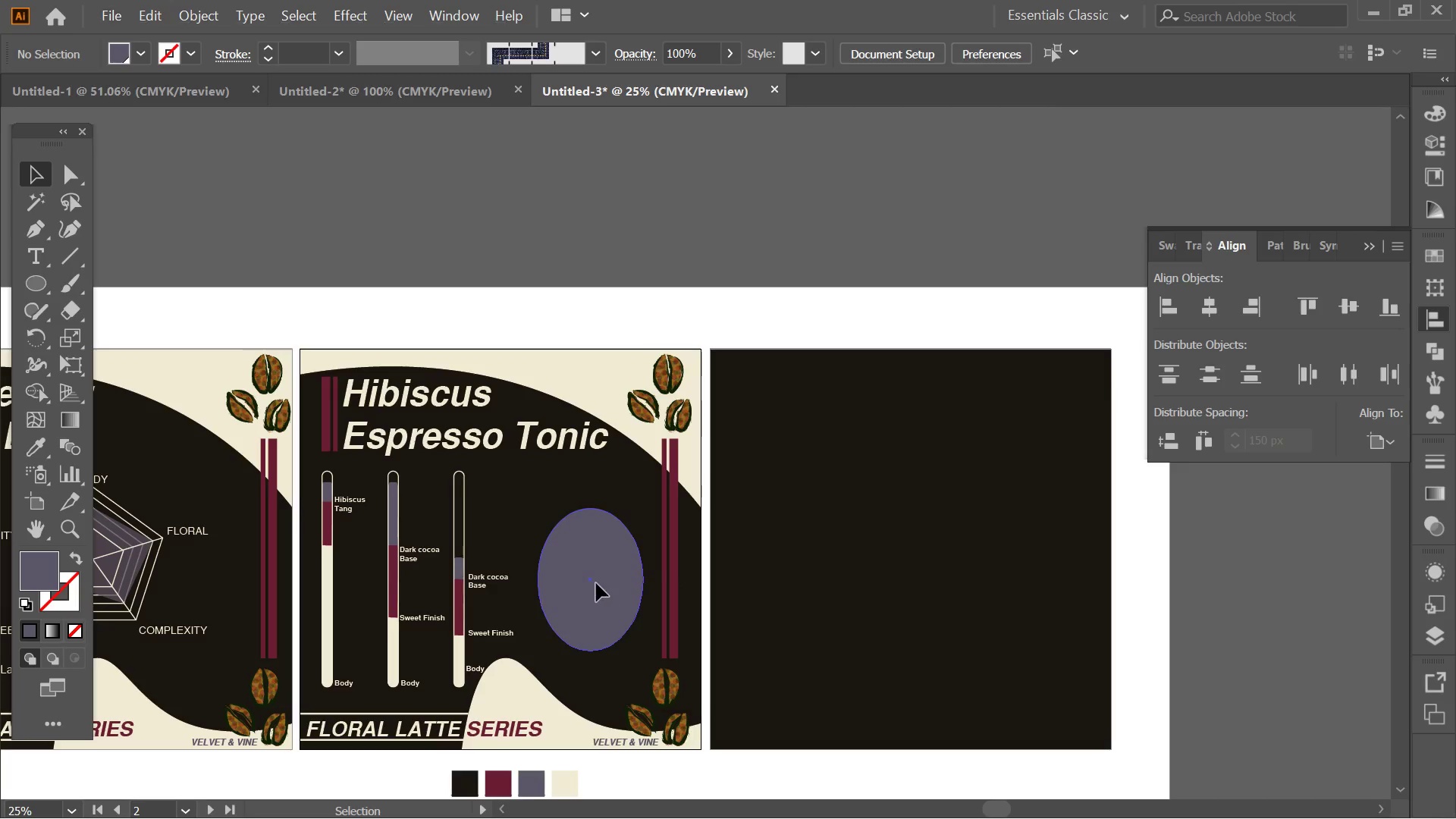 
left_click([596, 583])
 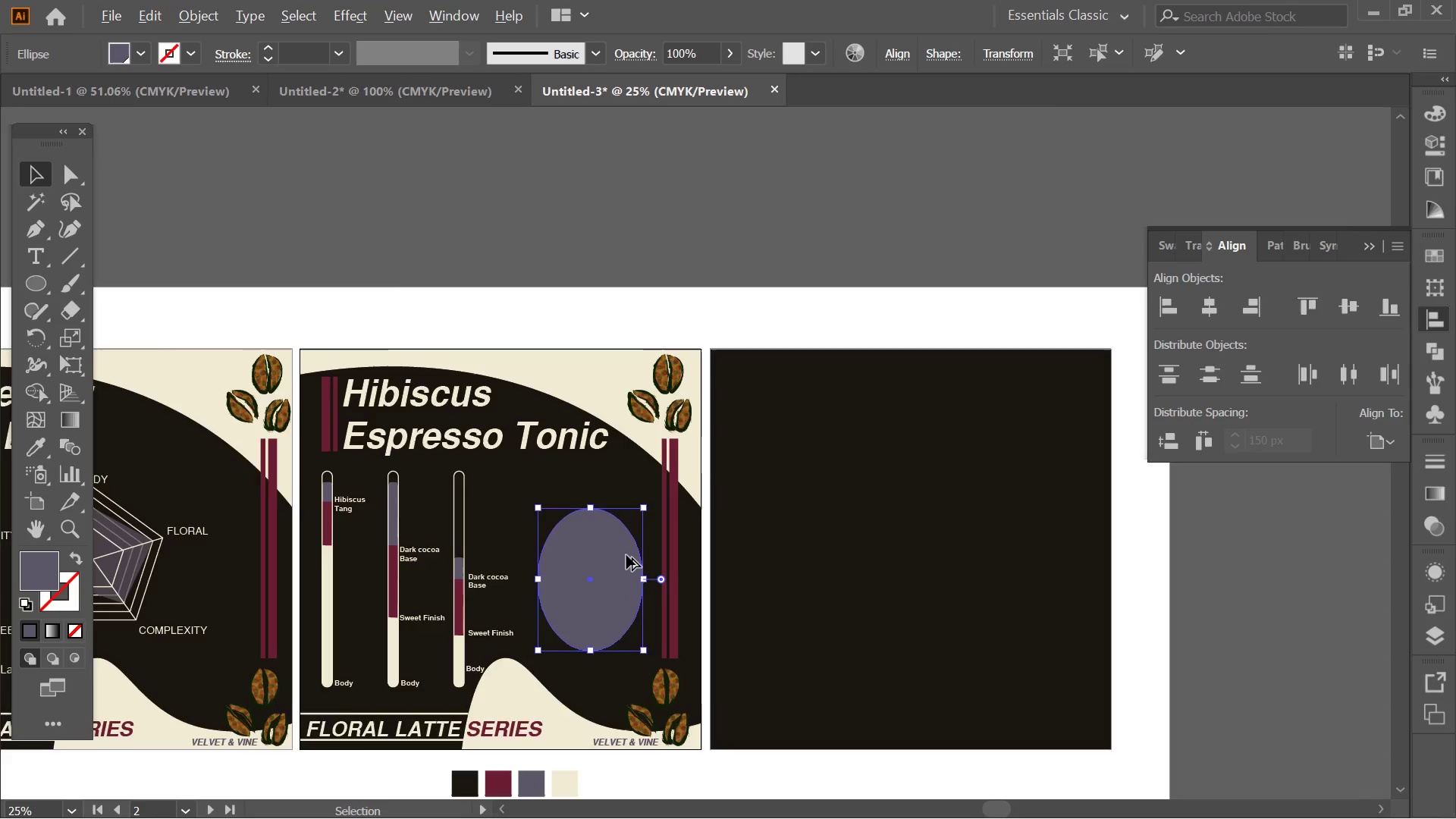 
key(Alt+AltLeft)
 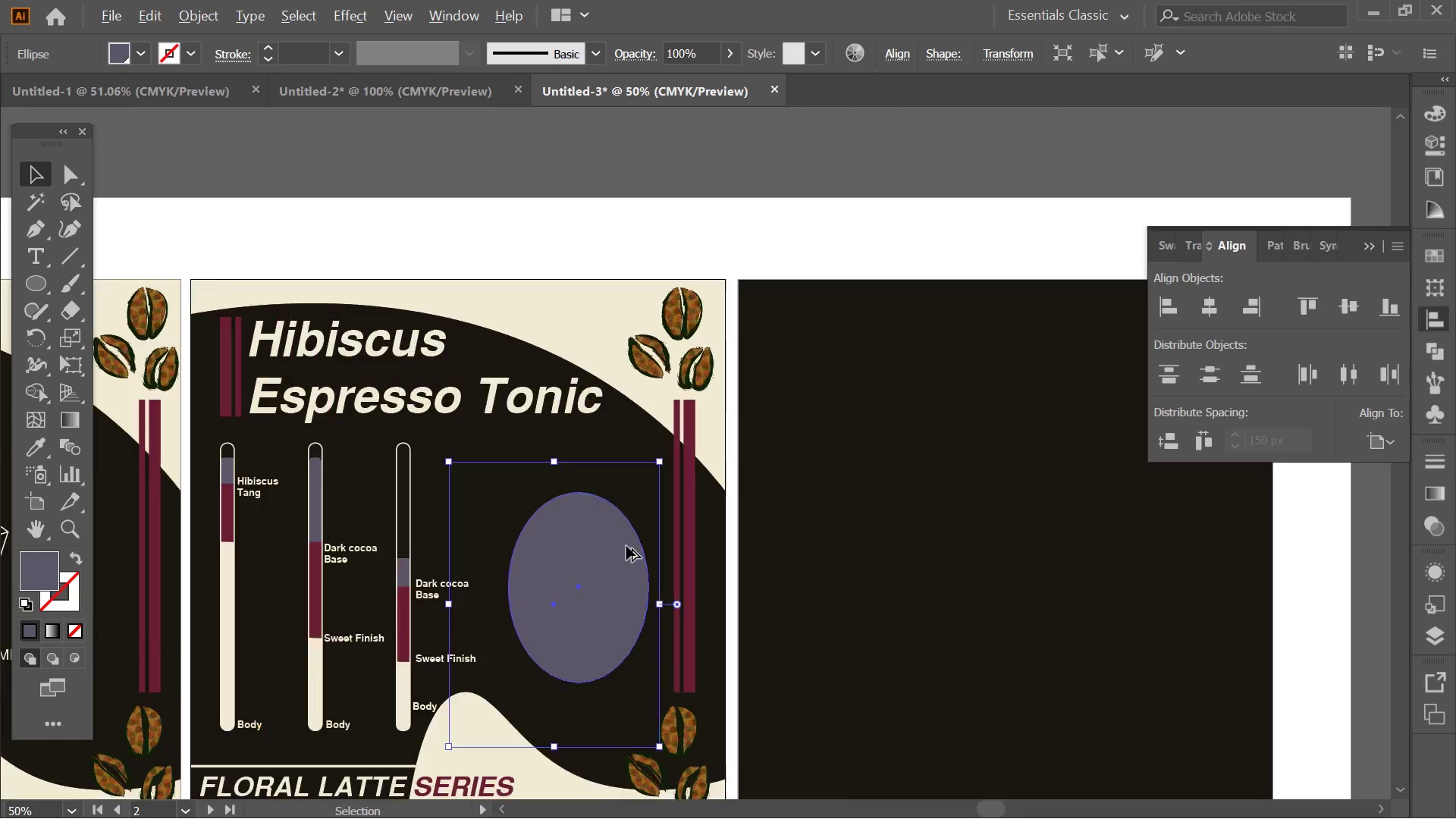 
scroll: coordinate [626, 546], scroll_direction: up, amount: 3.0
 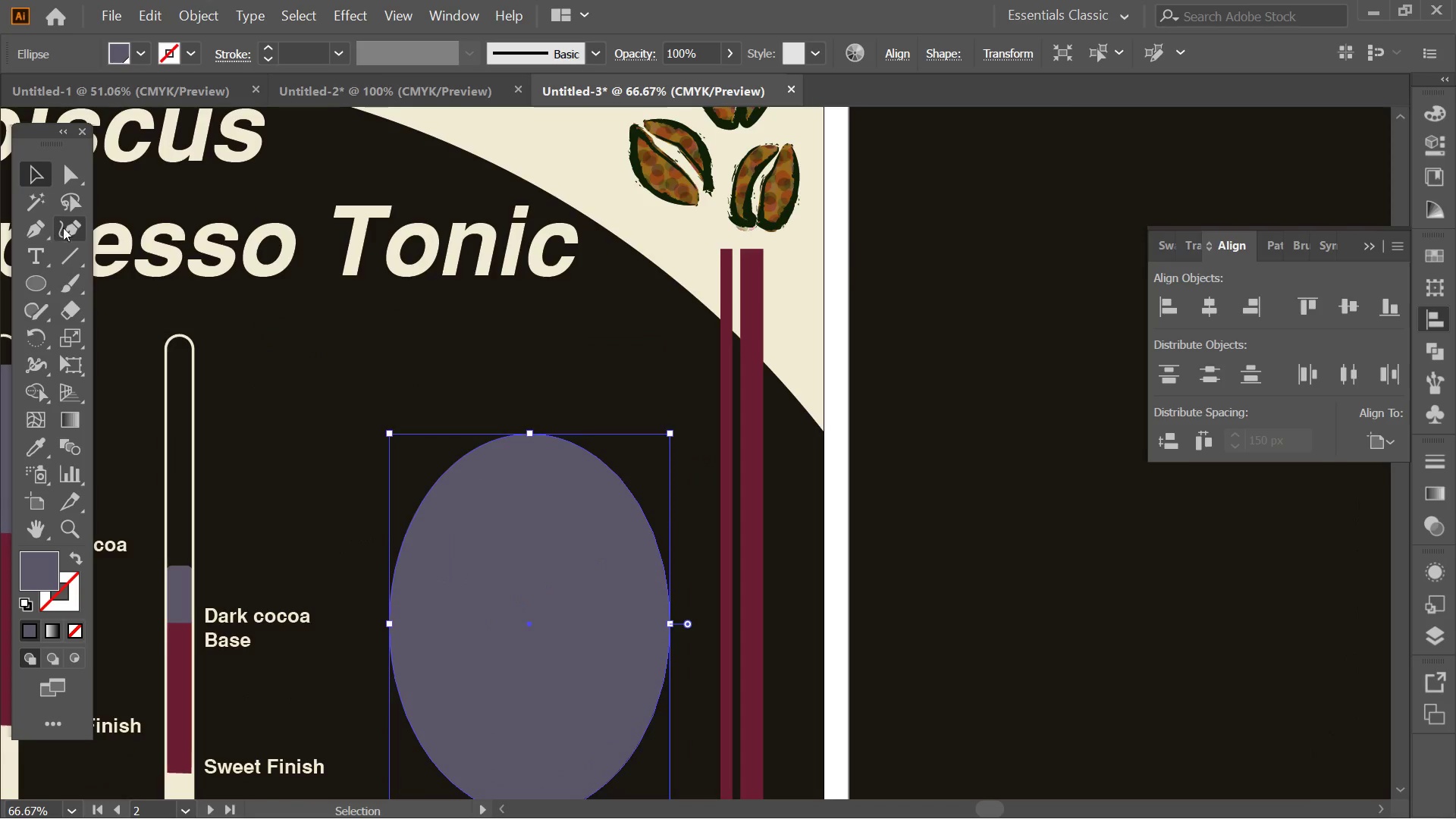 
left_click([63, 228])
 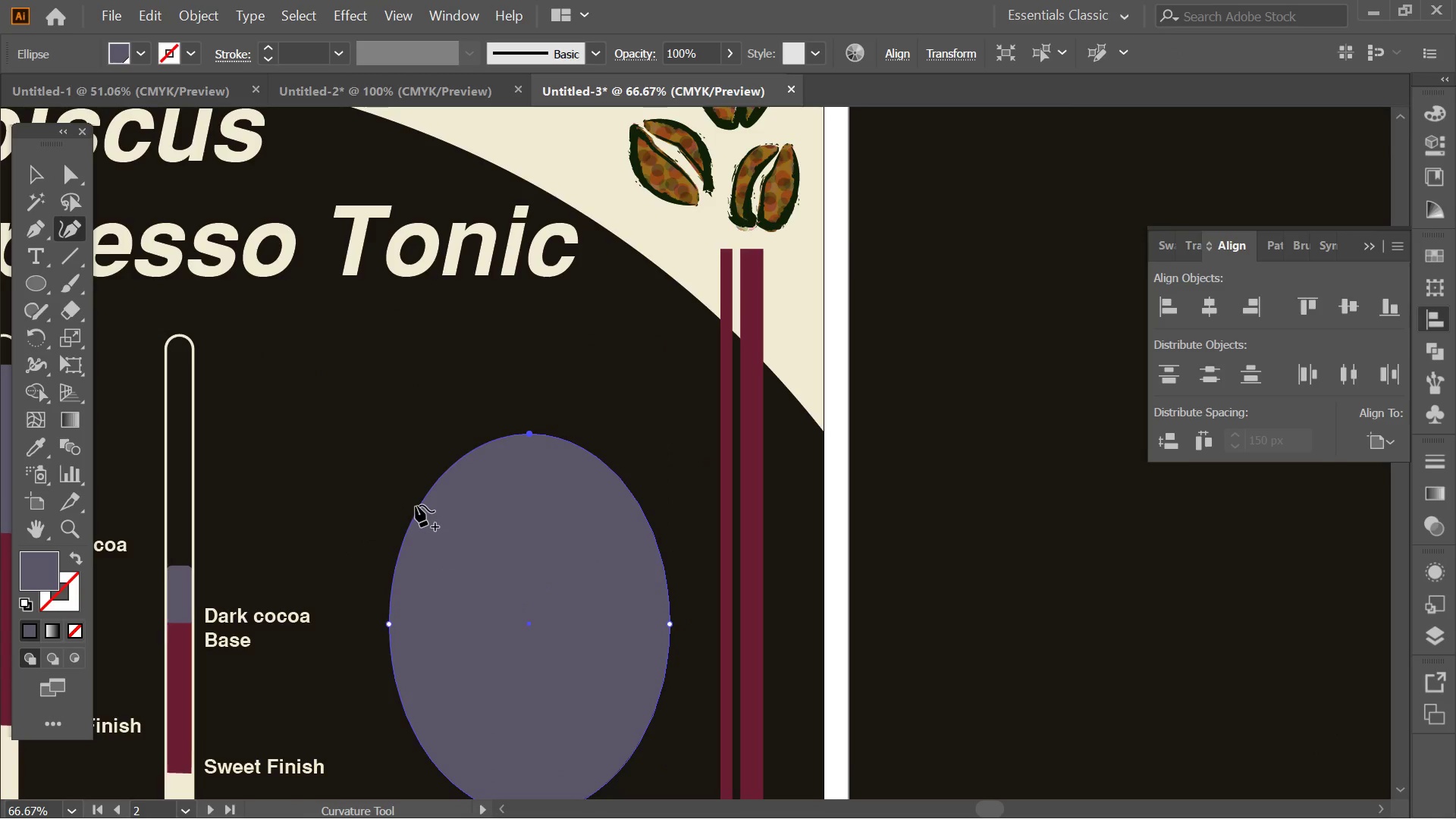 
left_click_drag(start_coordinate=[416, 505], to_coordinate=[545, 538])
 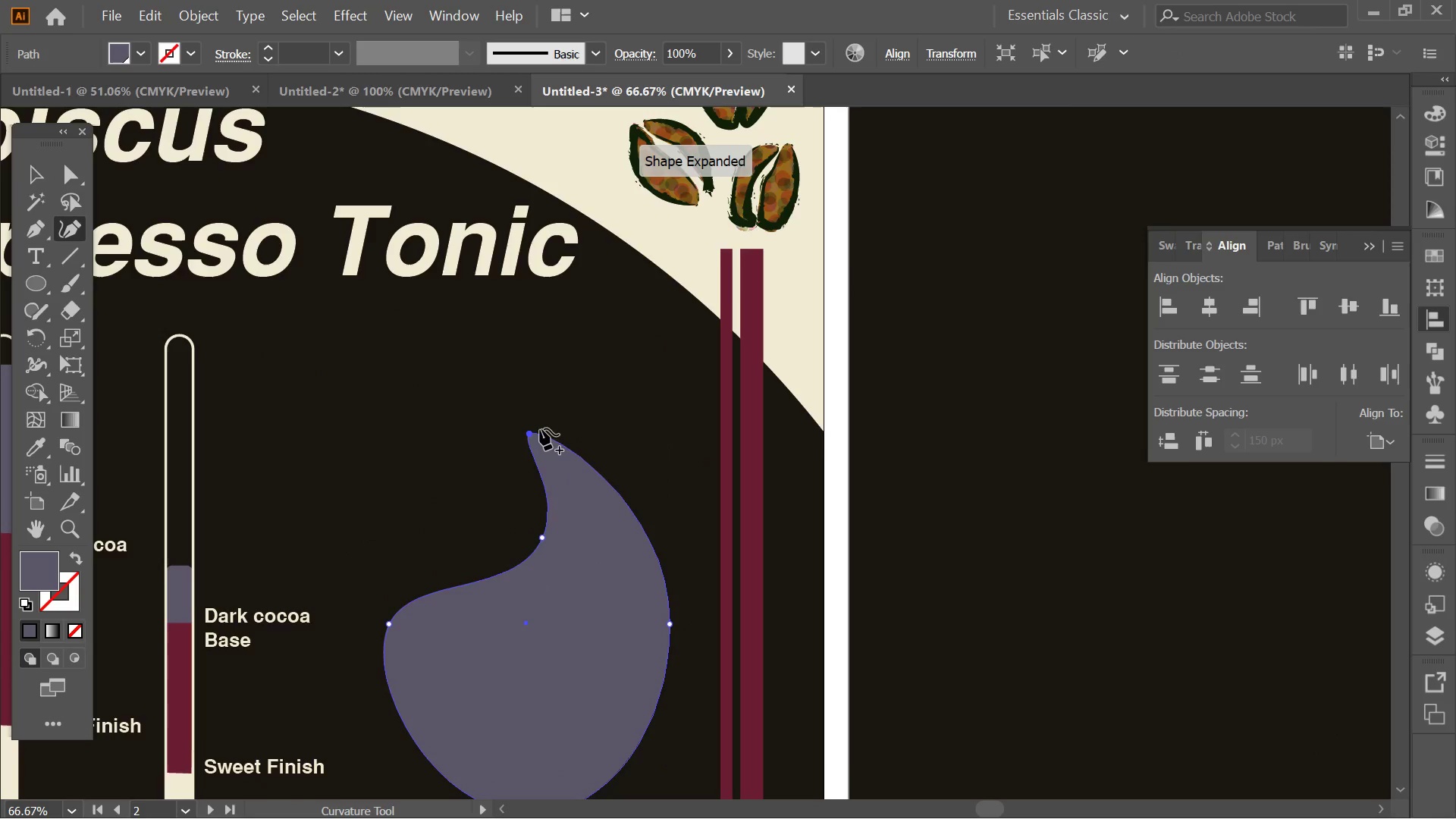 
left_click_drag(start_coordinate=[526, 429], to_coordinate=[399, 406])
 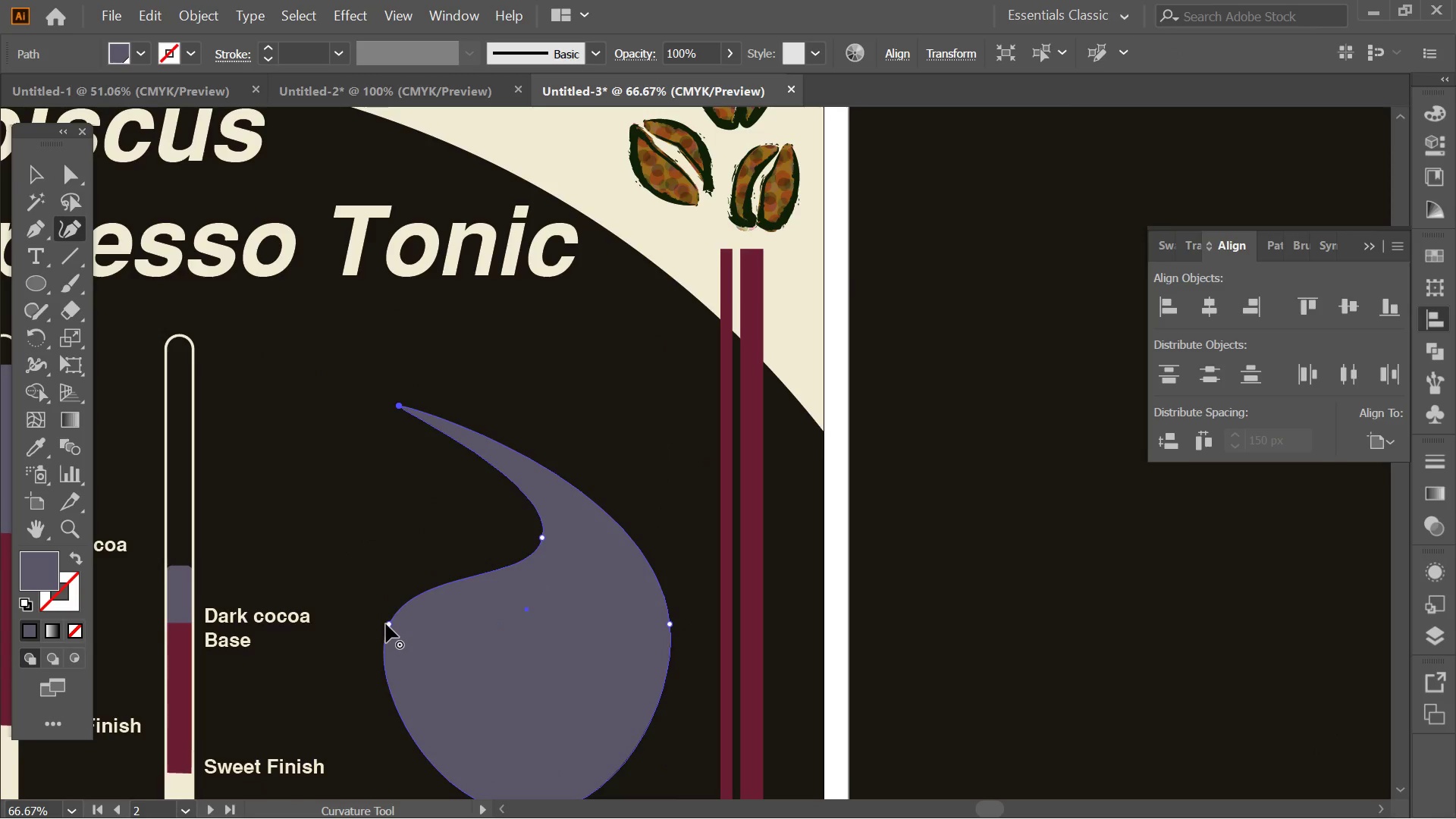 
left_click_drag(start_coordinate=[390, 626], to_coordinate=[454, 603])
 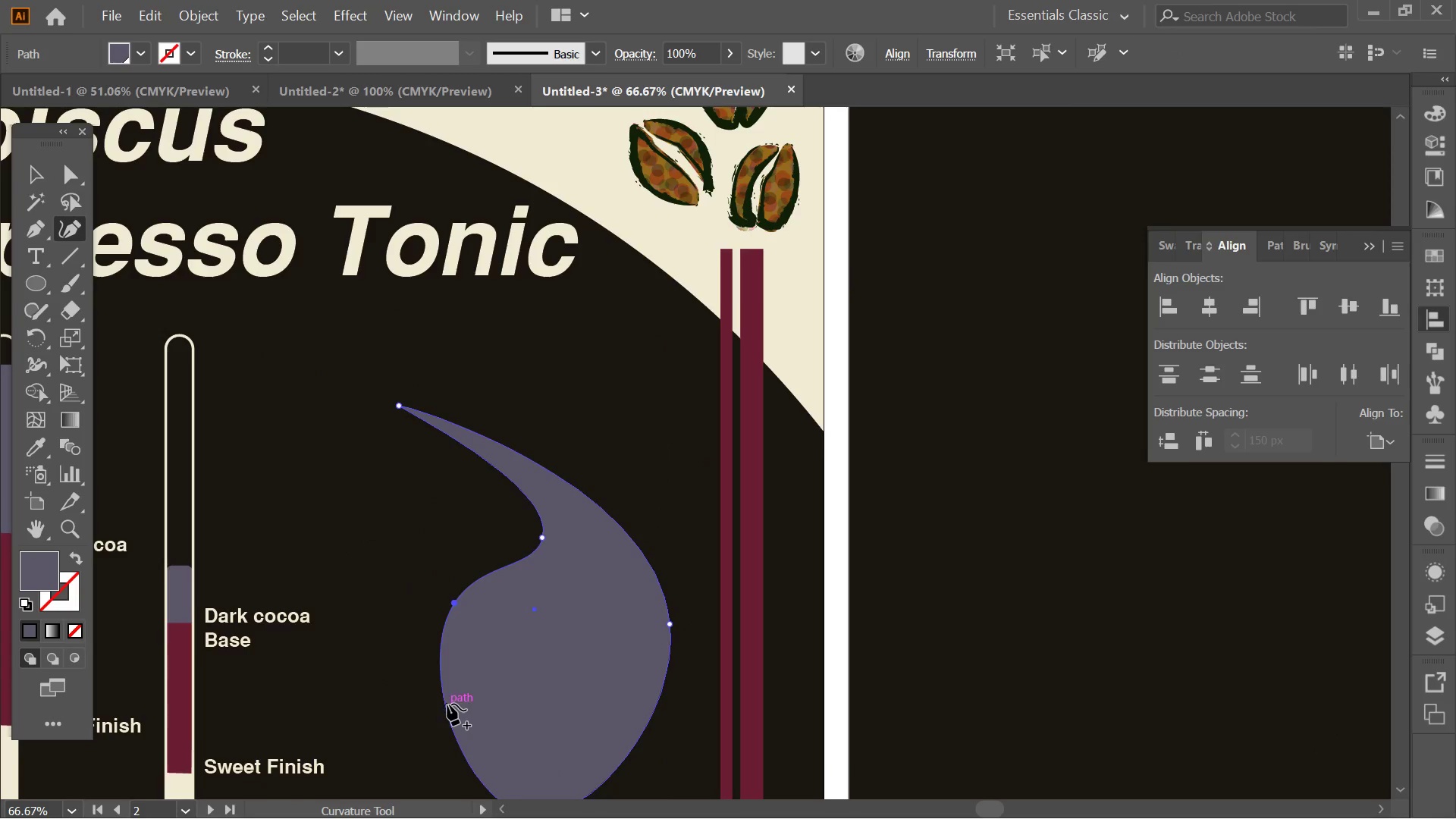 
left_click_drag(start_coordinate=[447, 704], to_coordinate=[366, 627])
 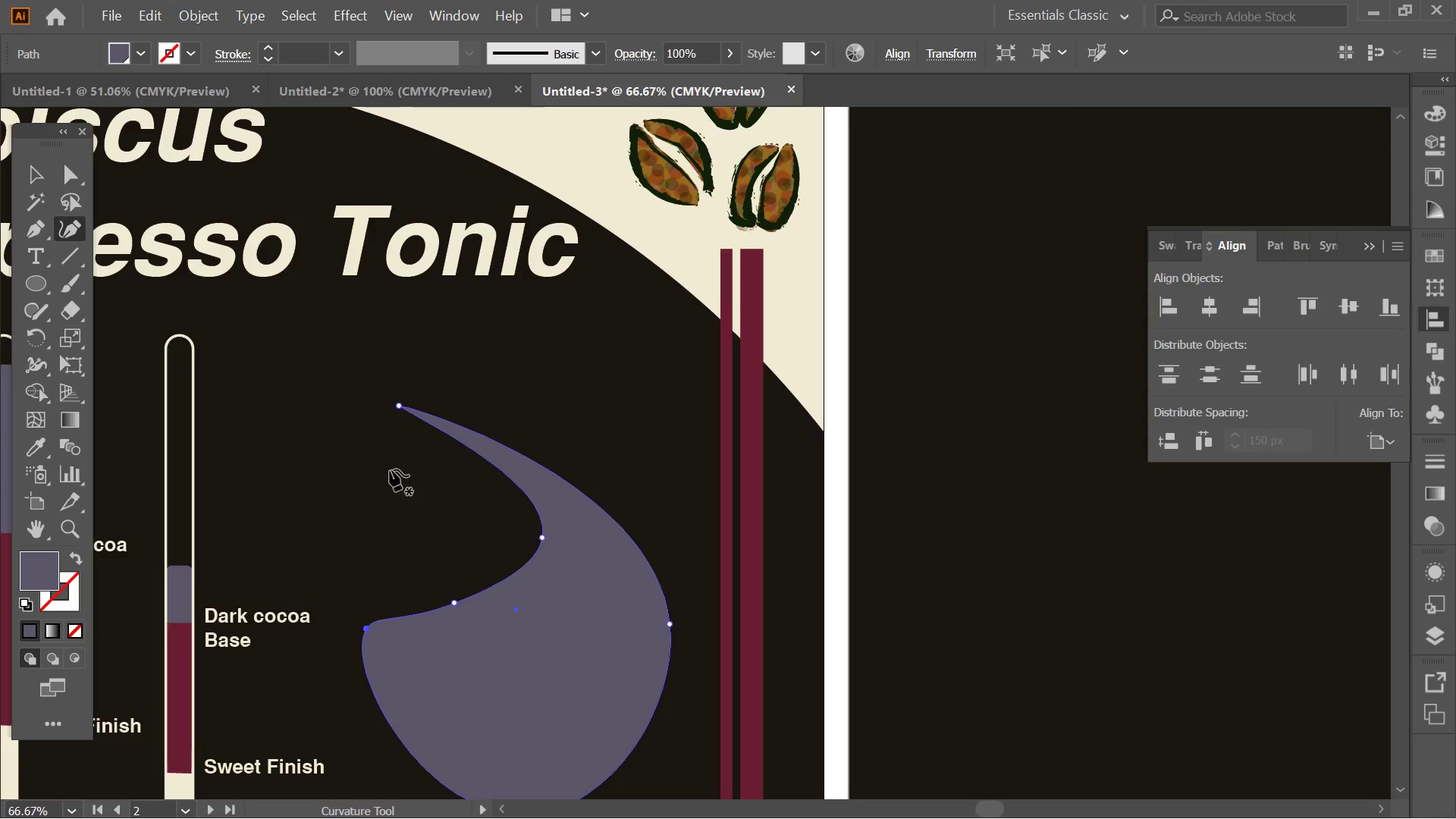 
key(Alt+AltLeft)
 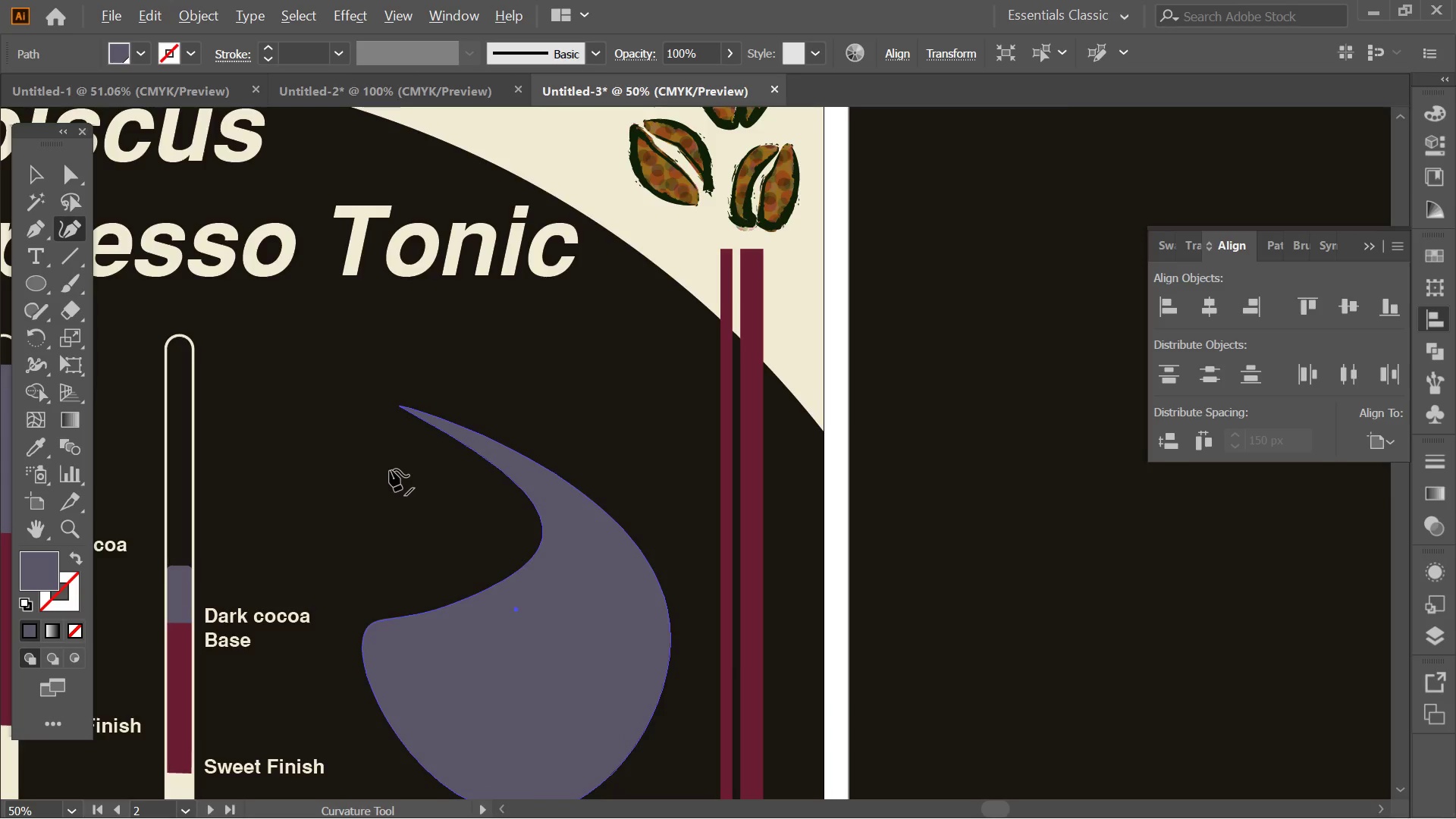 
scroll: coordinate [390, 469], scroll_direction: down, amount: 2.0
 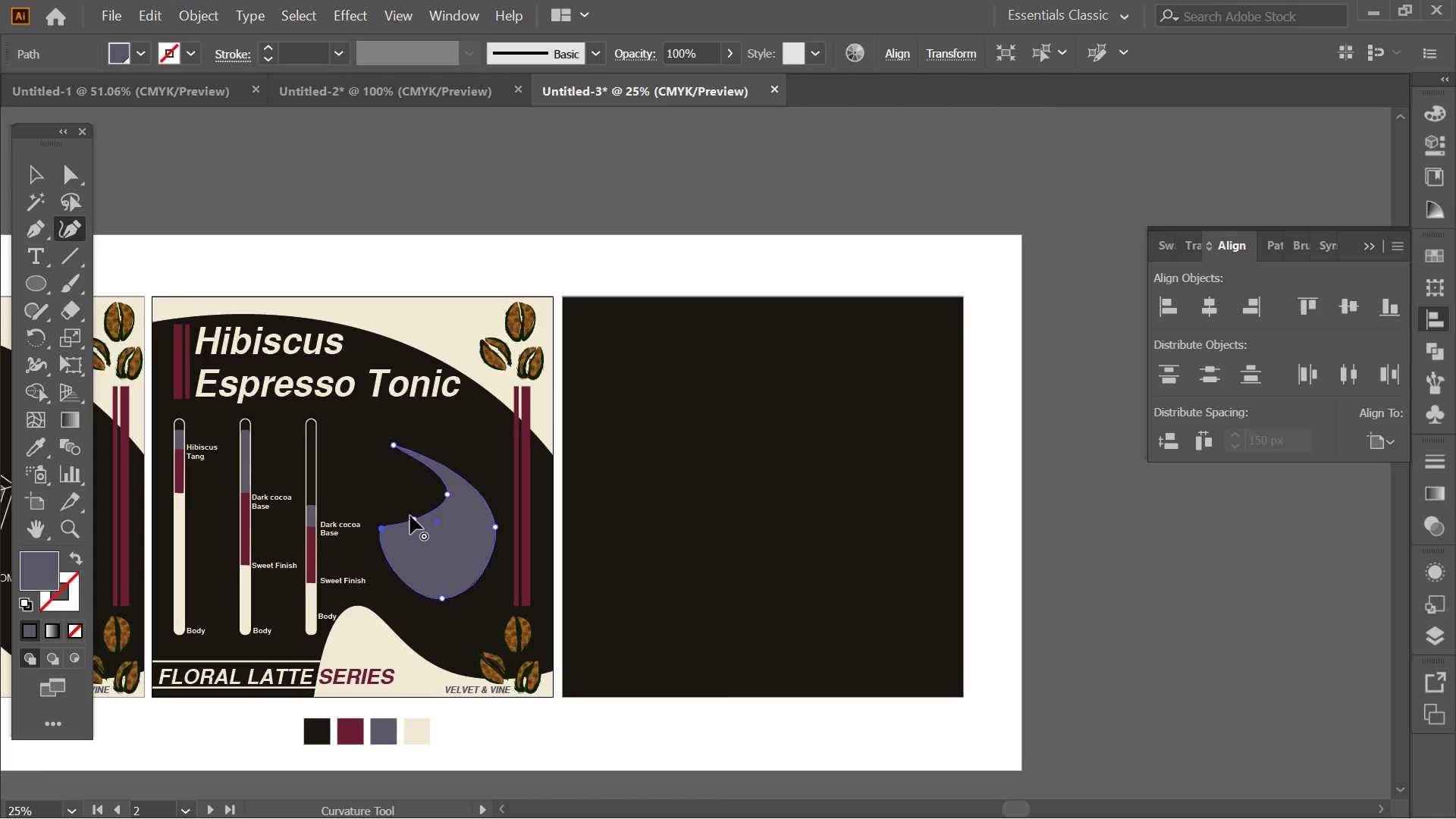 
left_click_drag(start_coordinate=[417, 519], to_coordinate=[443, 567])
 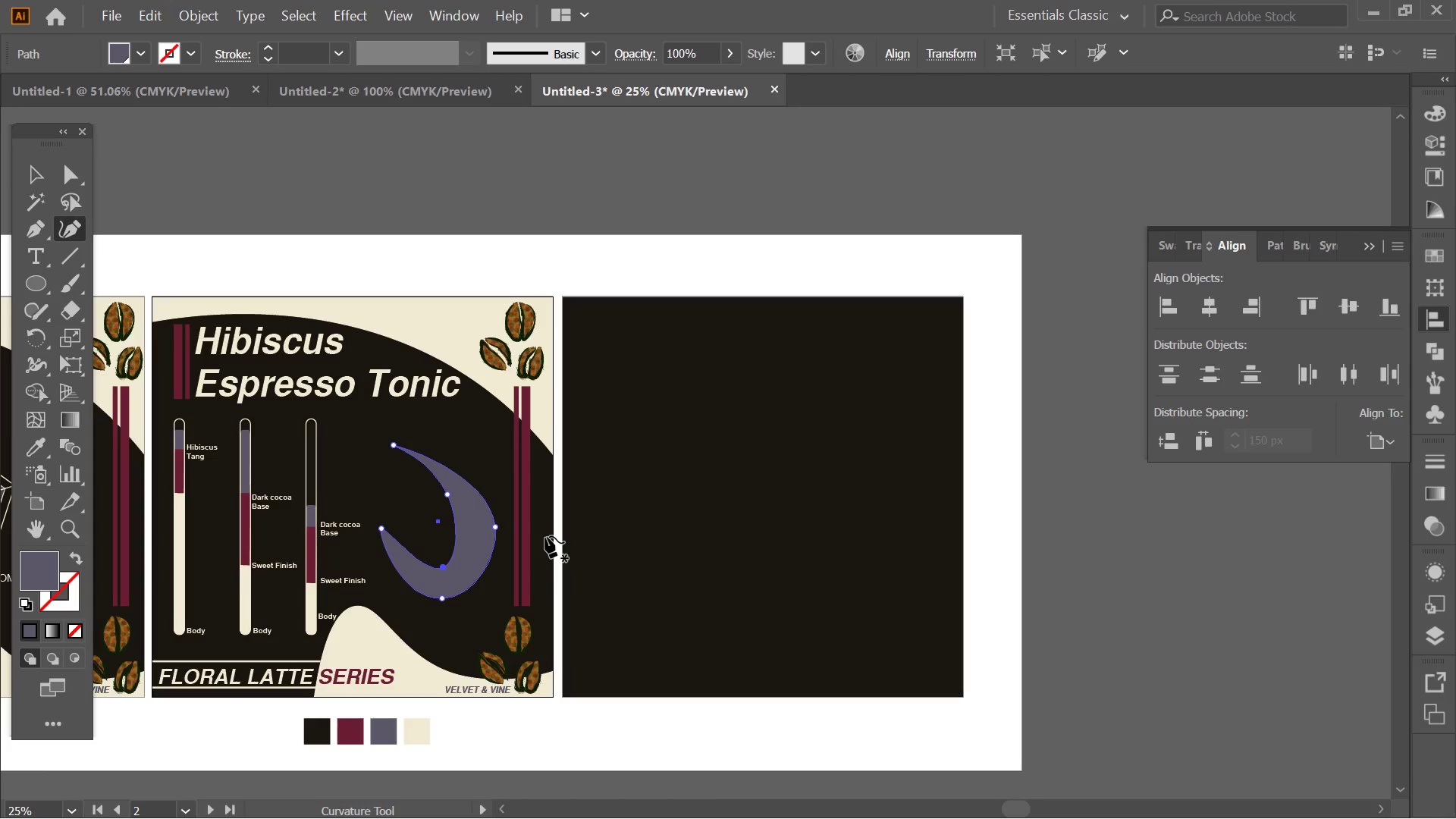 
key(Control+Z)
 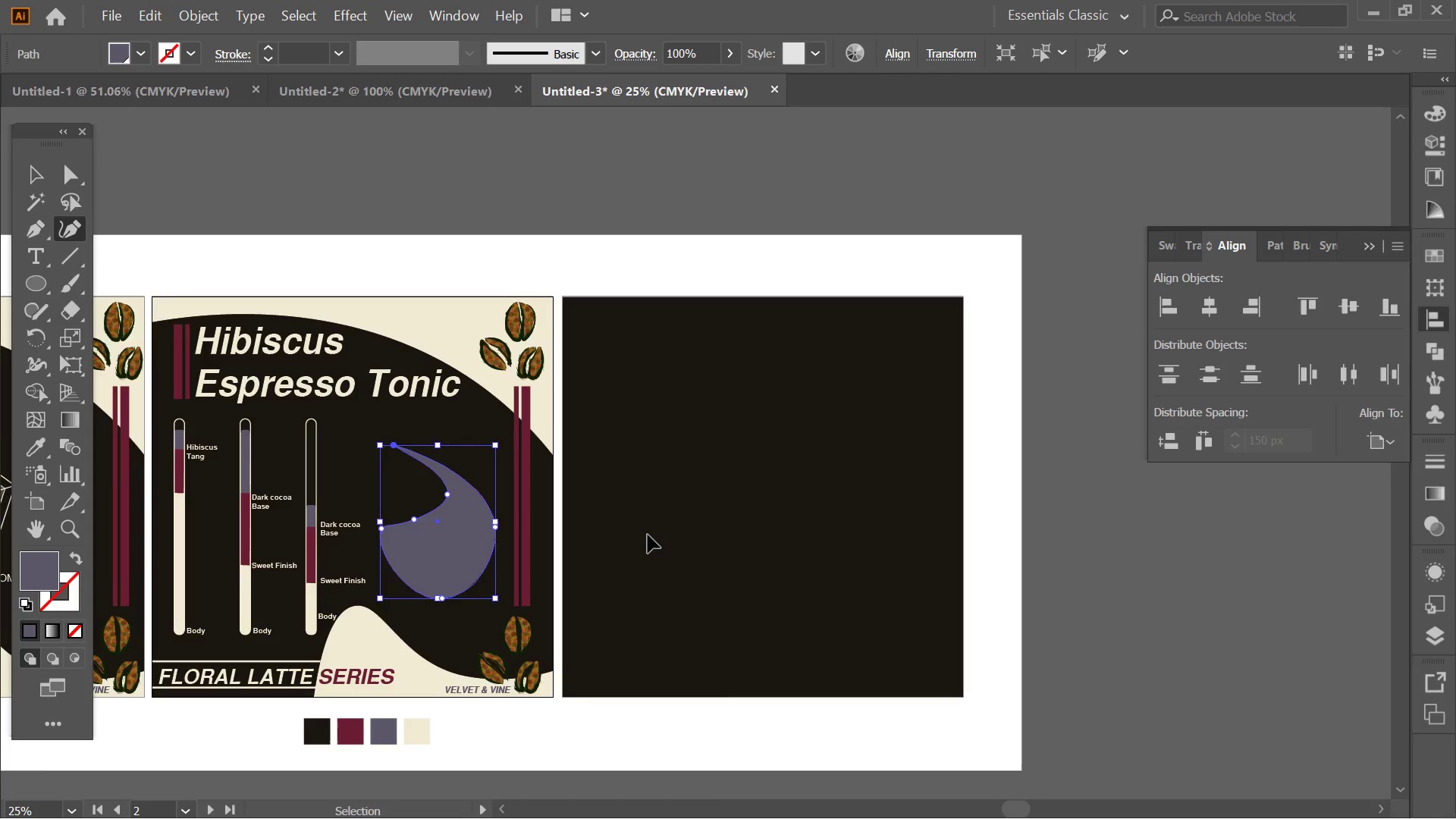 
key(Control+Z)
 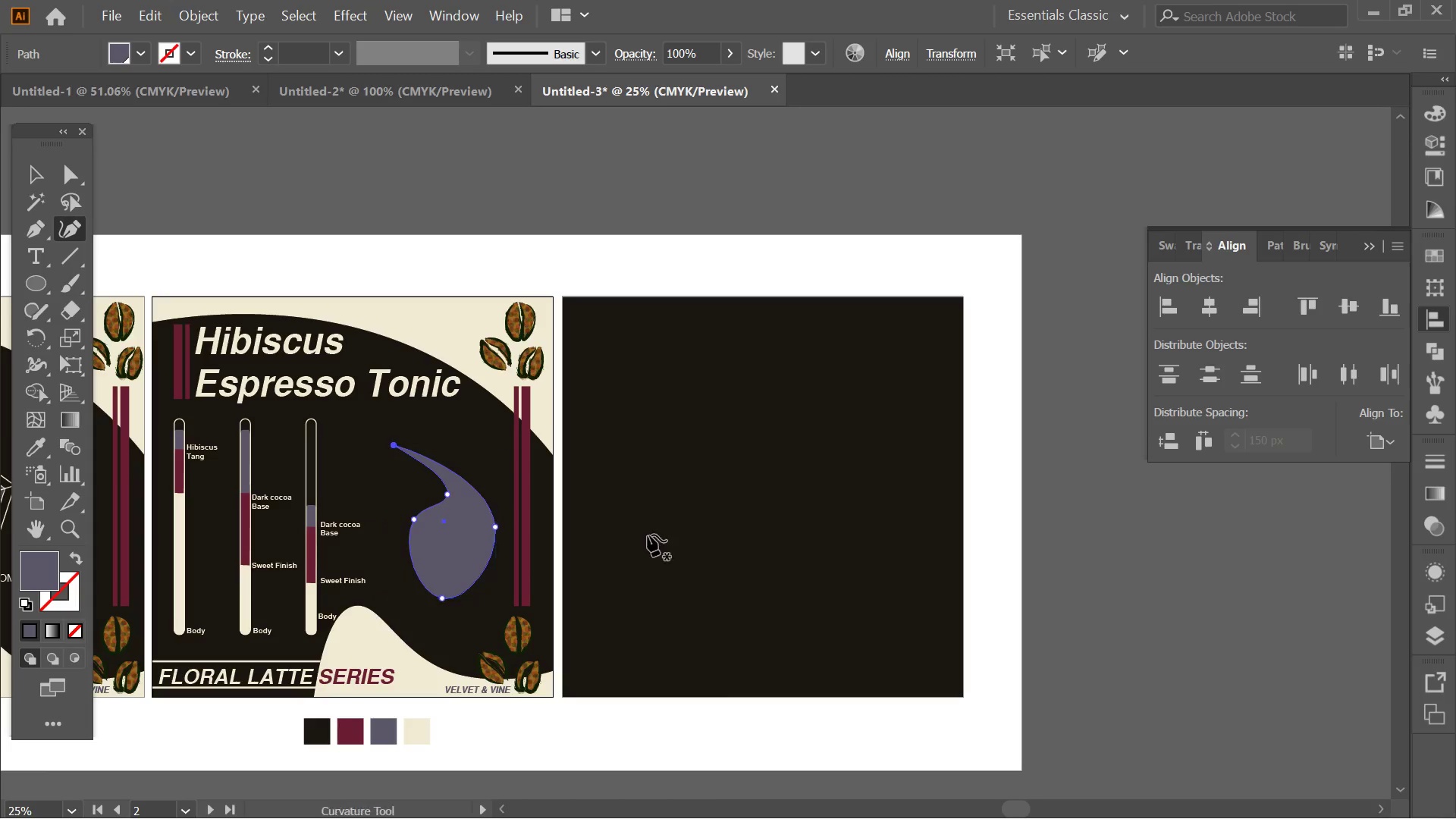 
key(Control+ControlLeft)
 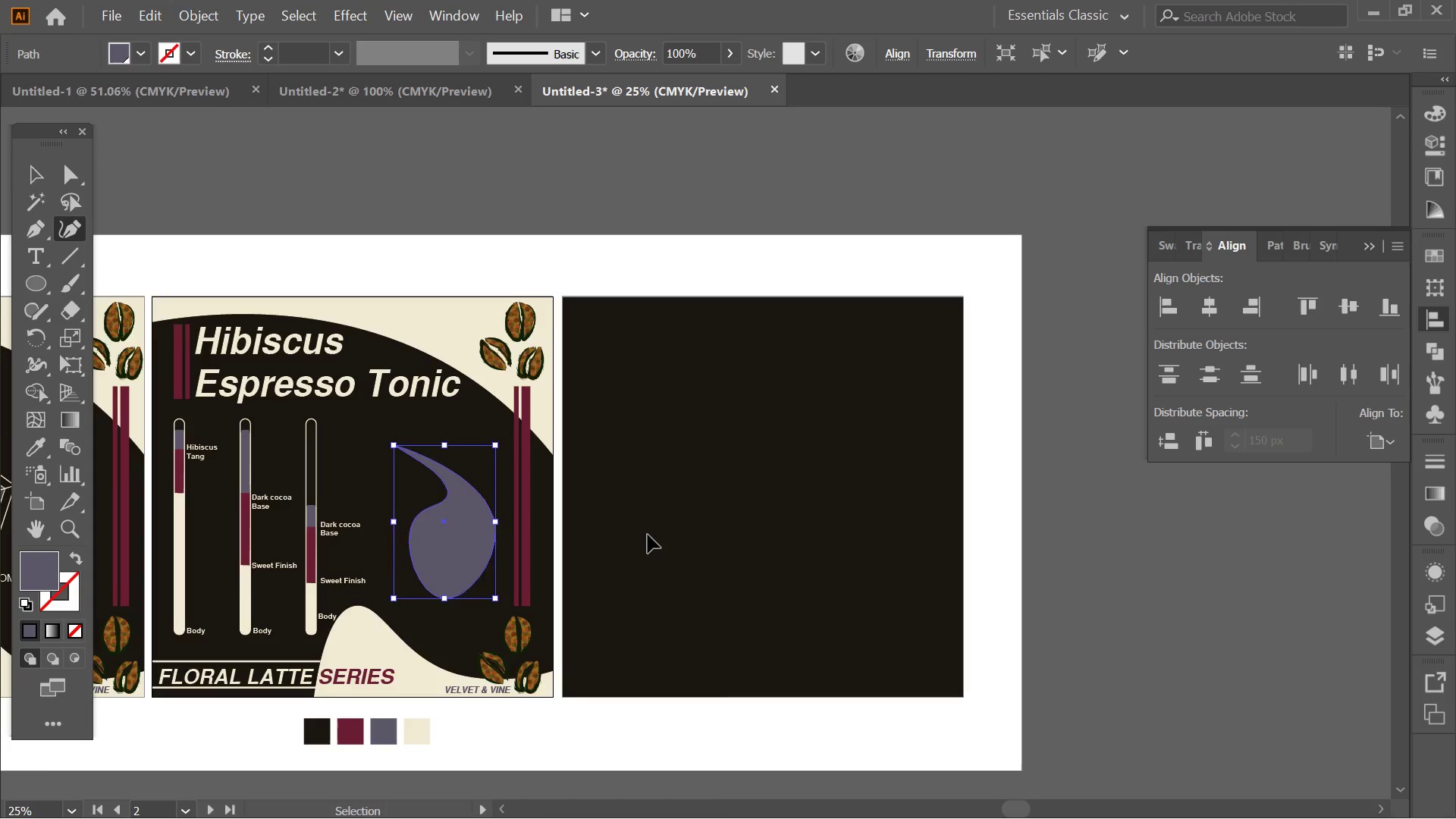 
key(Control+Z)
 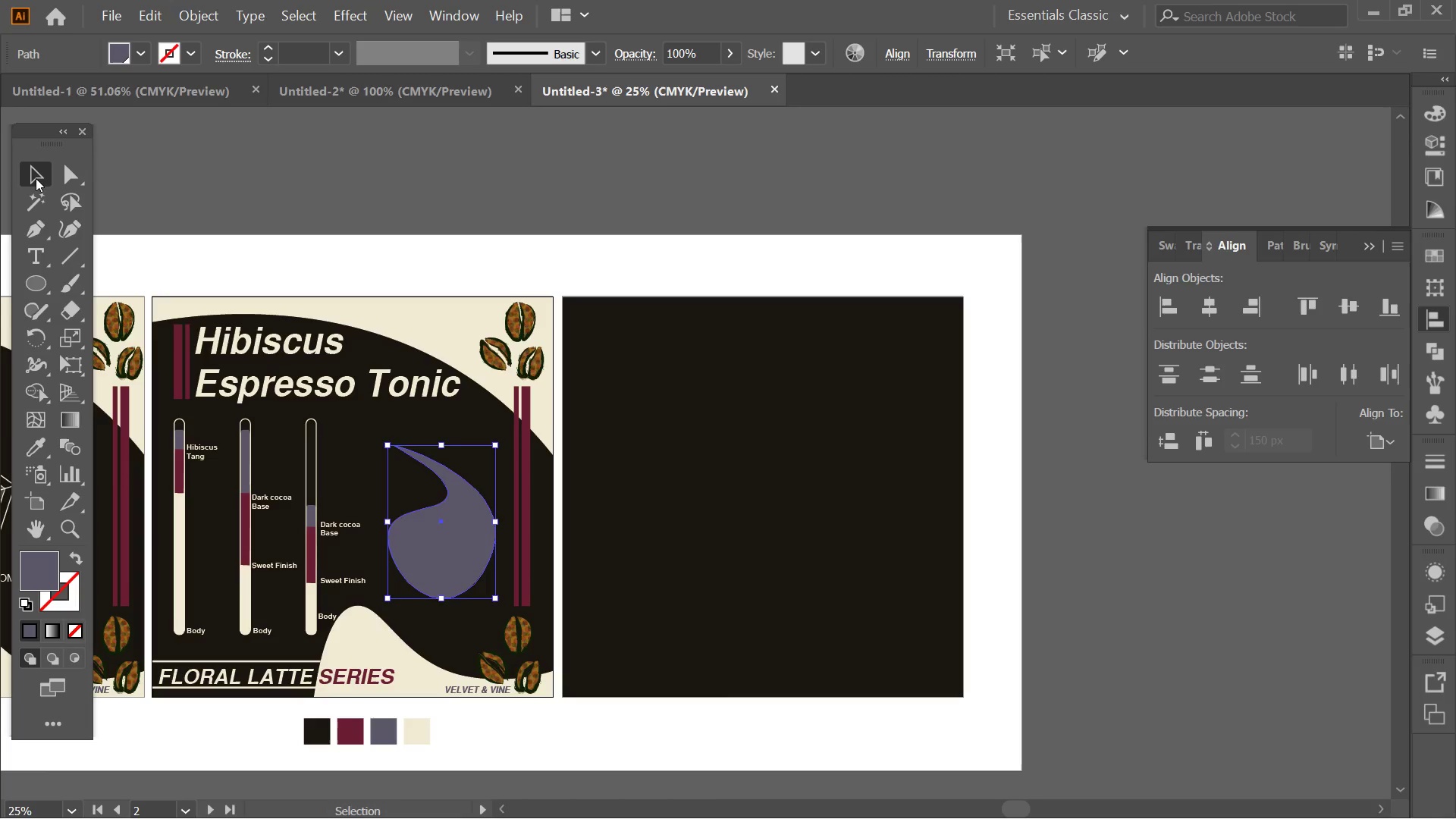 
double_click([511, 193])
 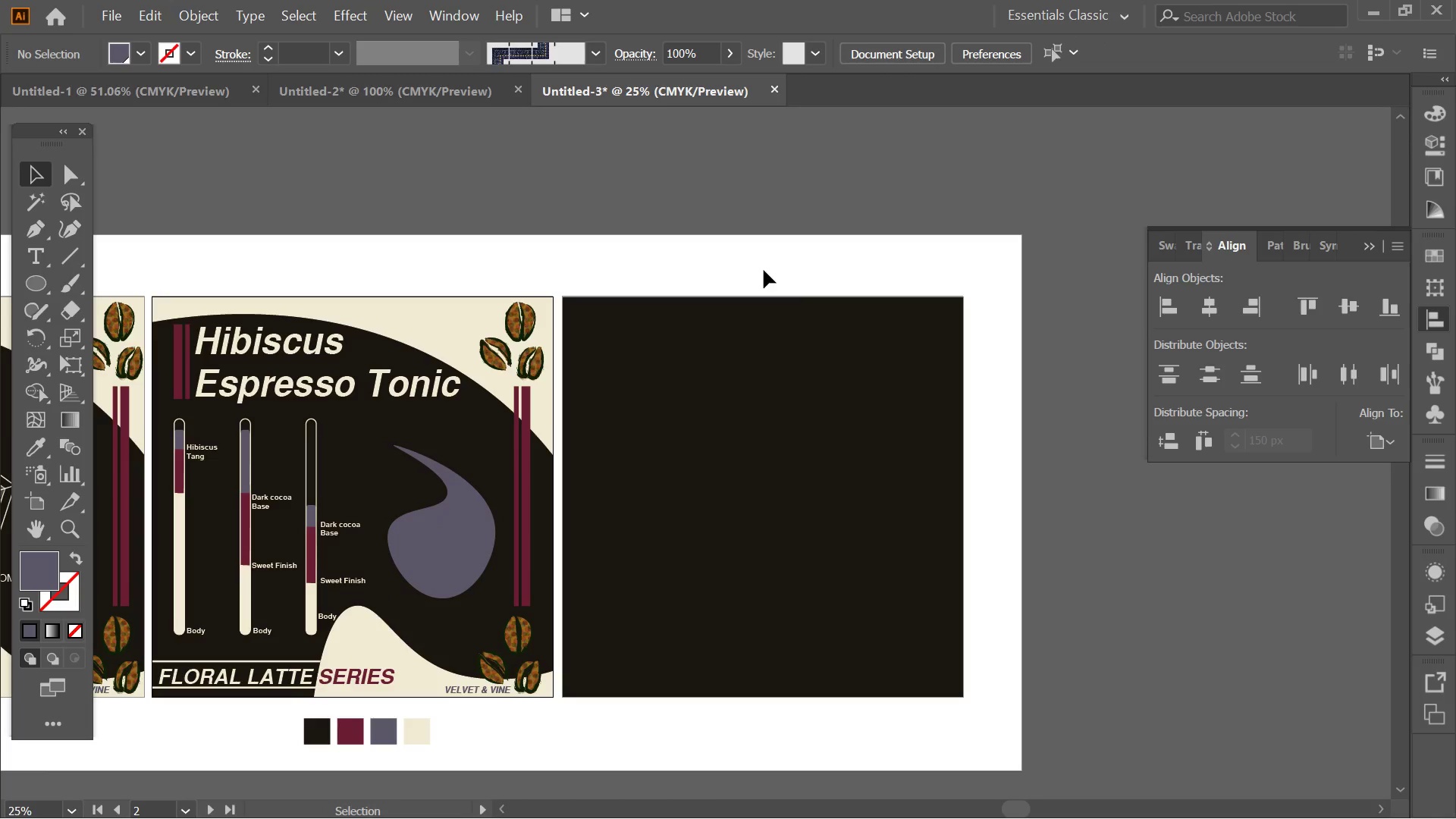 
hold_key(key=AltLeft, duration=0.33)
 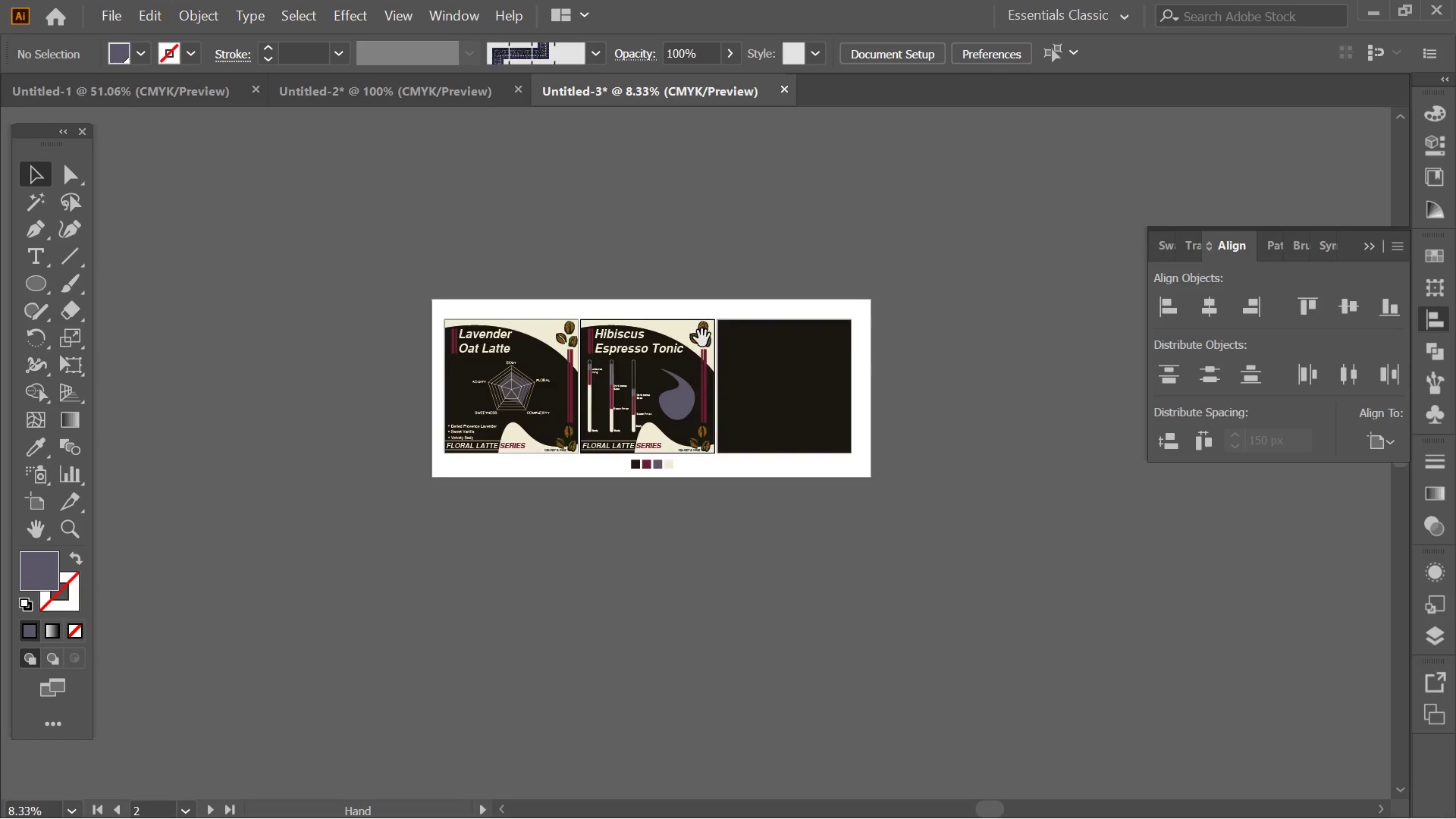 
hold_key(key=Space, duration=0.39)
 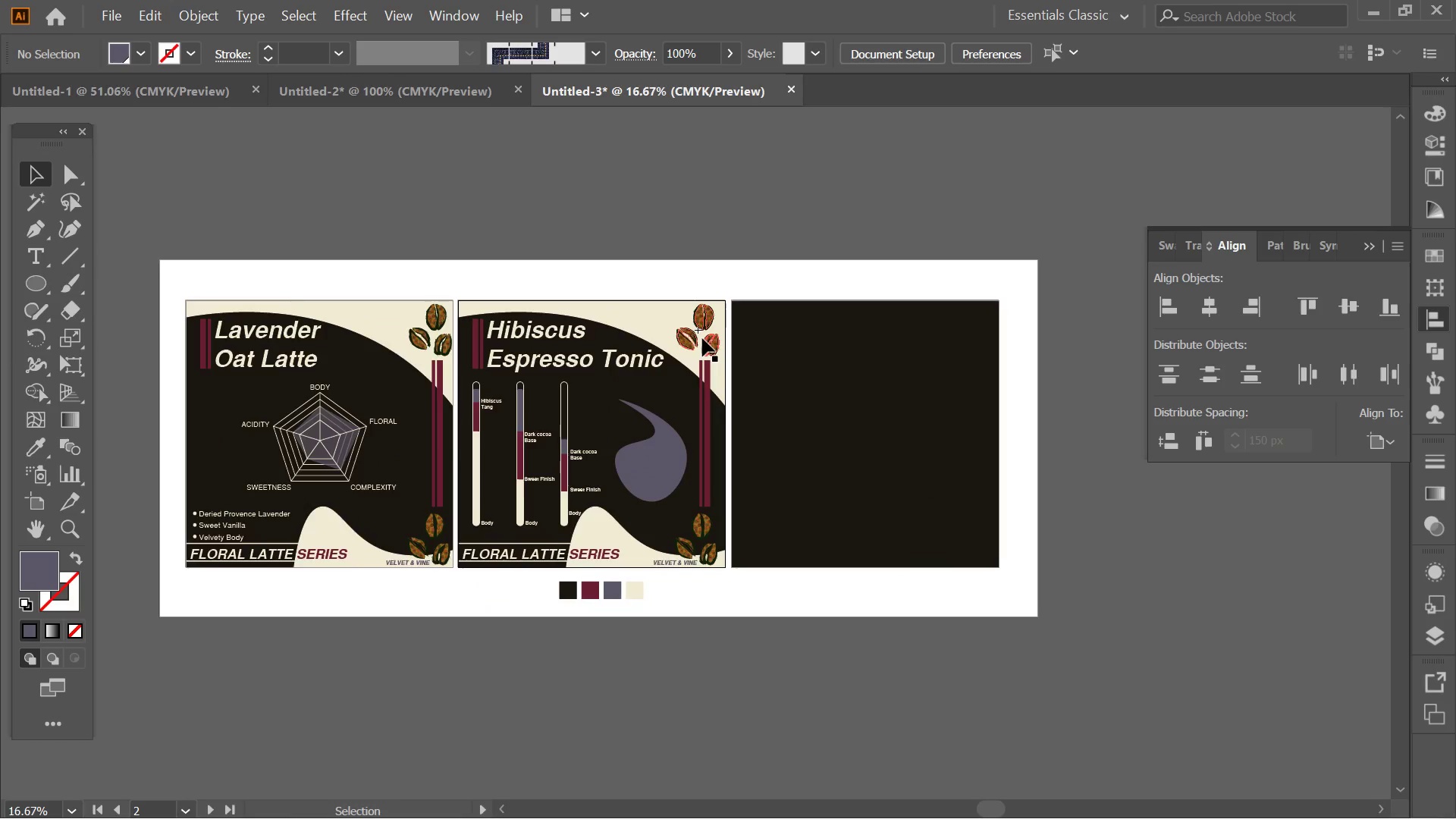 
scroll: coordinate [795, 275], scroll_direction: down, amount: 3.0
 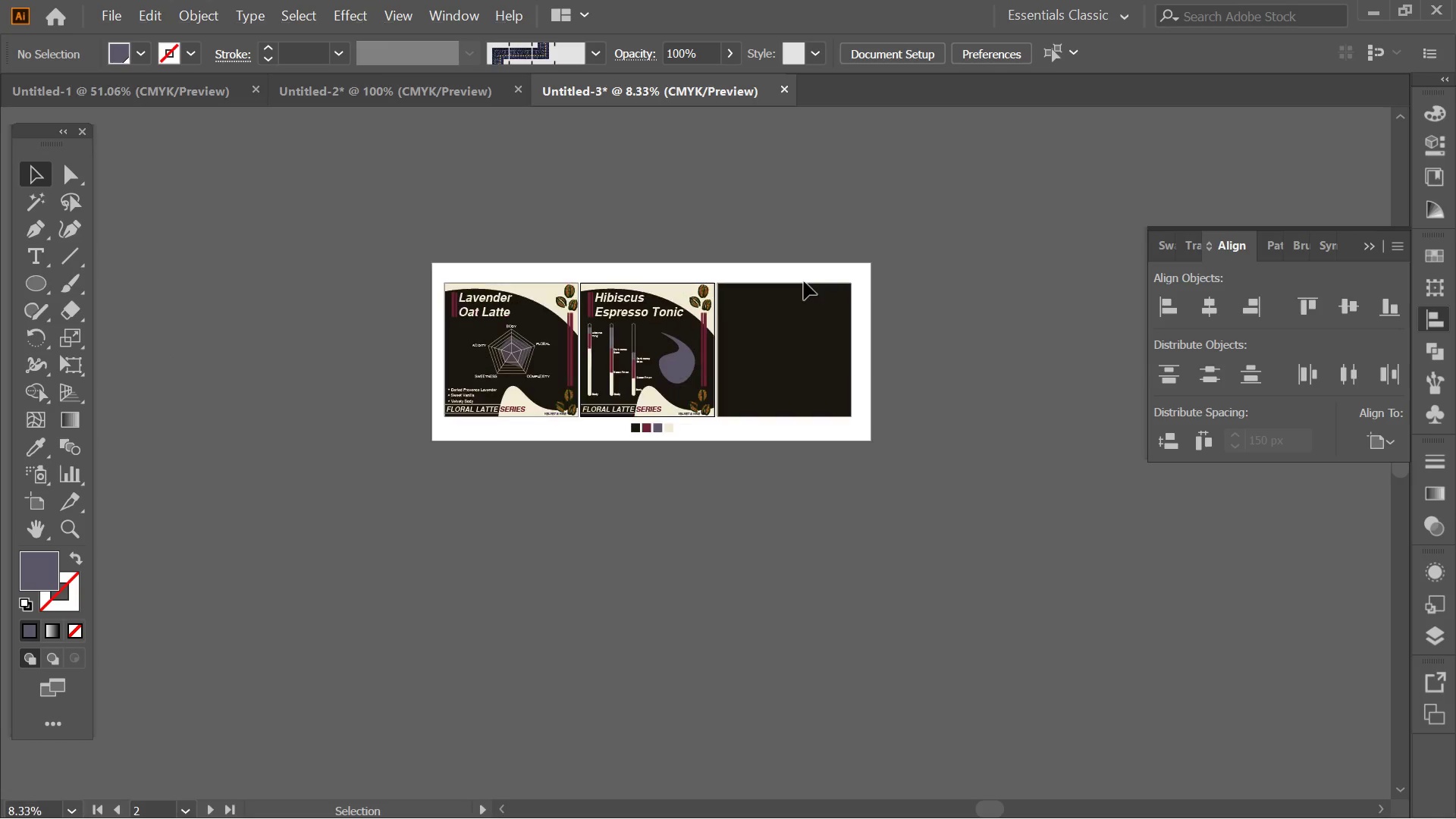 
hold_key(key=AltLeft, duration=0.92)
scroll: coordinate [702, 338], scroll_direction: up, amount: 4.0
 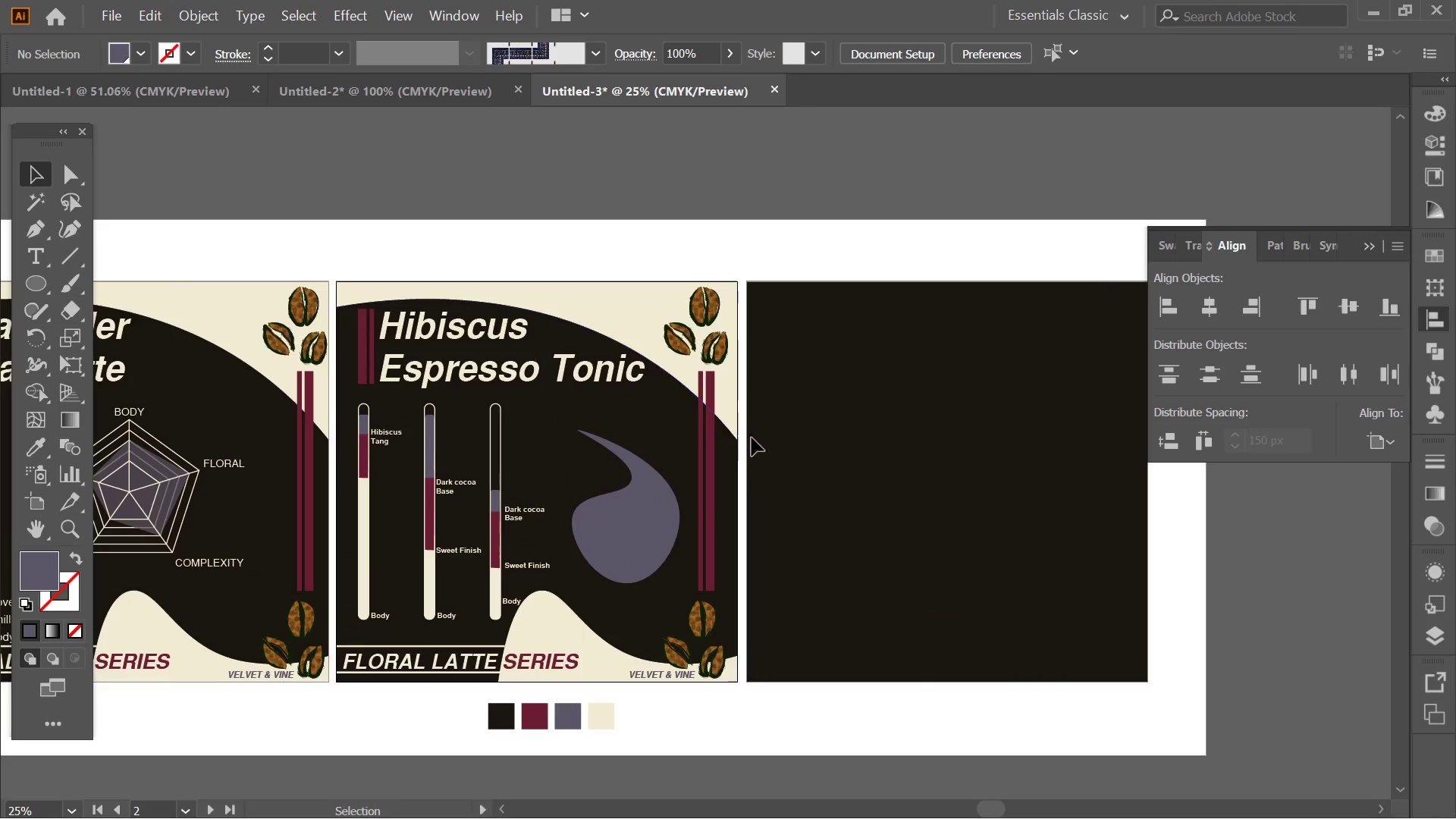 
hold_key(key=AltLeft, duration=0.55)
 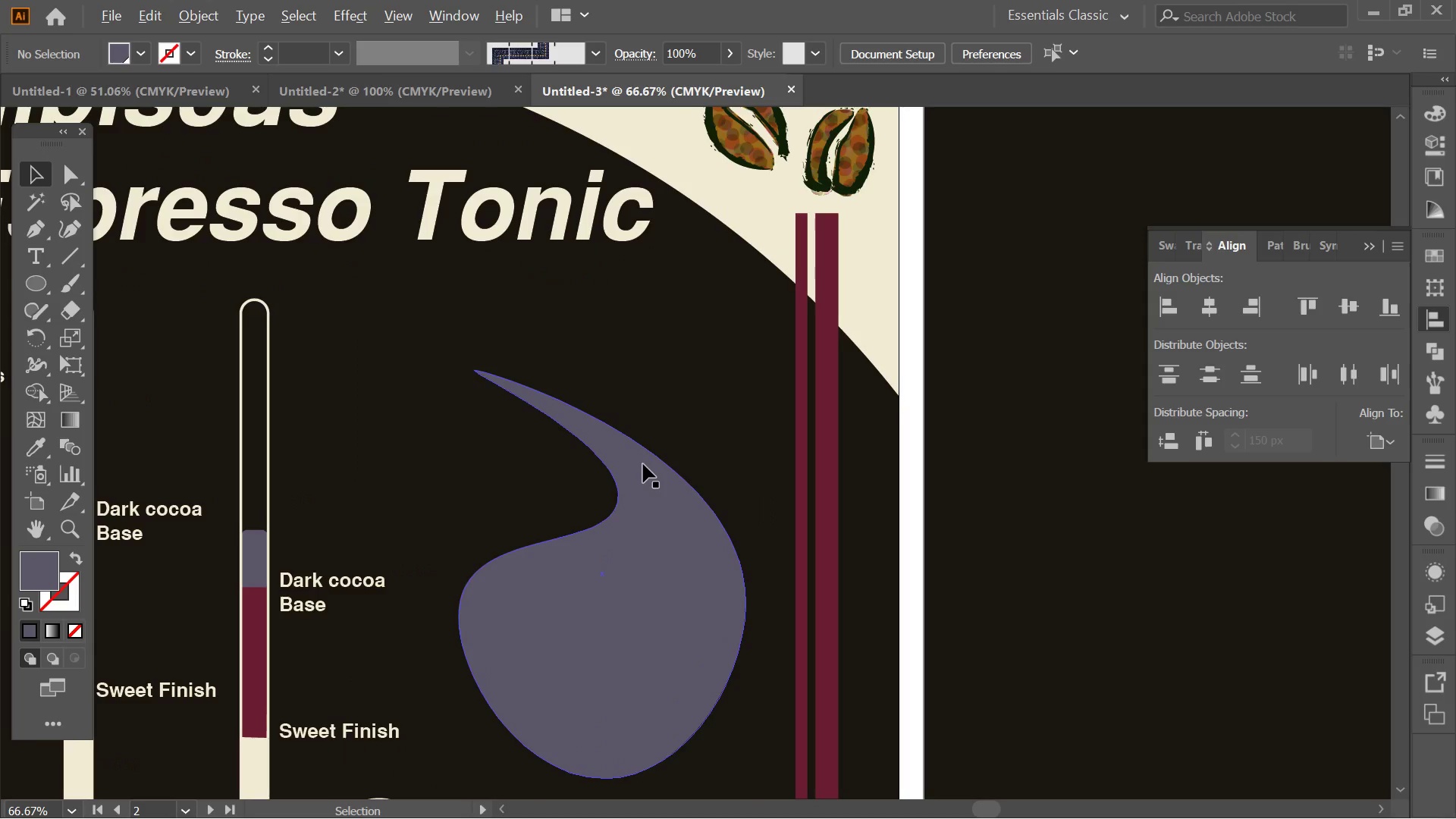 
hold_key(key=AltLeft, duration=0.61)
 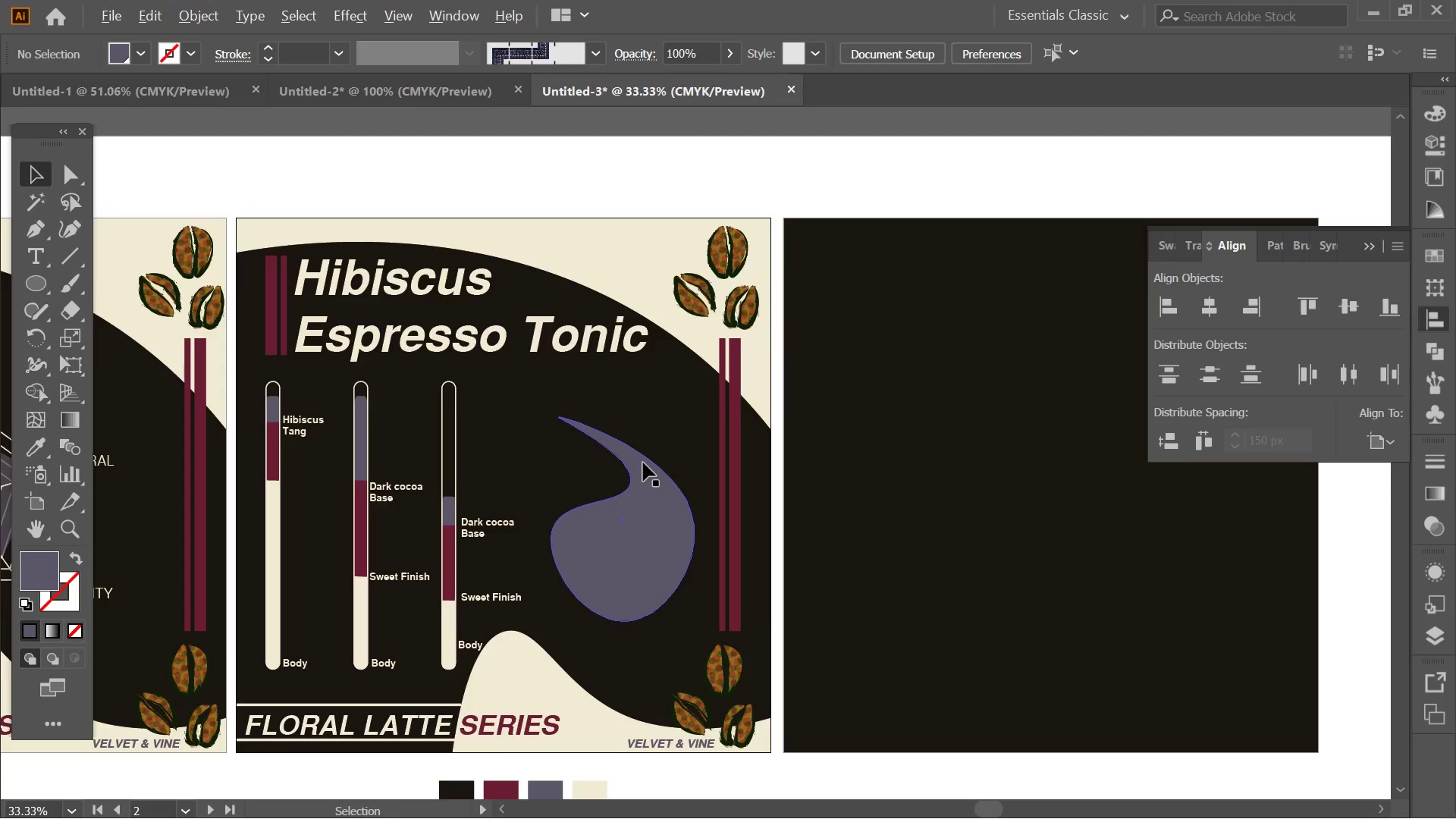 
scroll: coordinate [639, 466], scroll_direction: up, amount: 1.0
 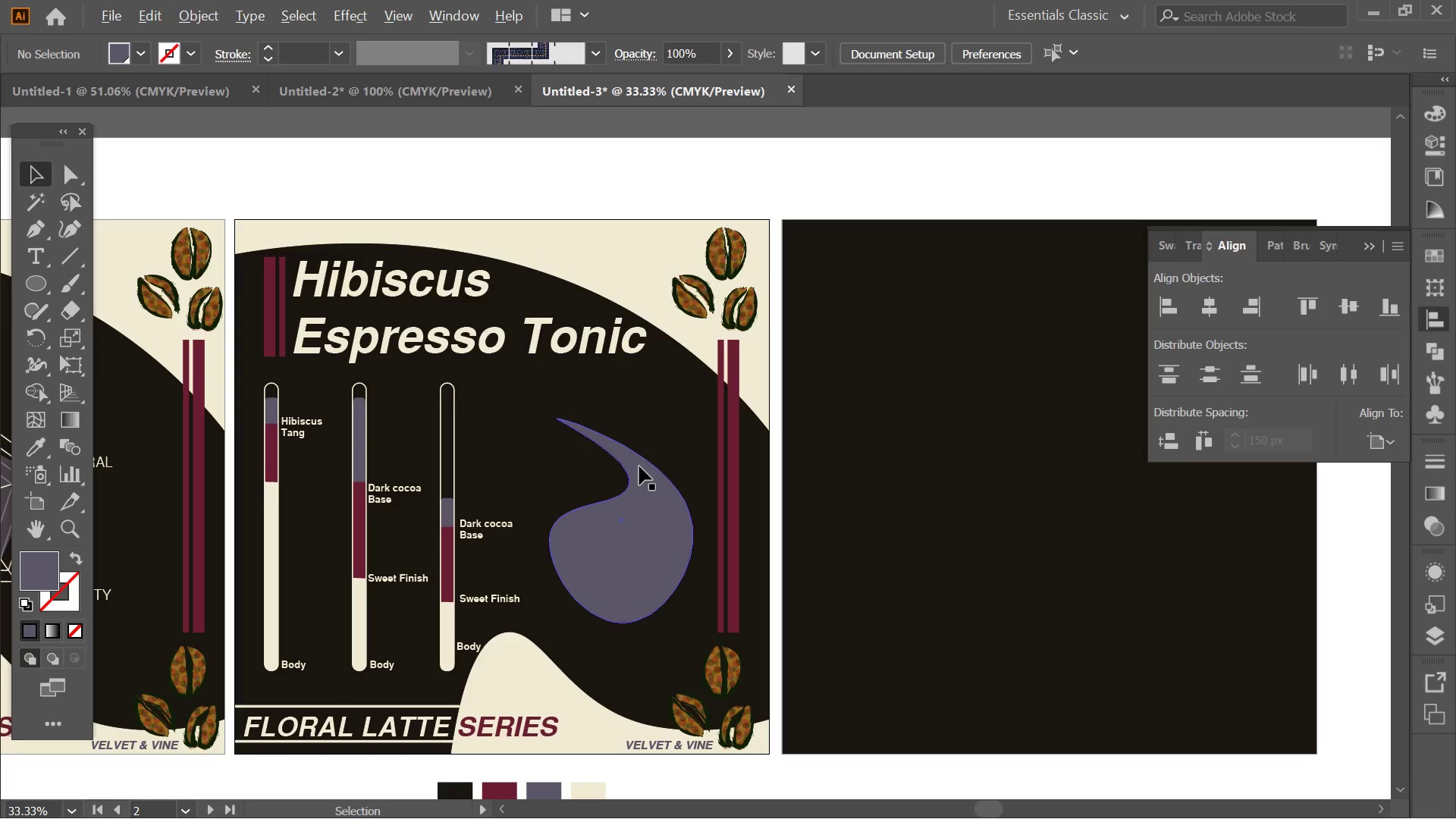 
hold_key(key=AltLeft, duration=0.69)
 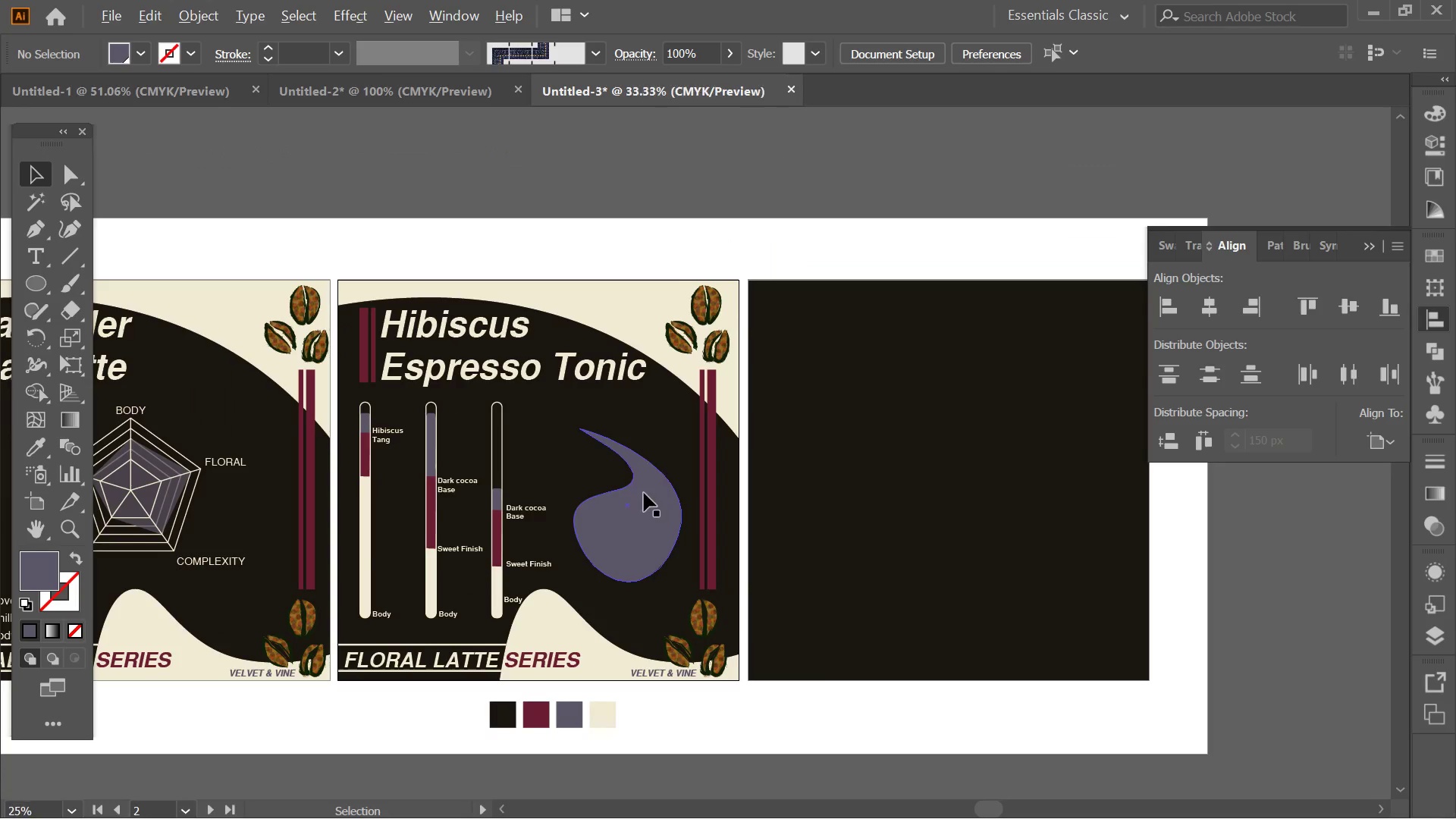 
key(Alt+AltLeft)
 